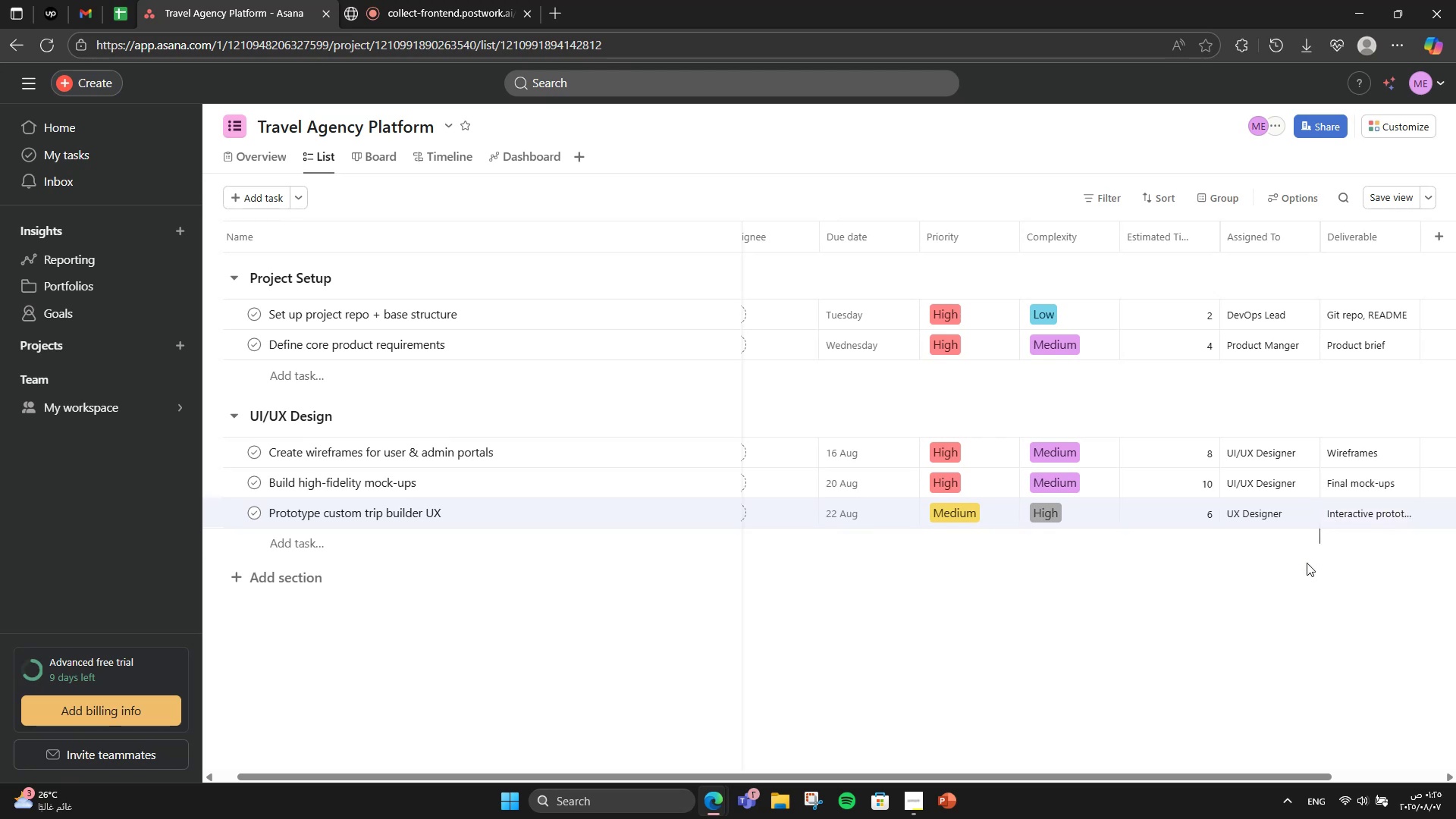 
mouse_move([1230, 462])
 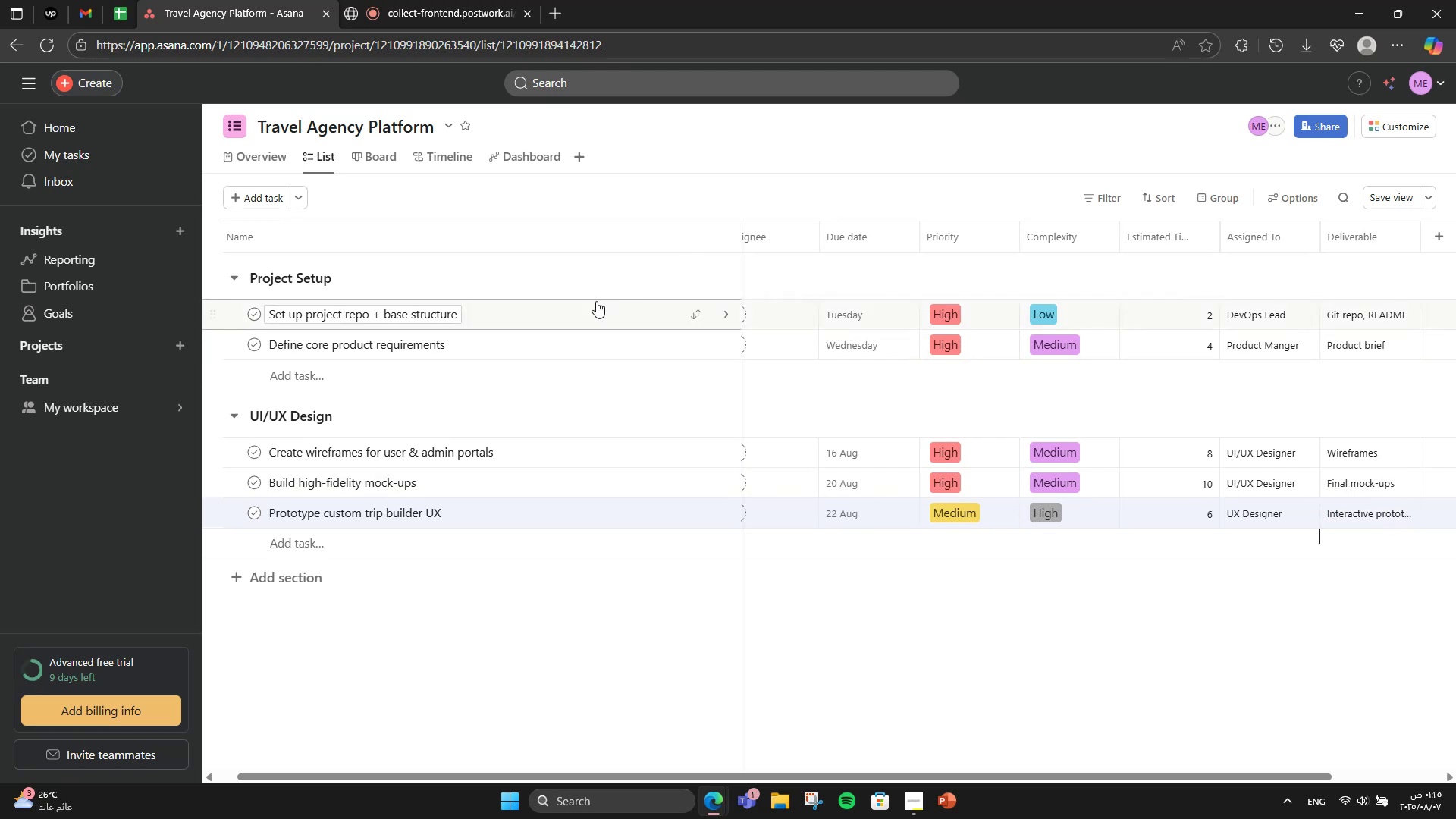 
left_click([588, 303])
 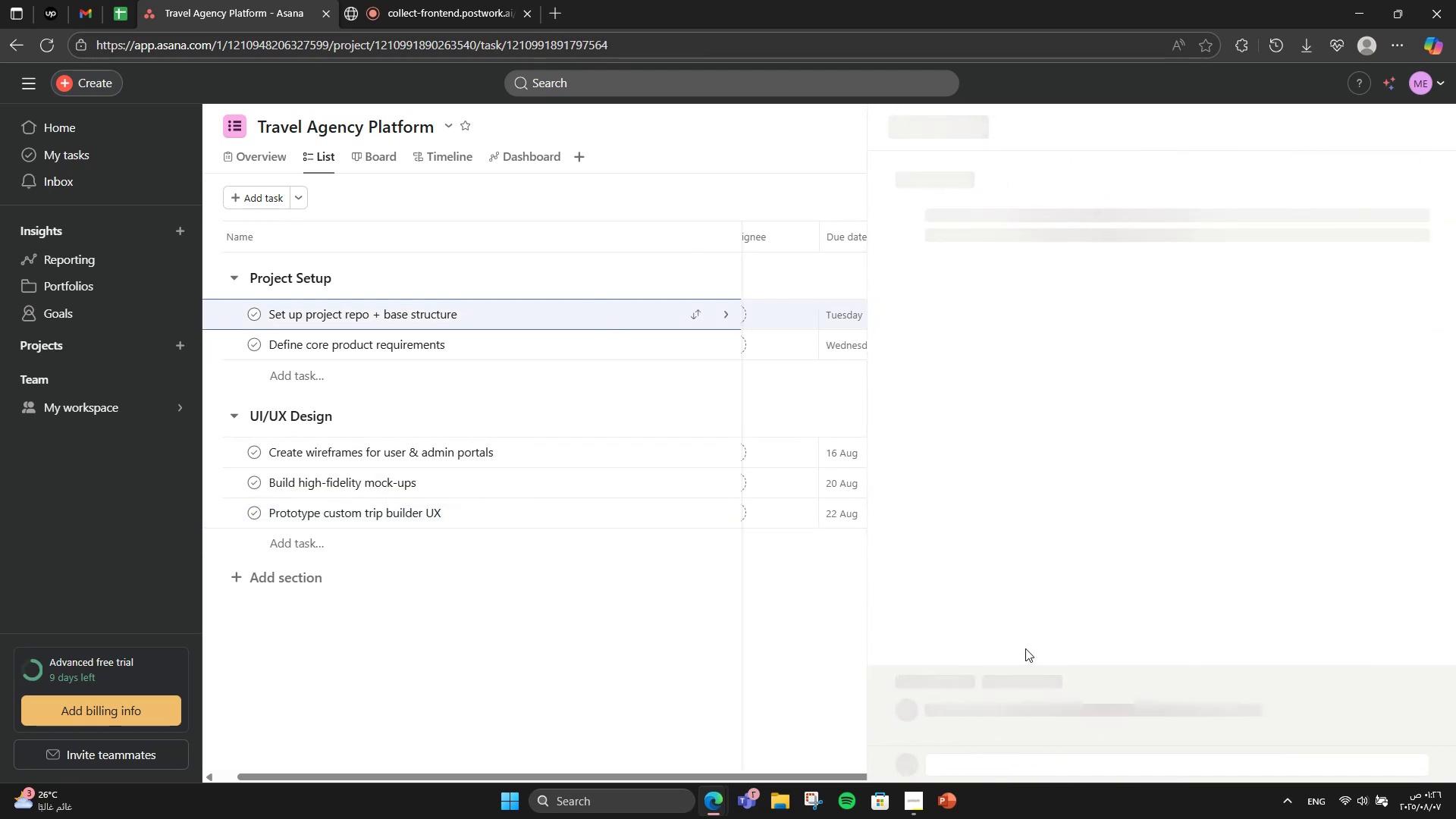 
scroll: coordinate [987, 617], scroll_direction: down, amount: 8.0
 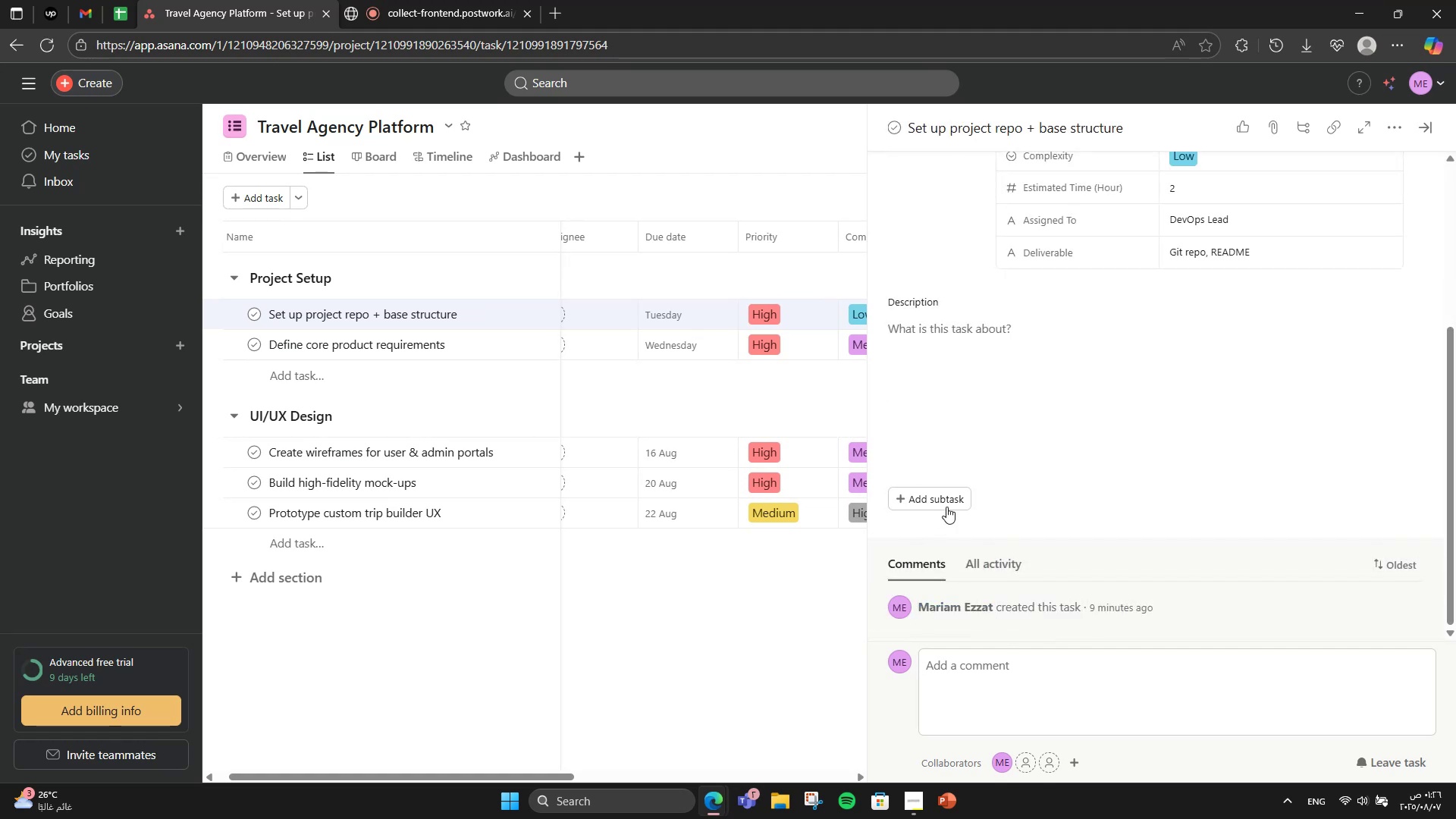 
left_click([946, 503])
 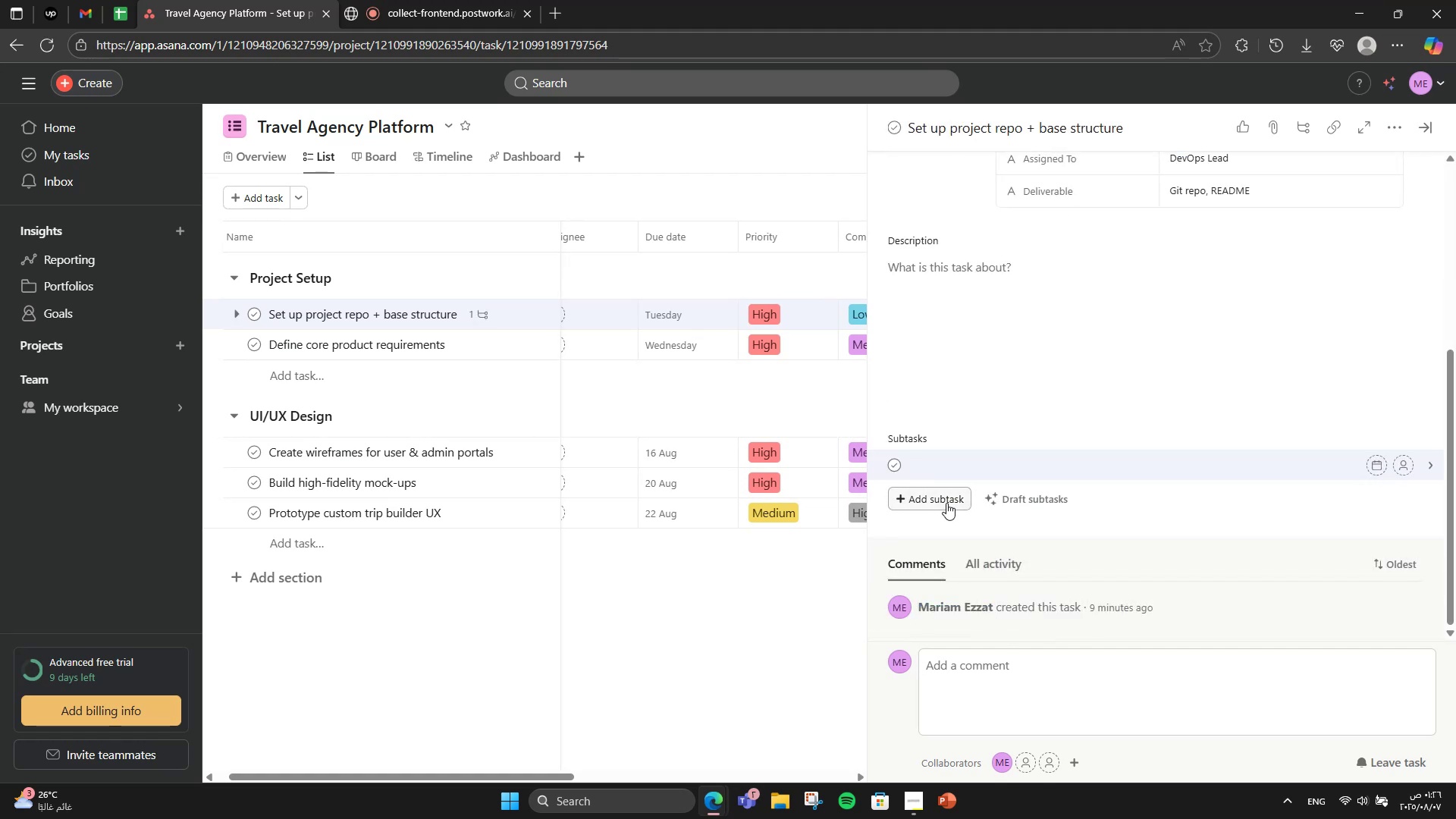 
type(a)
key(Backspace)
type(Create Git)
 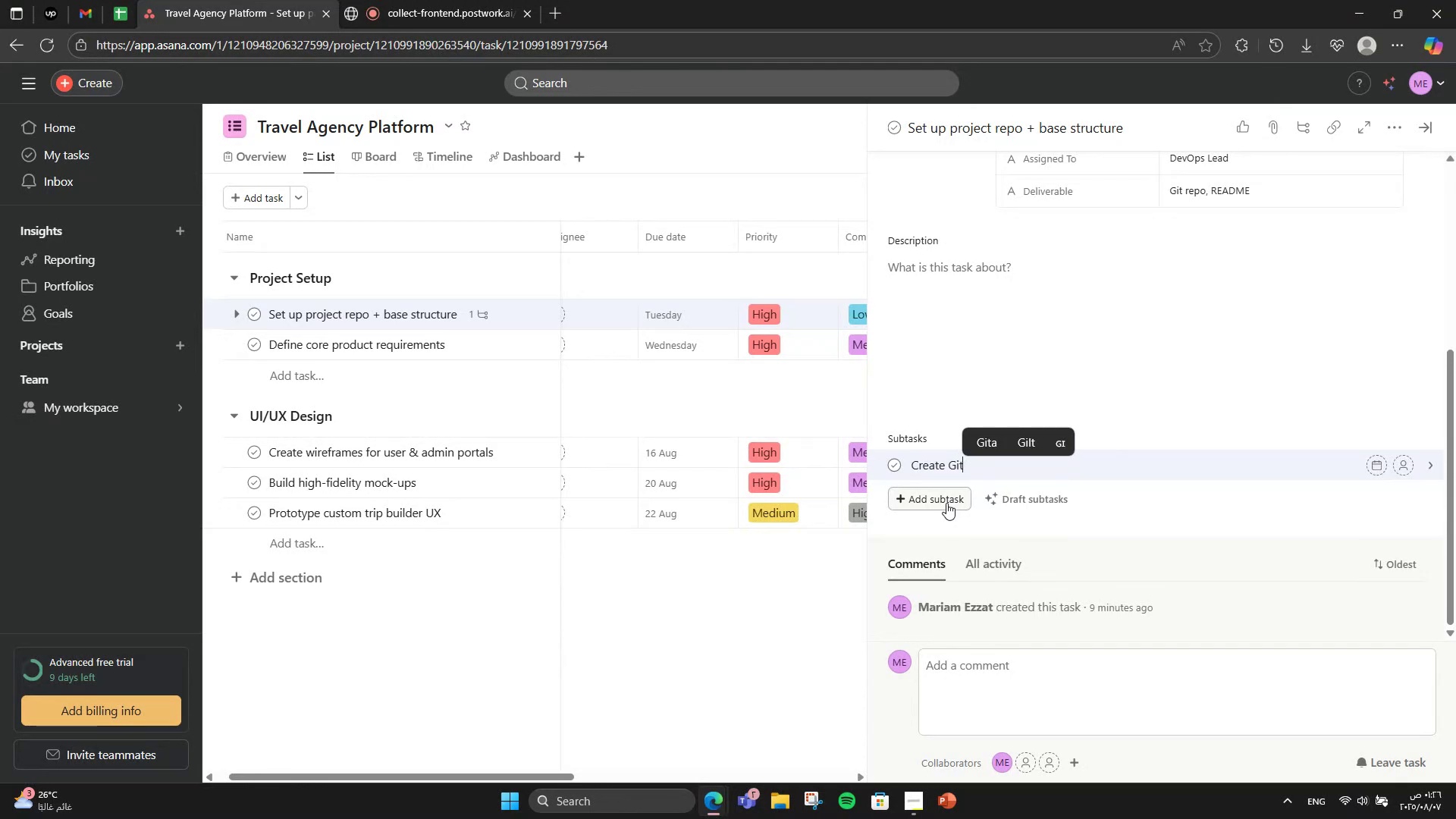 
type(Hub repo)
 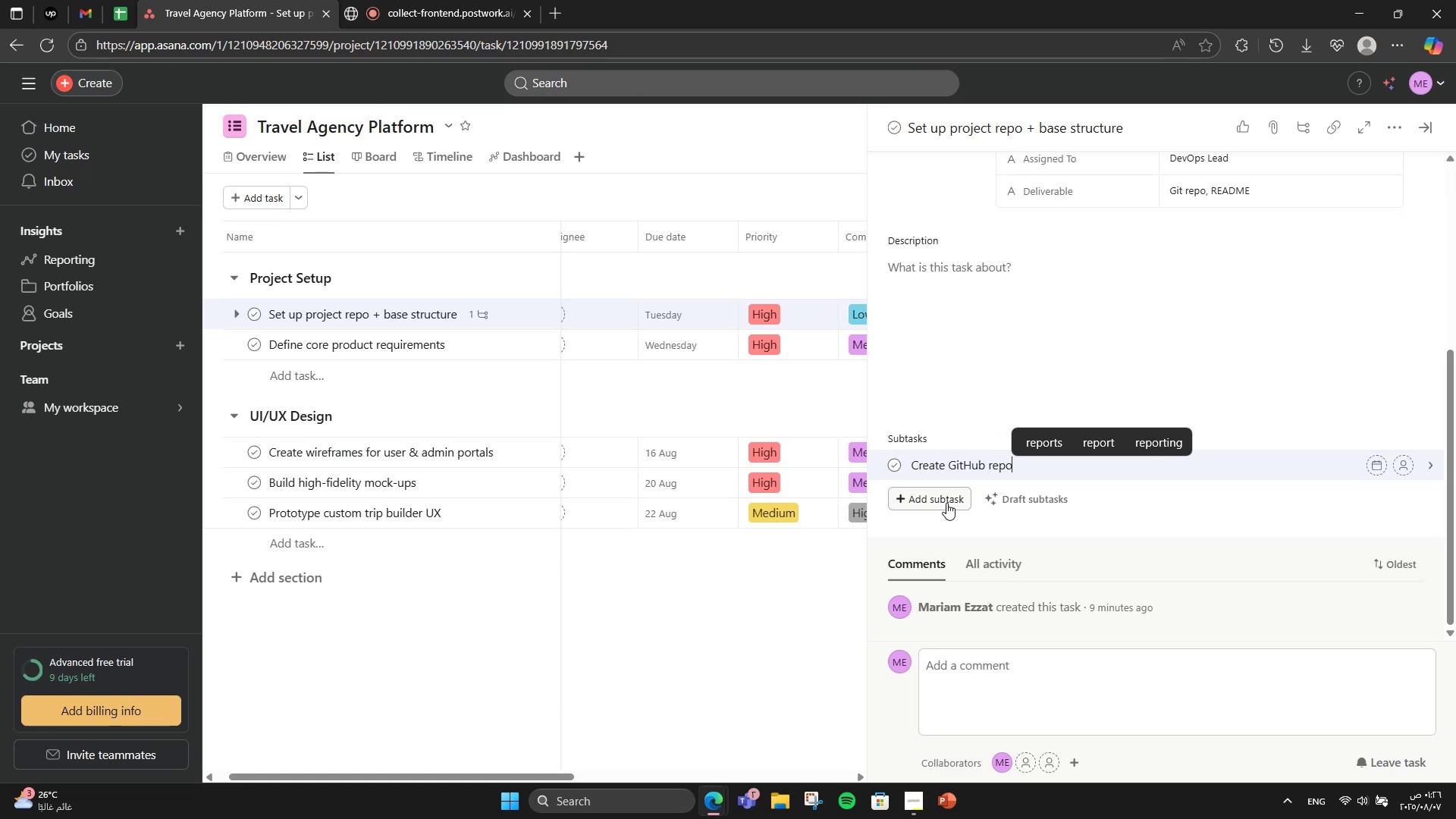 
key(Enter)
 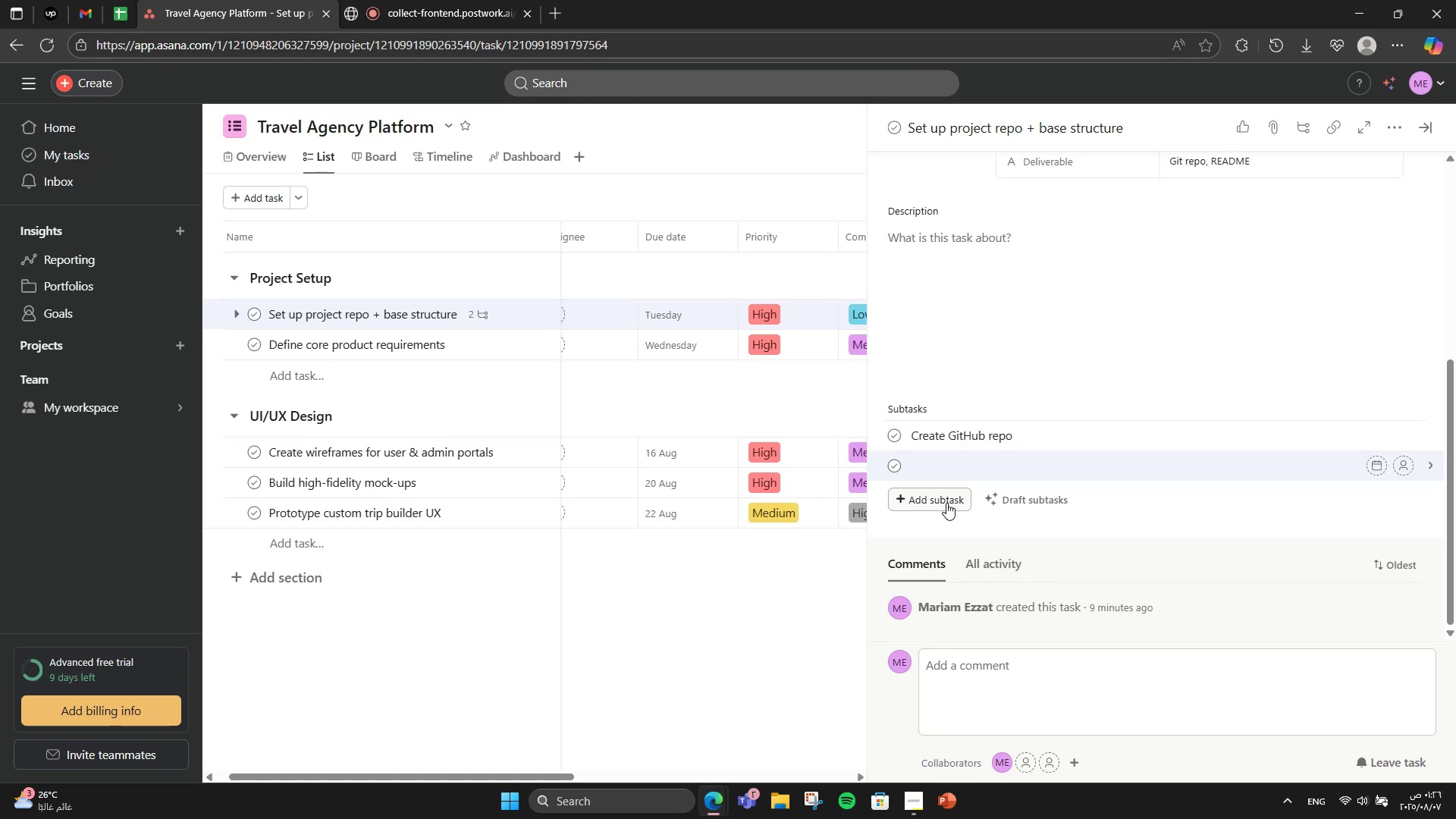 
type(Add README)
 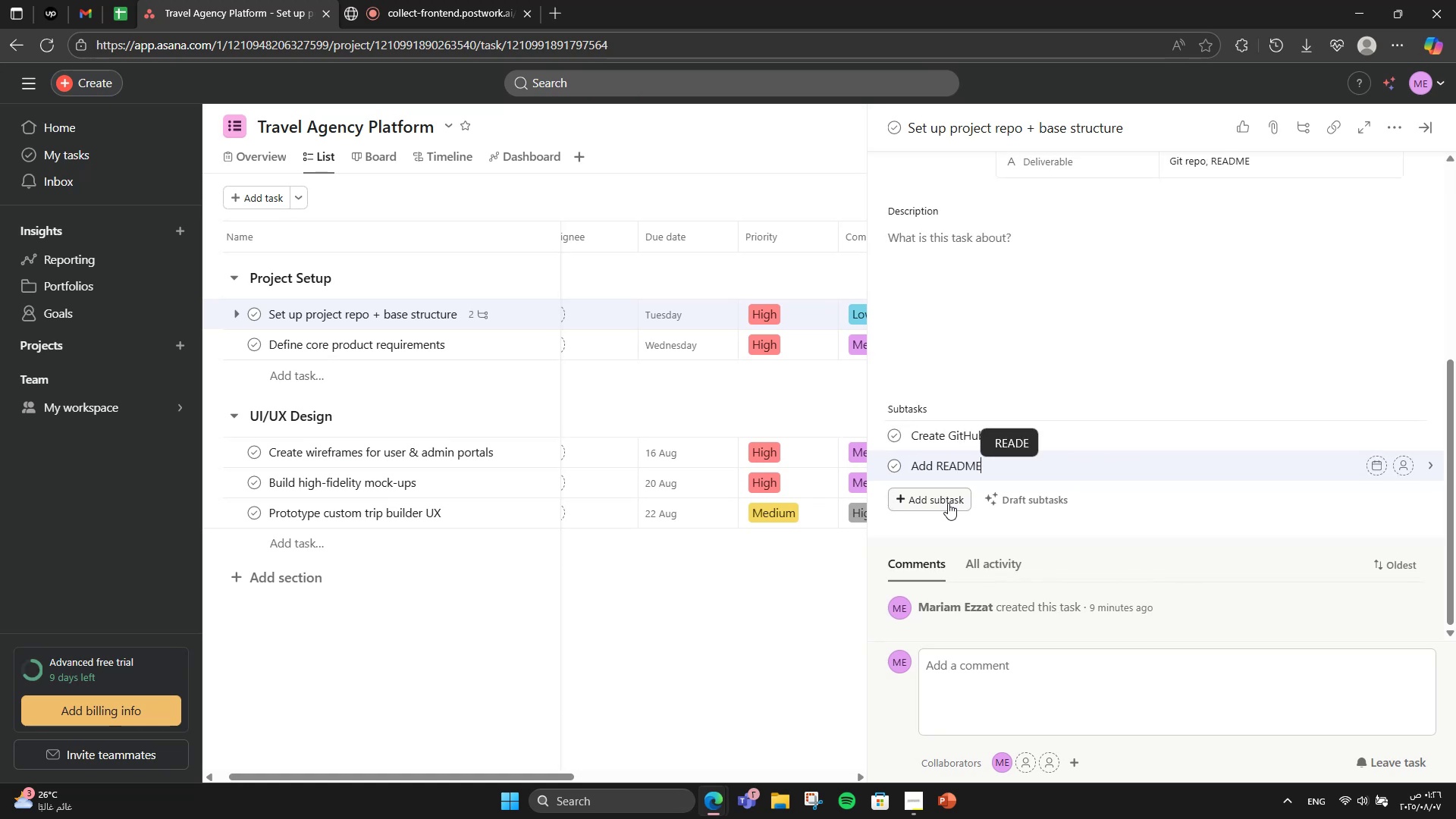 
key(Enter)
 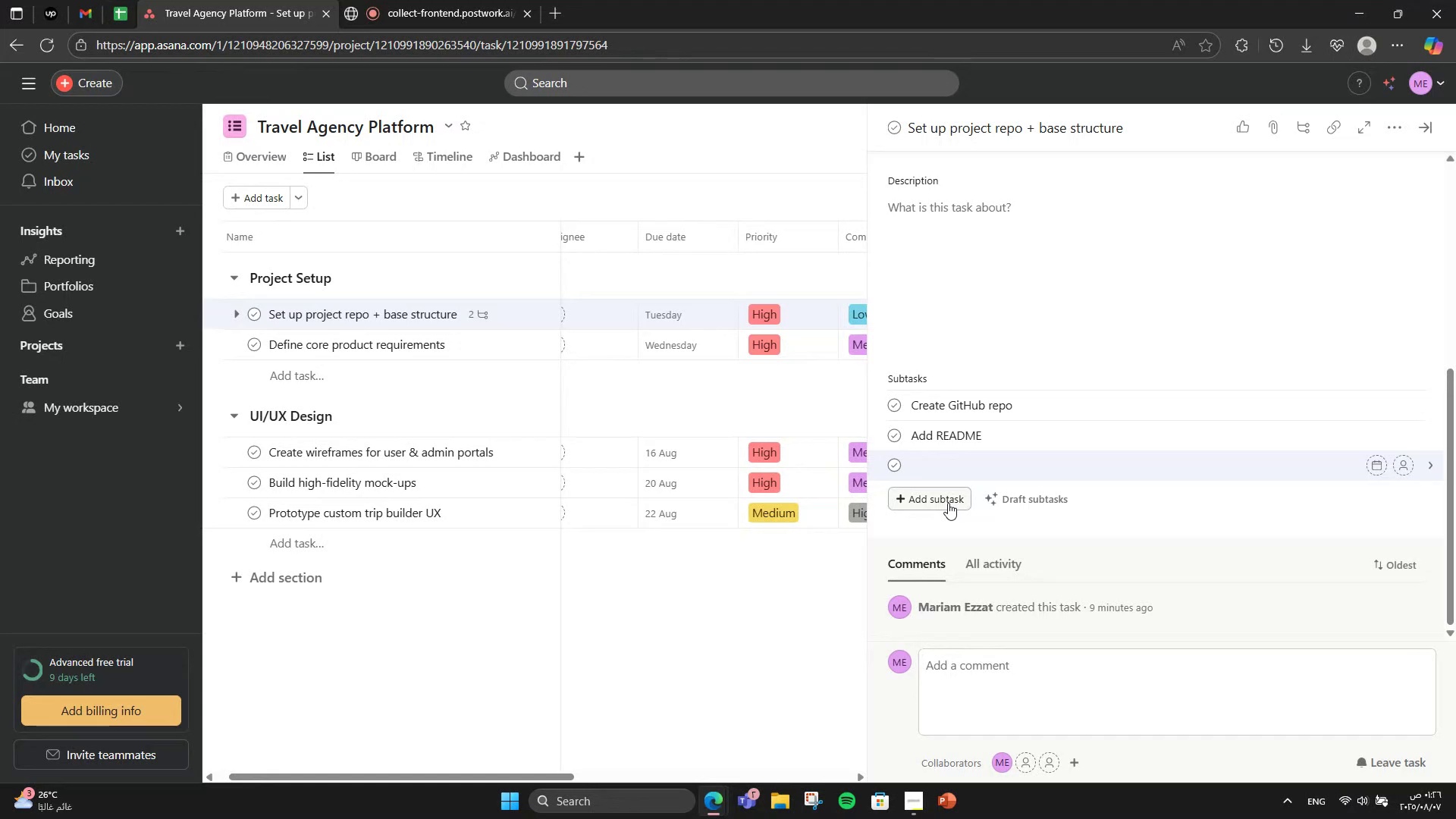 
type(Set branch strategy)
 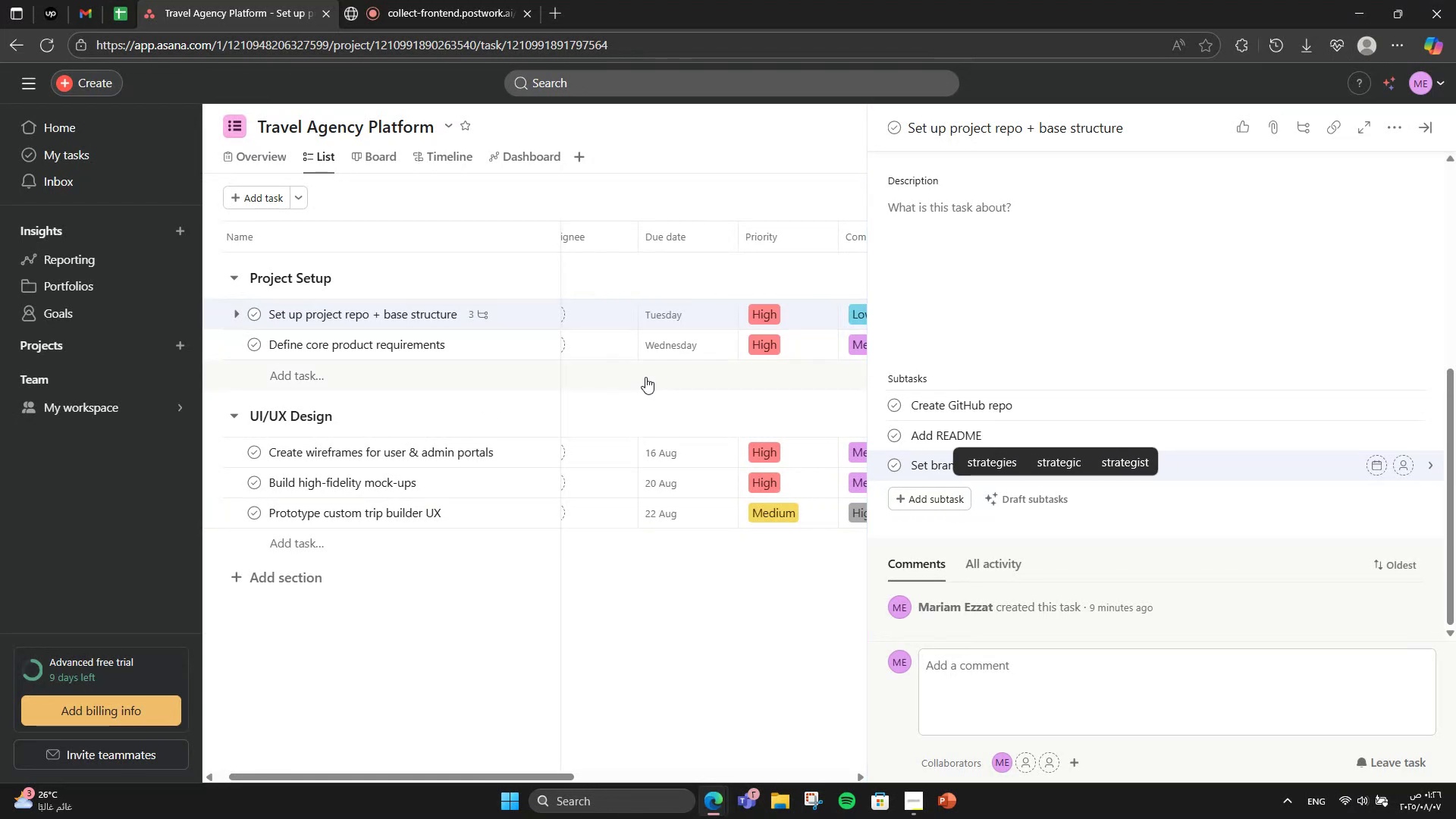 
left_click([642, 406])
 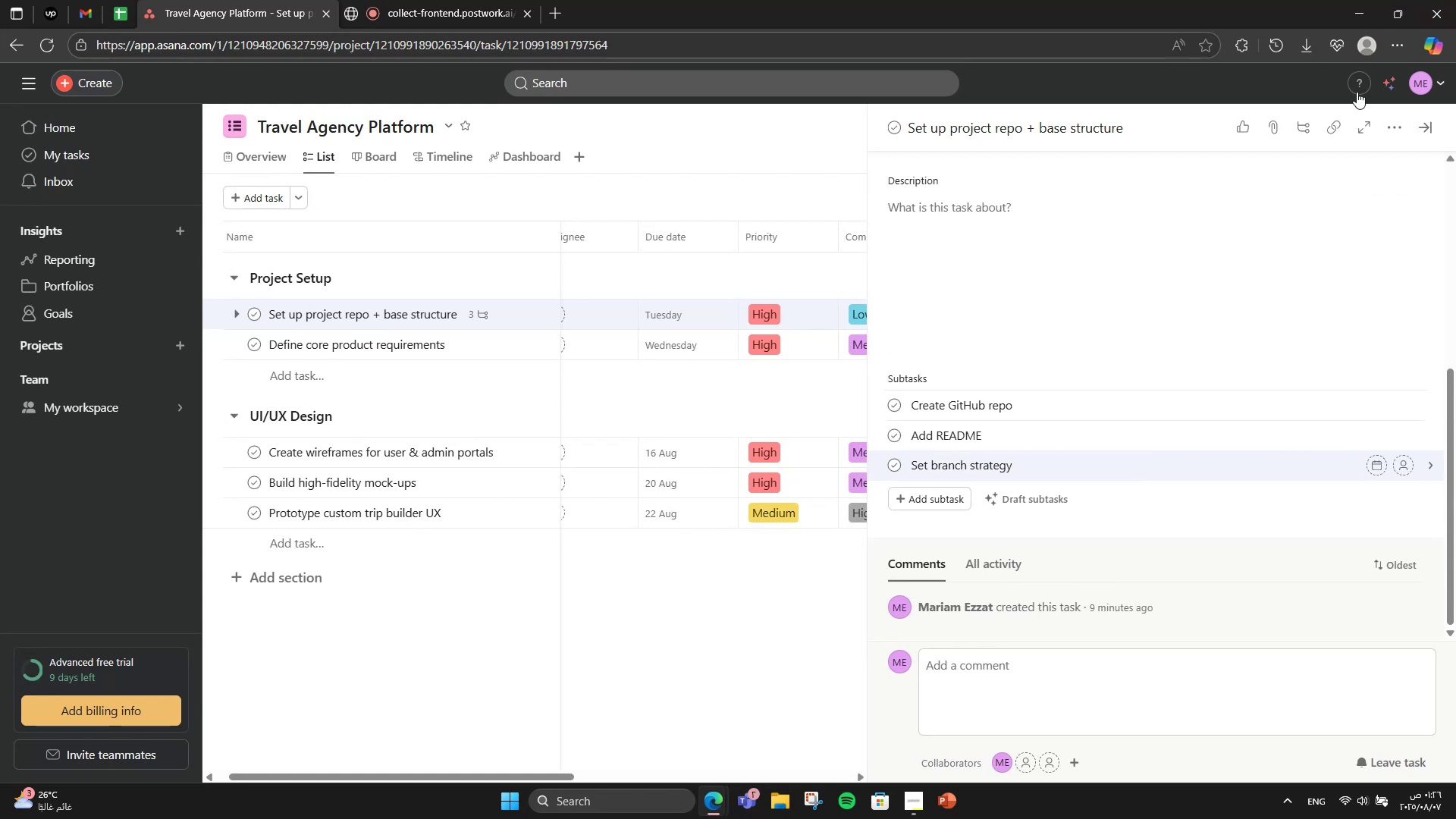 
left_click([1429, 130])
 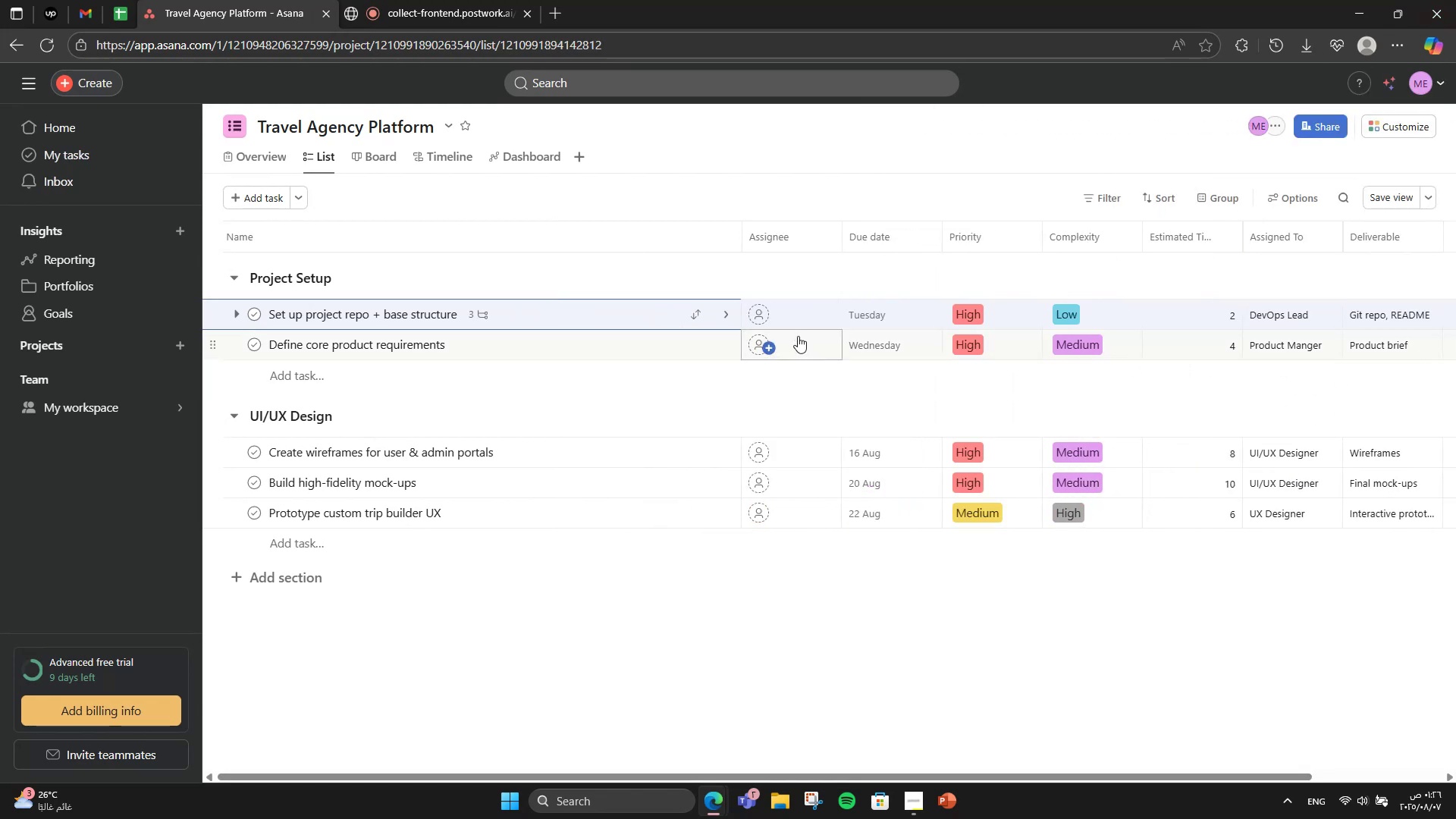 
left_click([567, 340])
 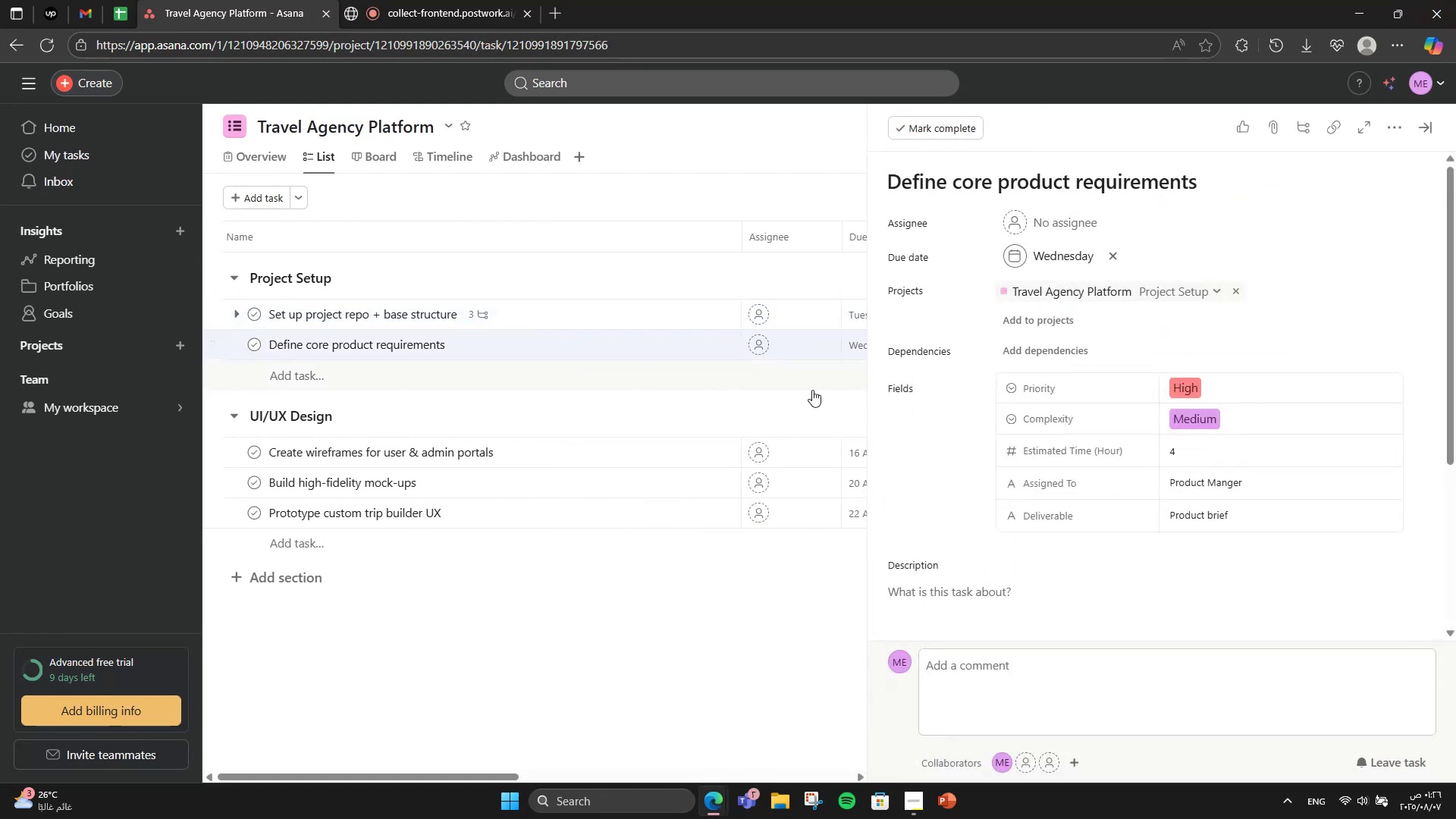 
scroll: coordinate [984, 438], scroll_direction: down, amount: 2.0
 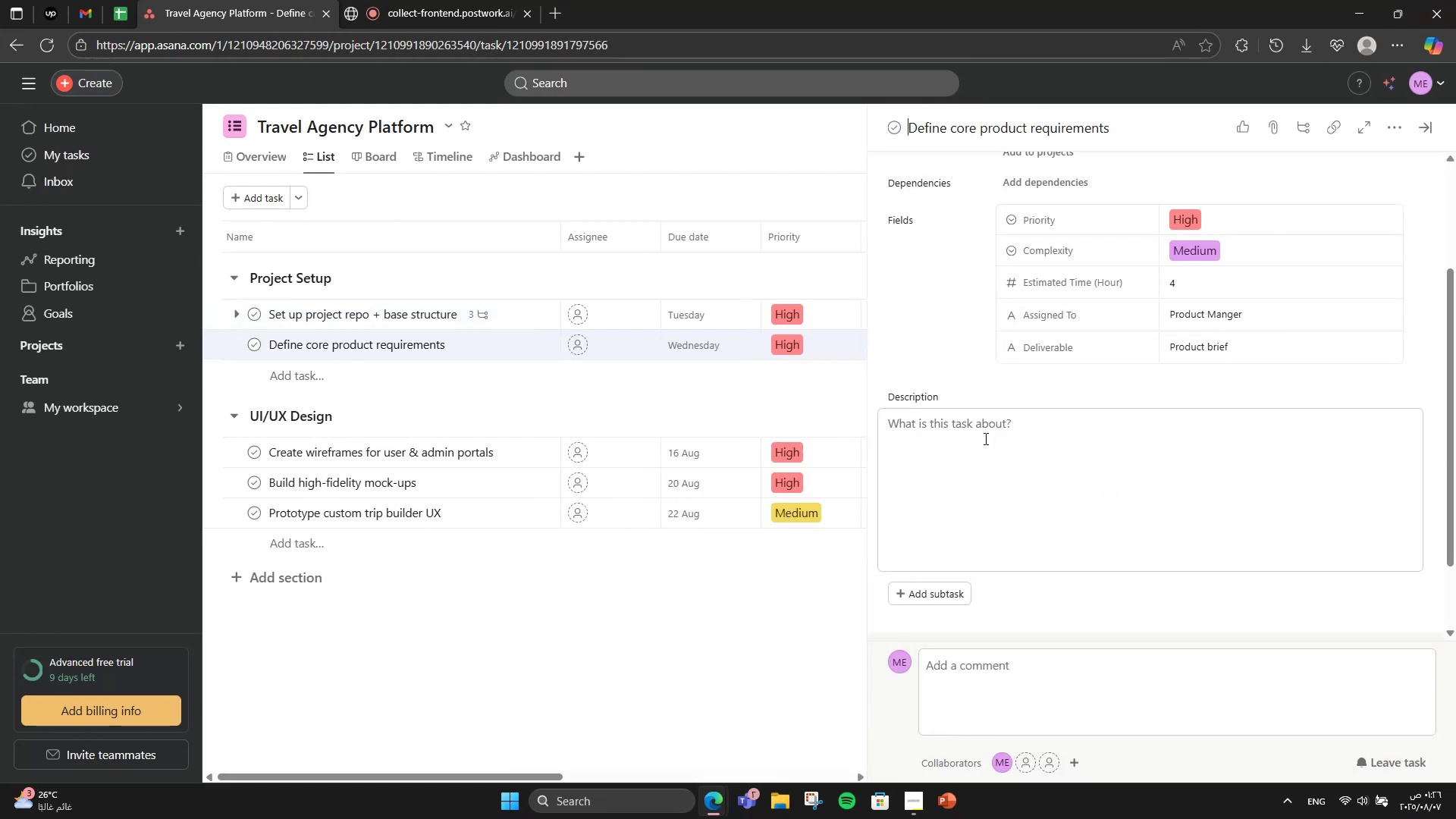 
left_click([984, 438])
 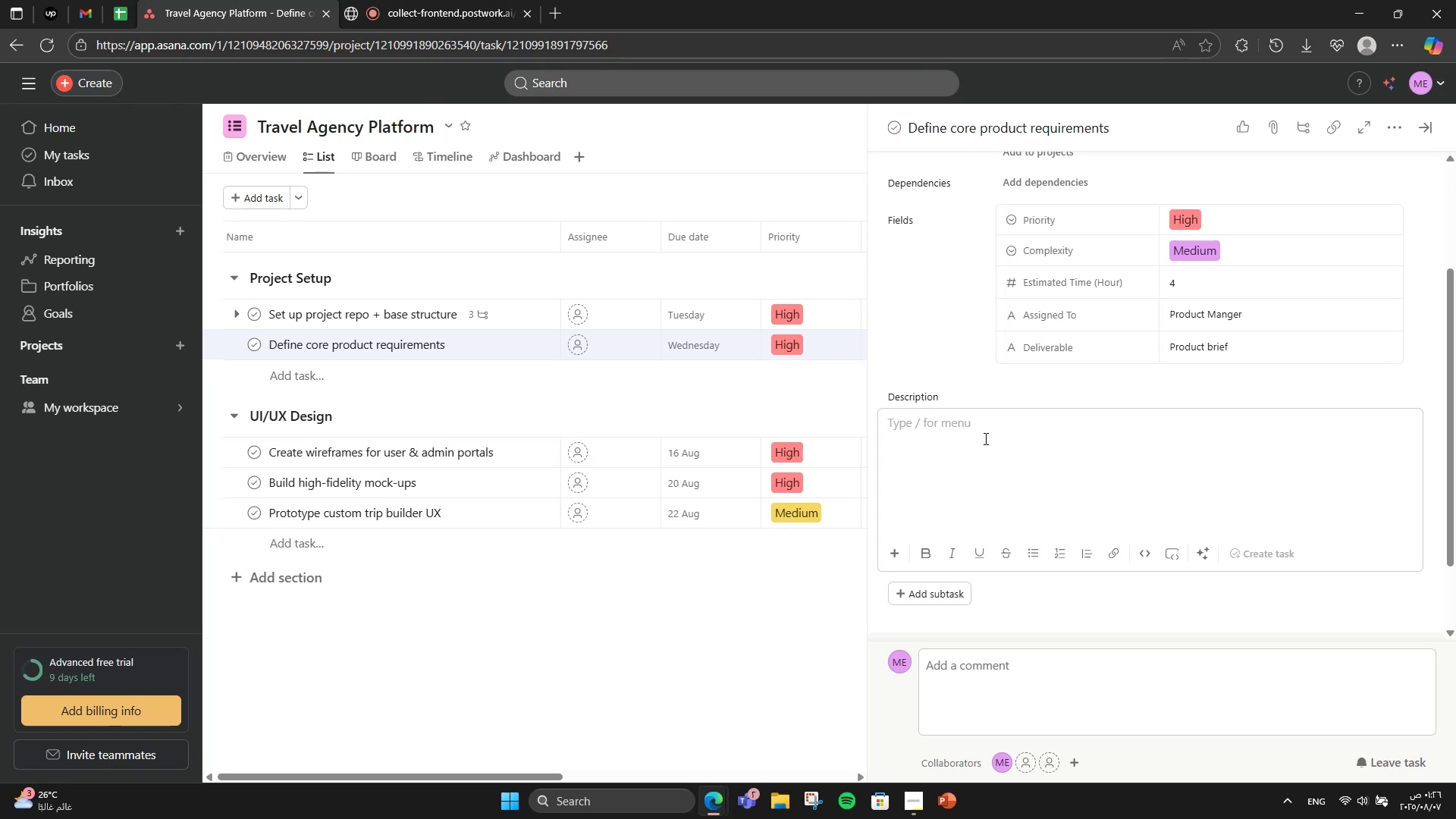 
wait(6.56)
 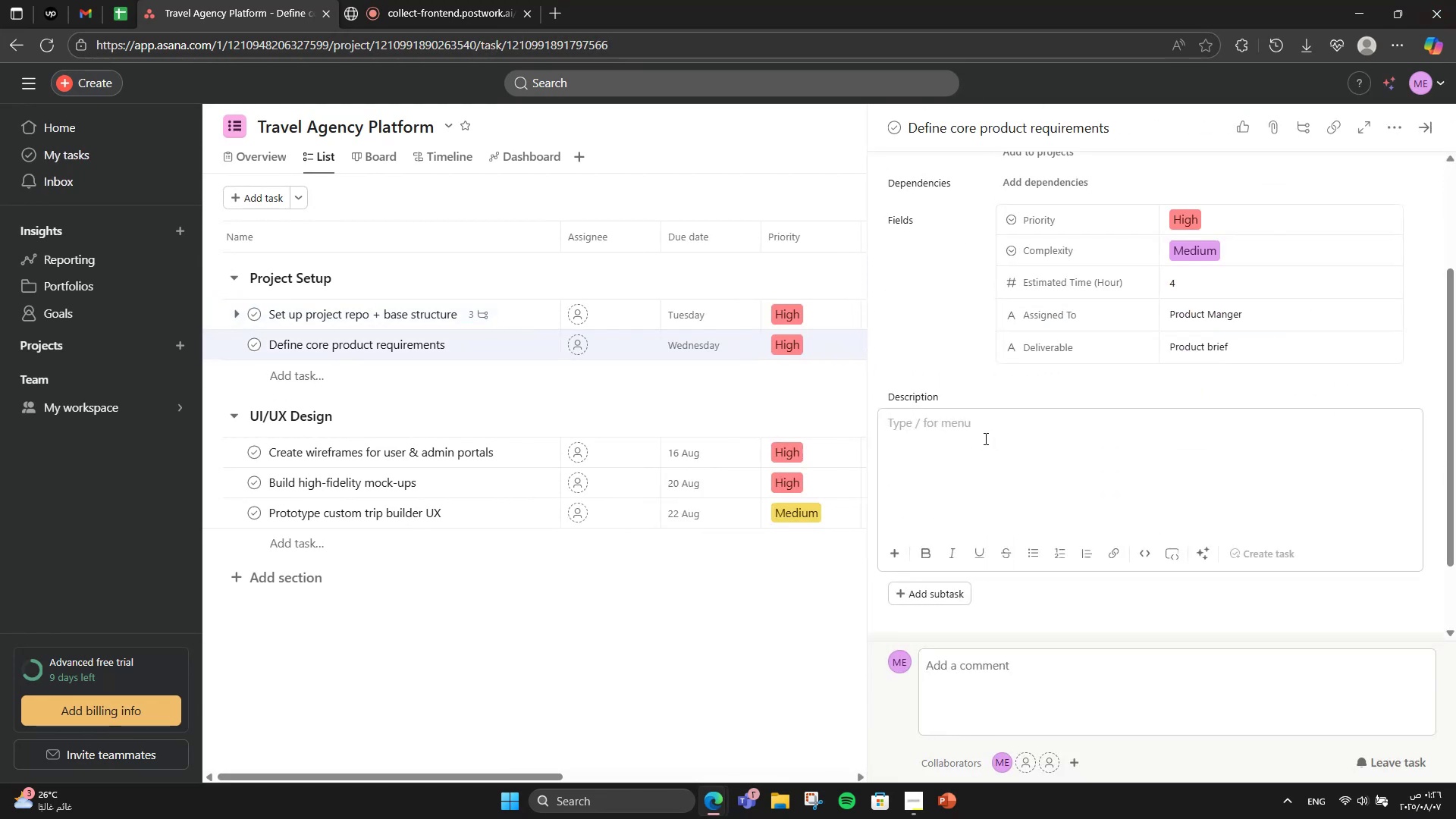 
type(Outline main featues)
 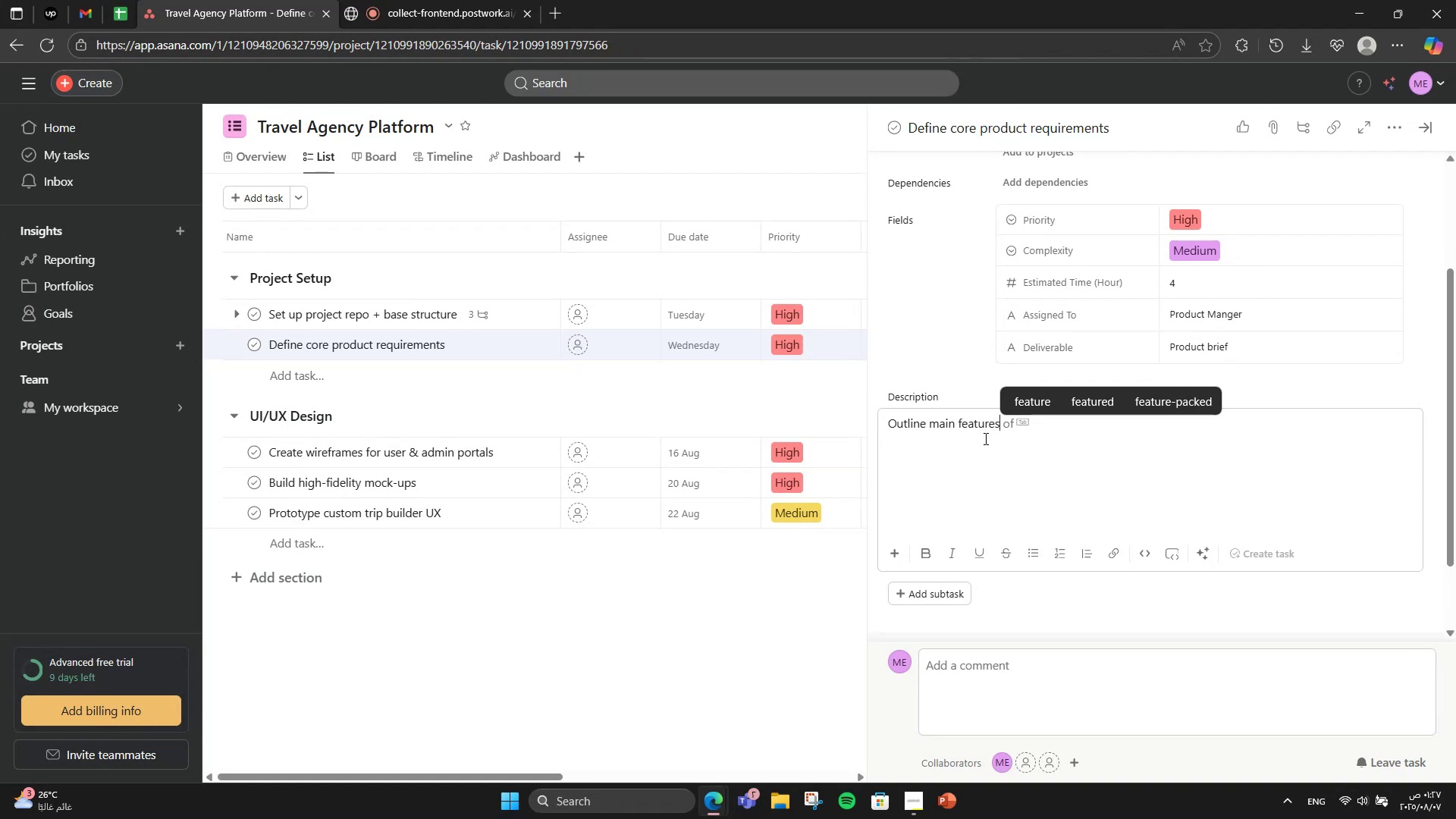 
hold_key(key=R, duration=0.32)
 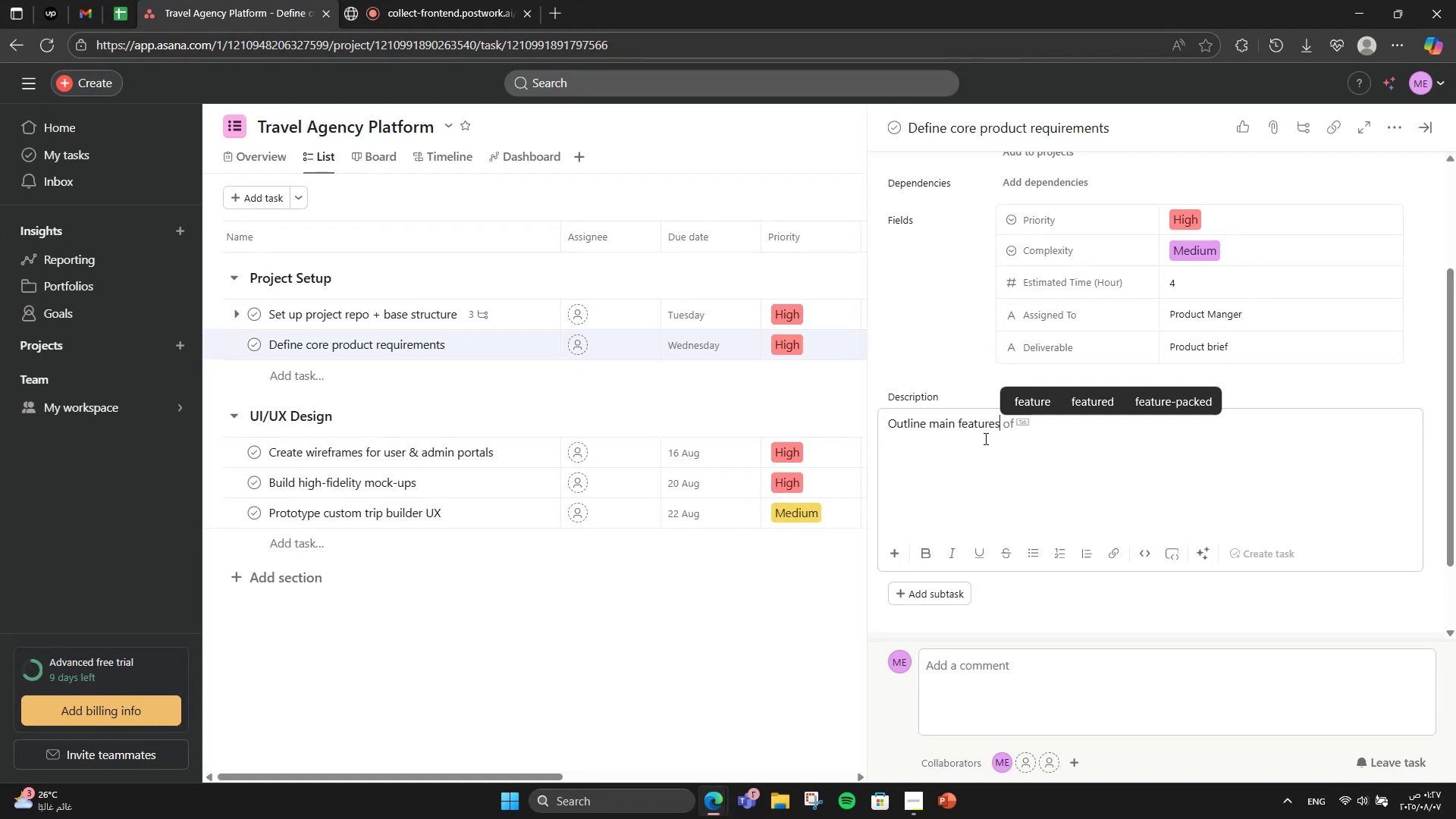 
key(Enter)
 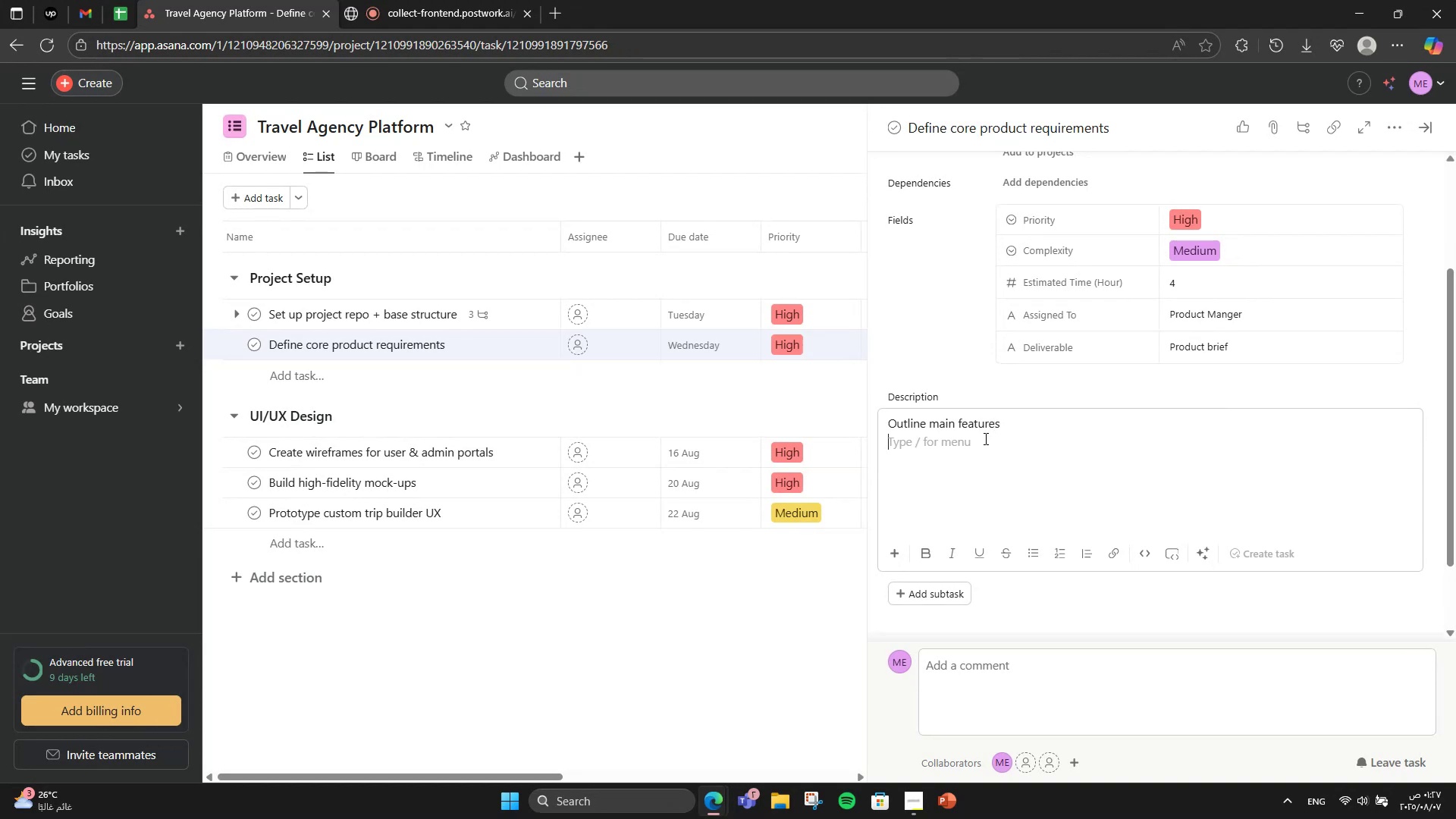 
type(Define MVP scope)
 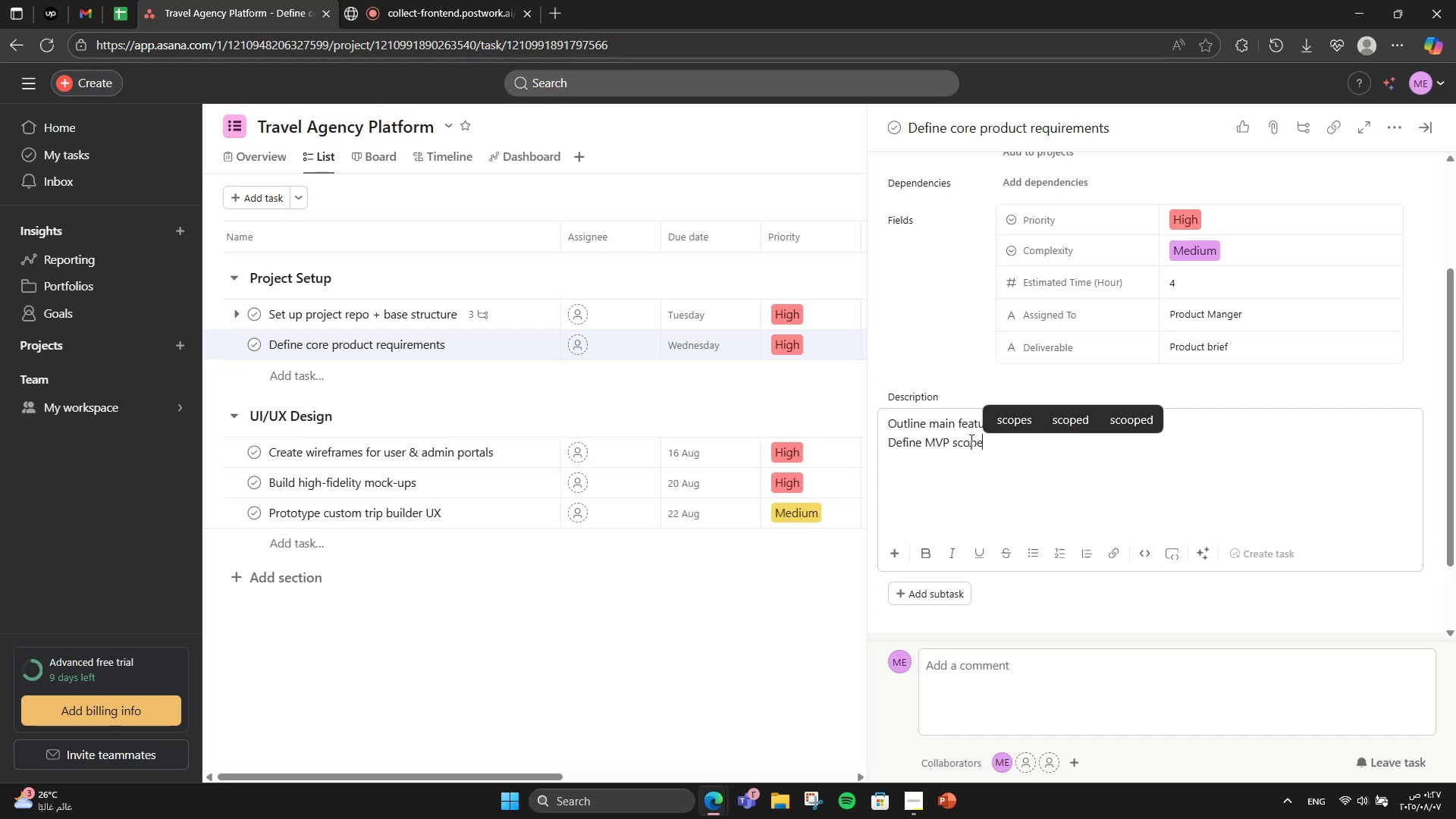 
key(Enter)
 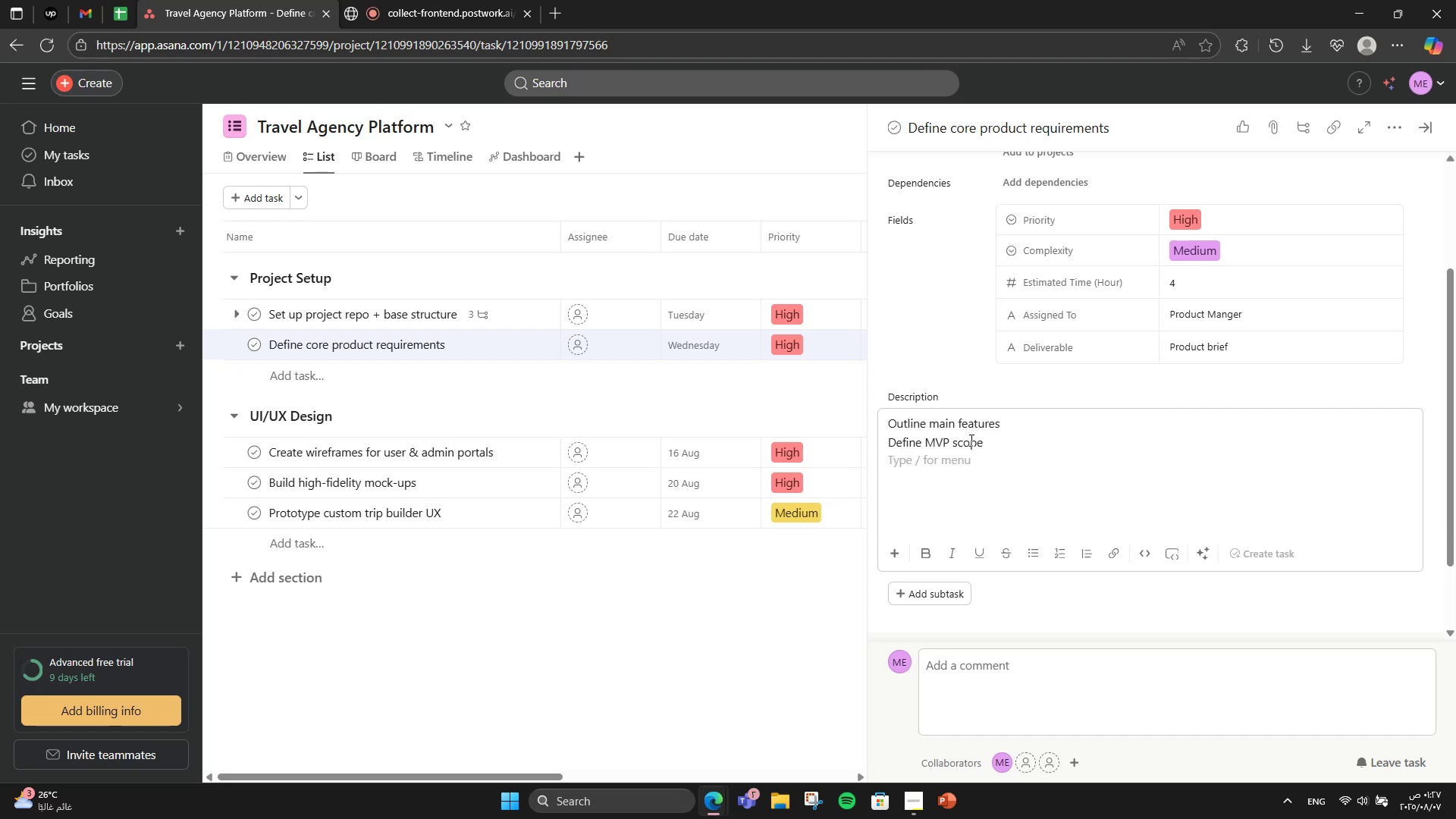 
type(List third )
key(Backspace)
type(-party servi)
 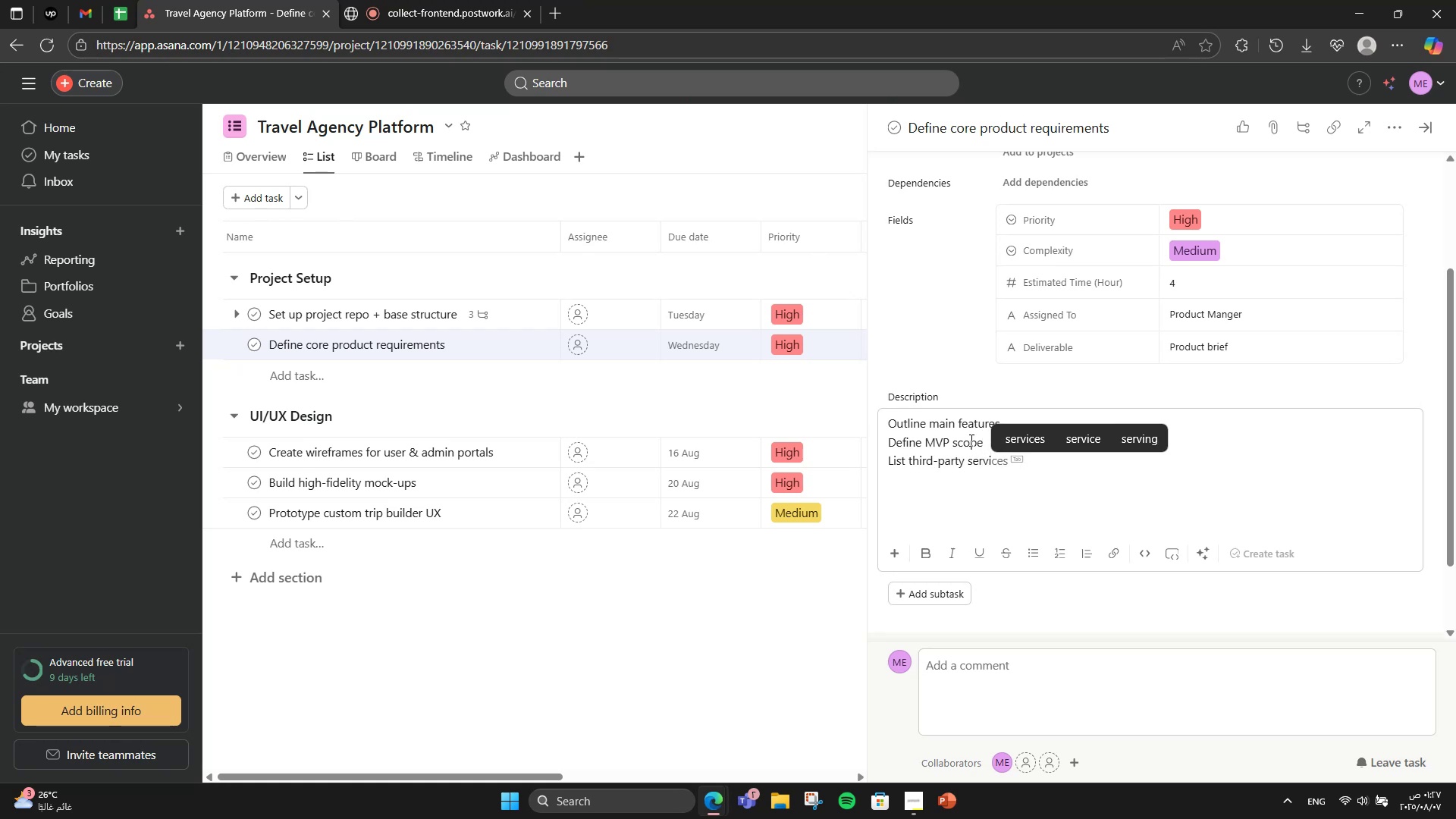 
key(ArrowRight)
 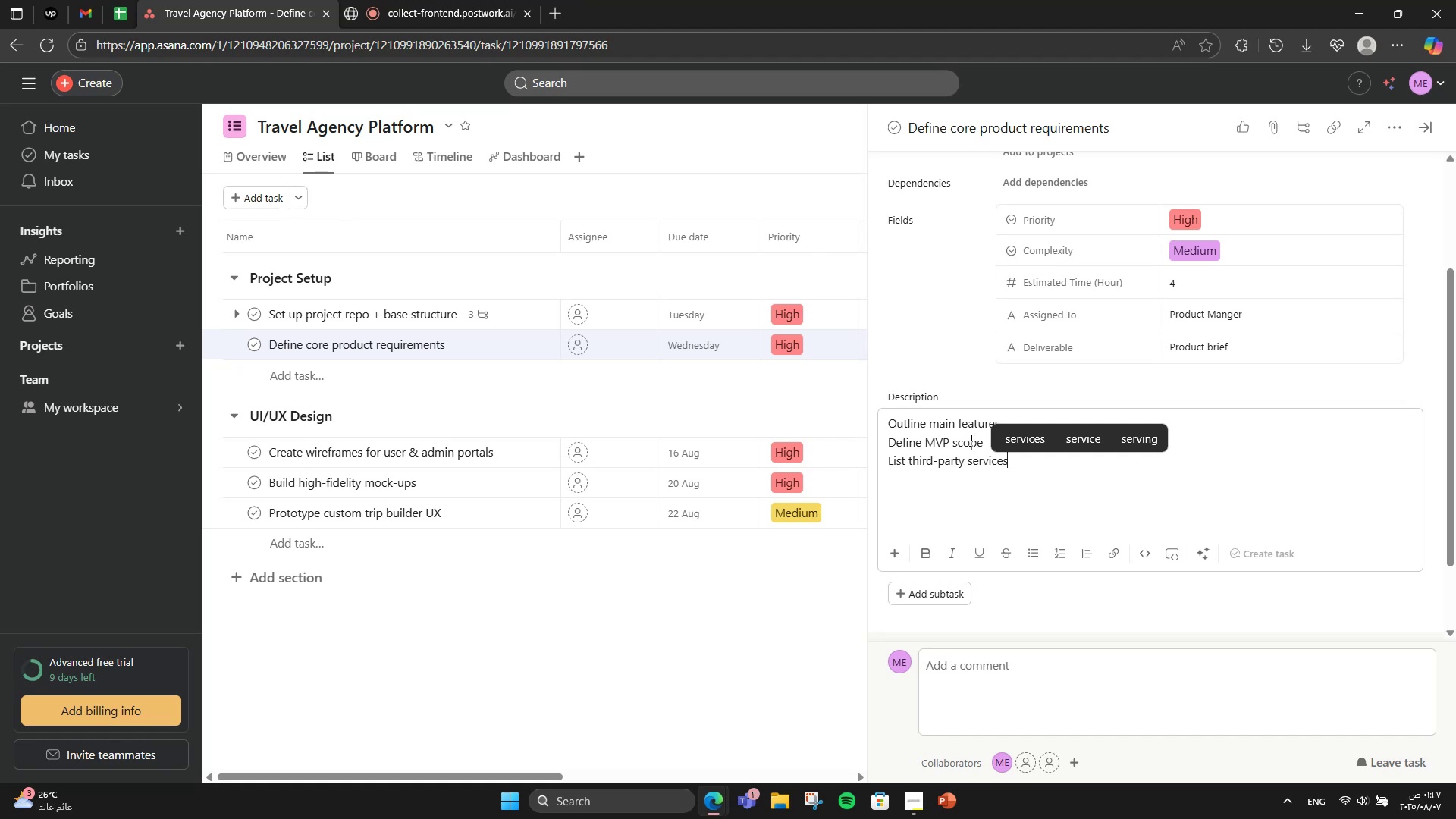 
wait(5.89)
 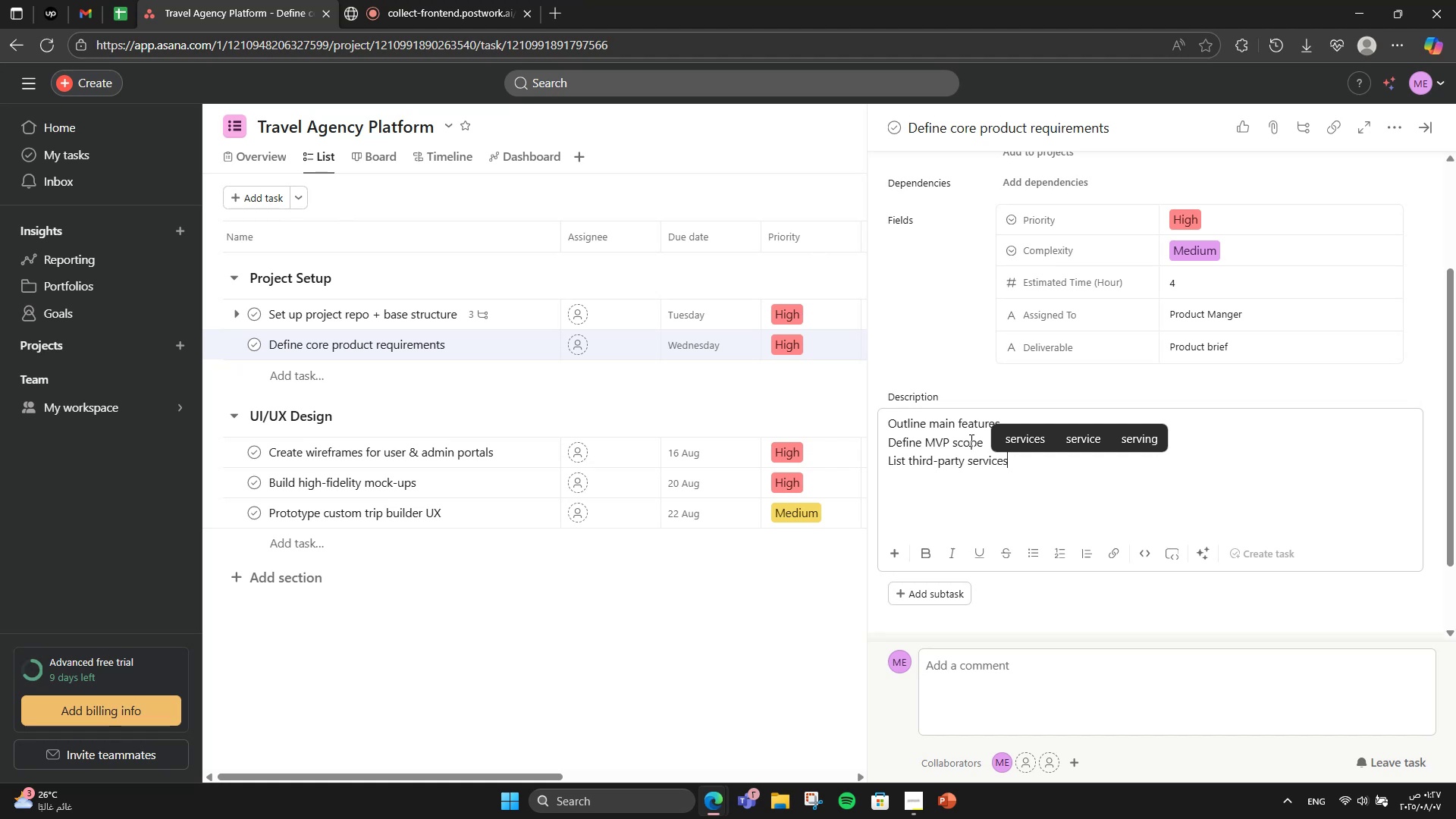 
left_click([555, 411])
 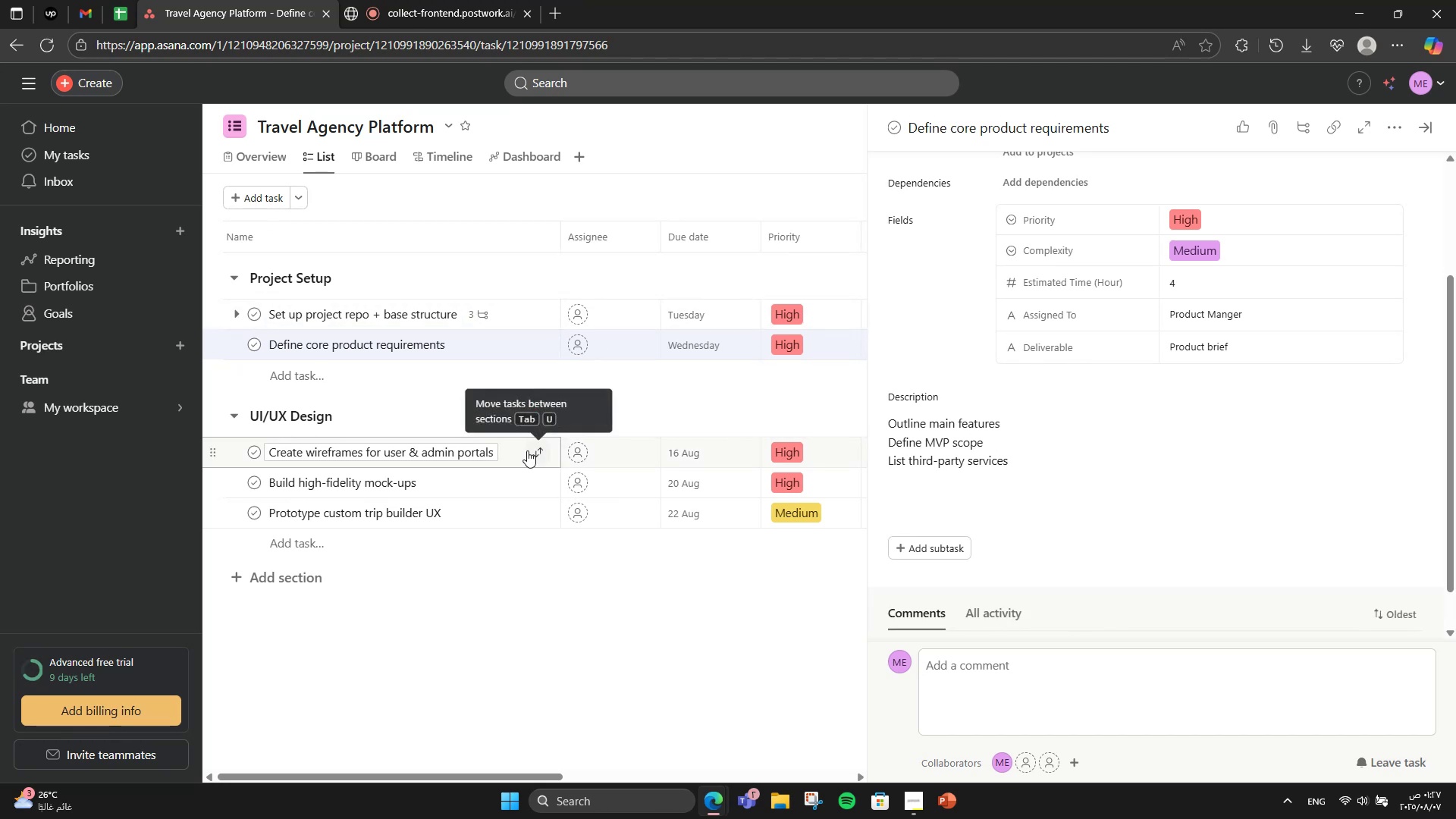 
scroll: coordinate [527, 445], scroll_direction: down, amount: 1.0
 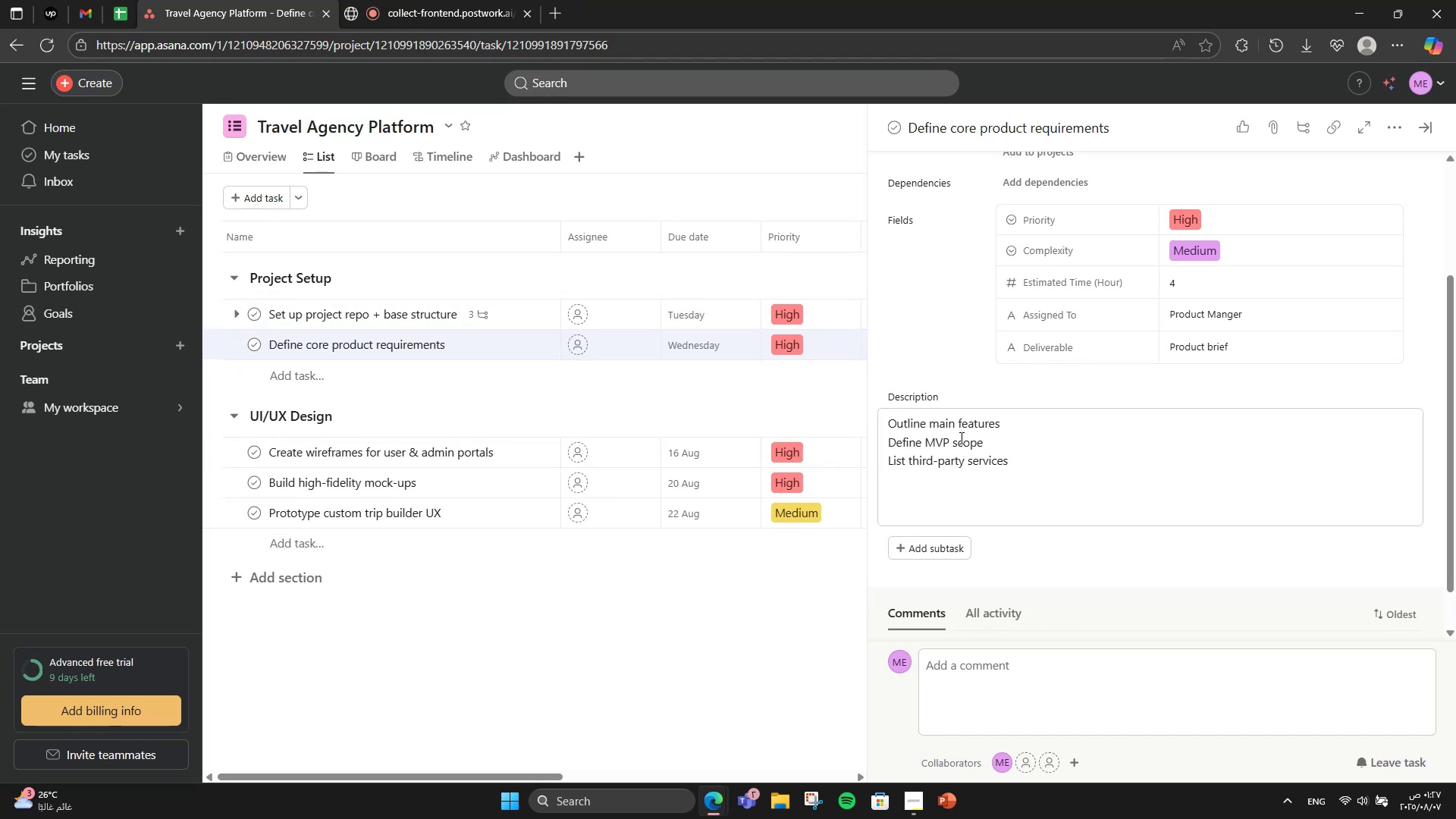 
double_click([959, 424])
 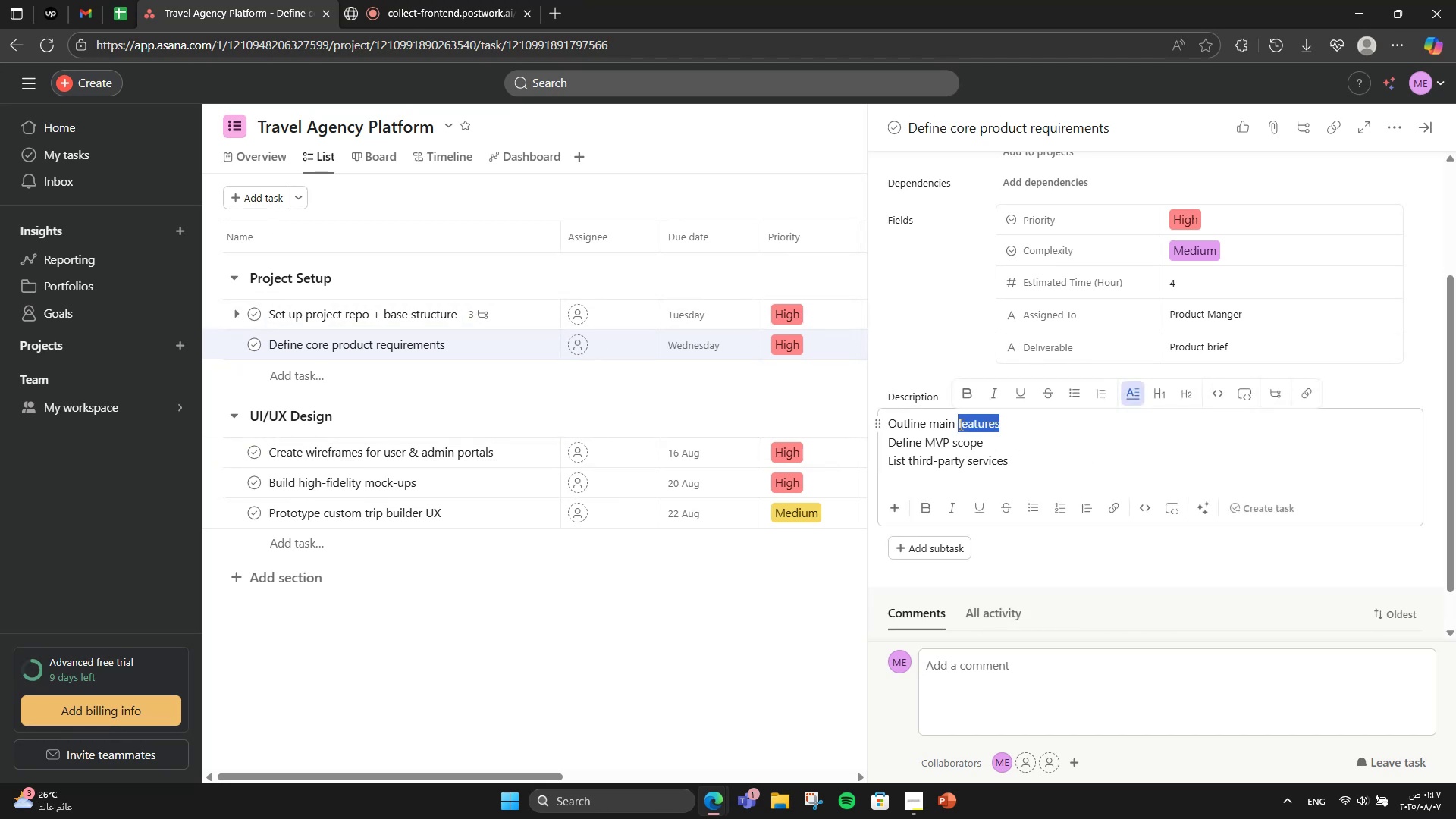 
triple_click([959, 424])
 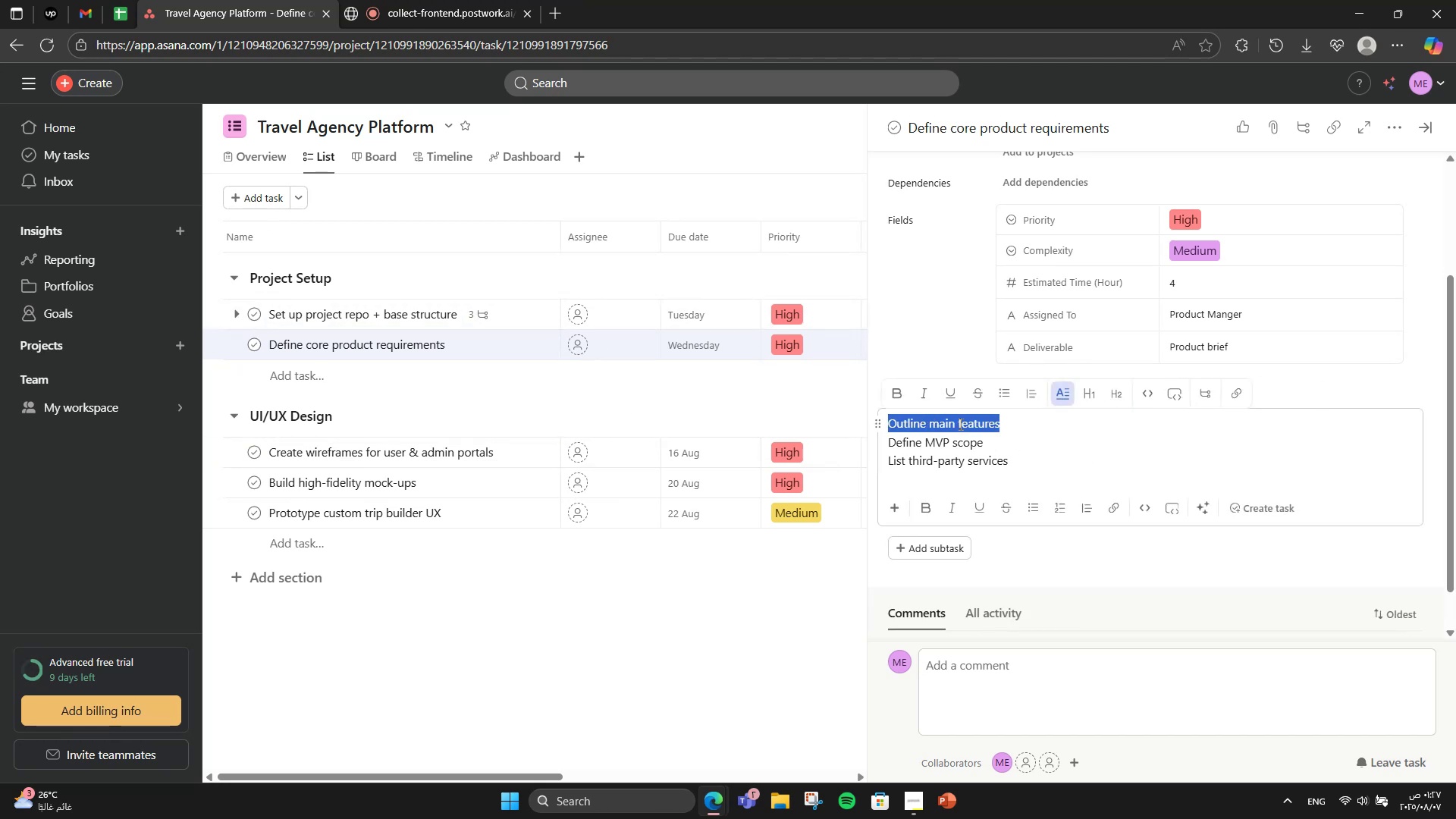 
key(Control+X)
 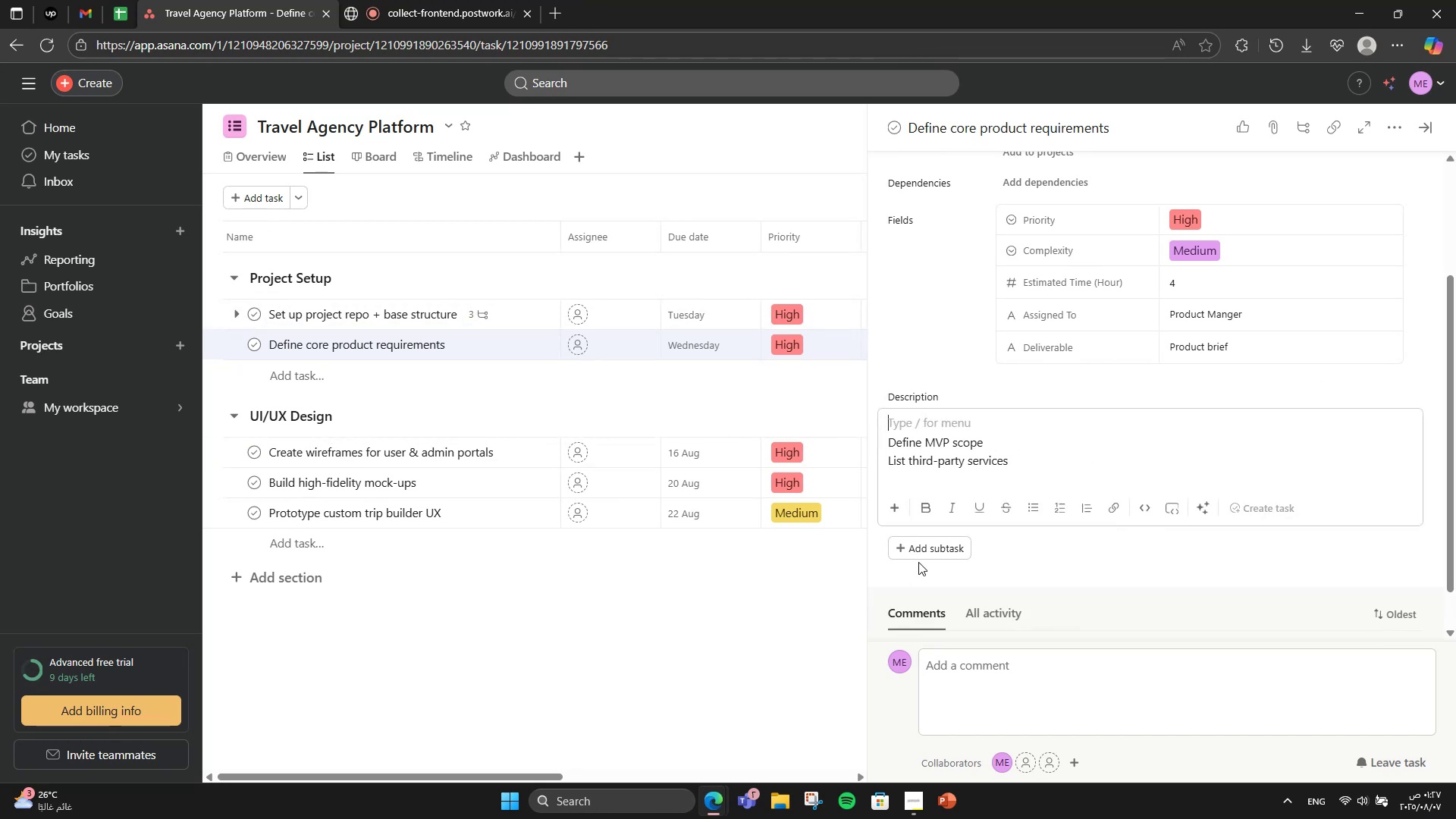 
left_click([926, 539])
 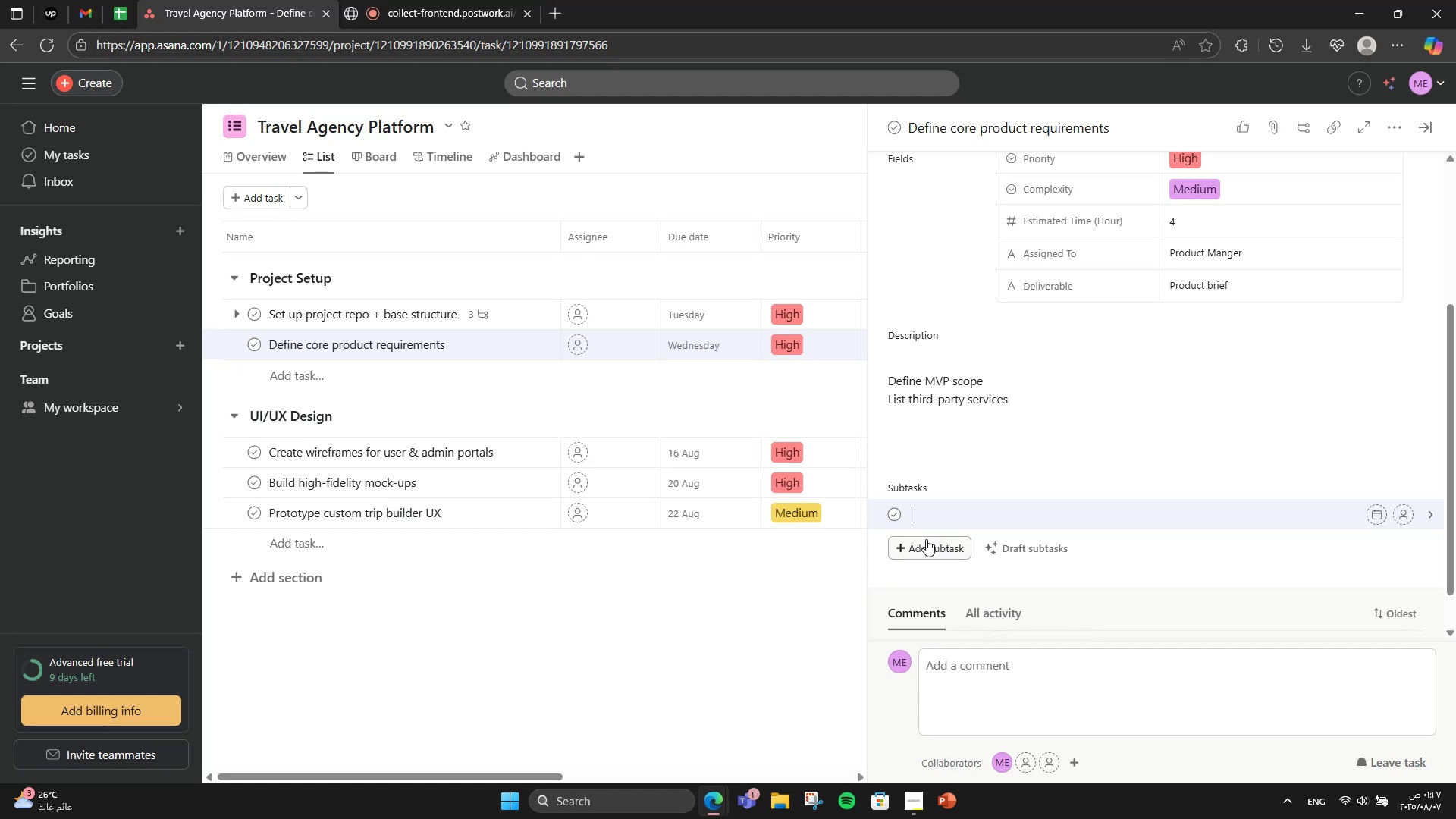 
key(Control+V)
 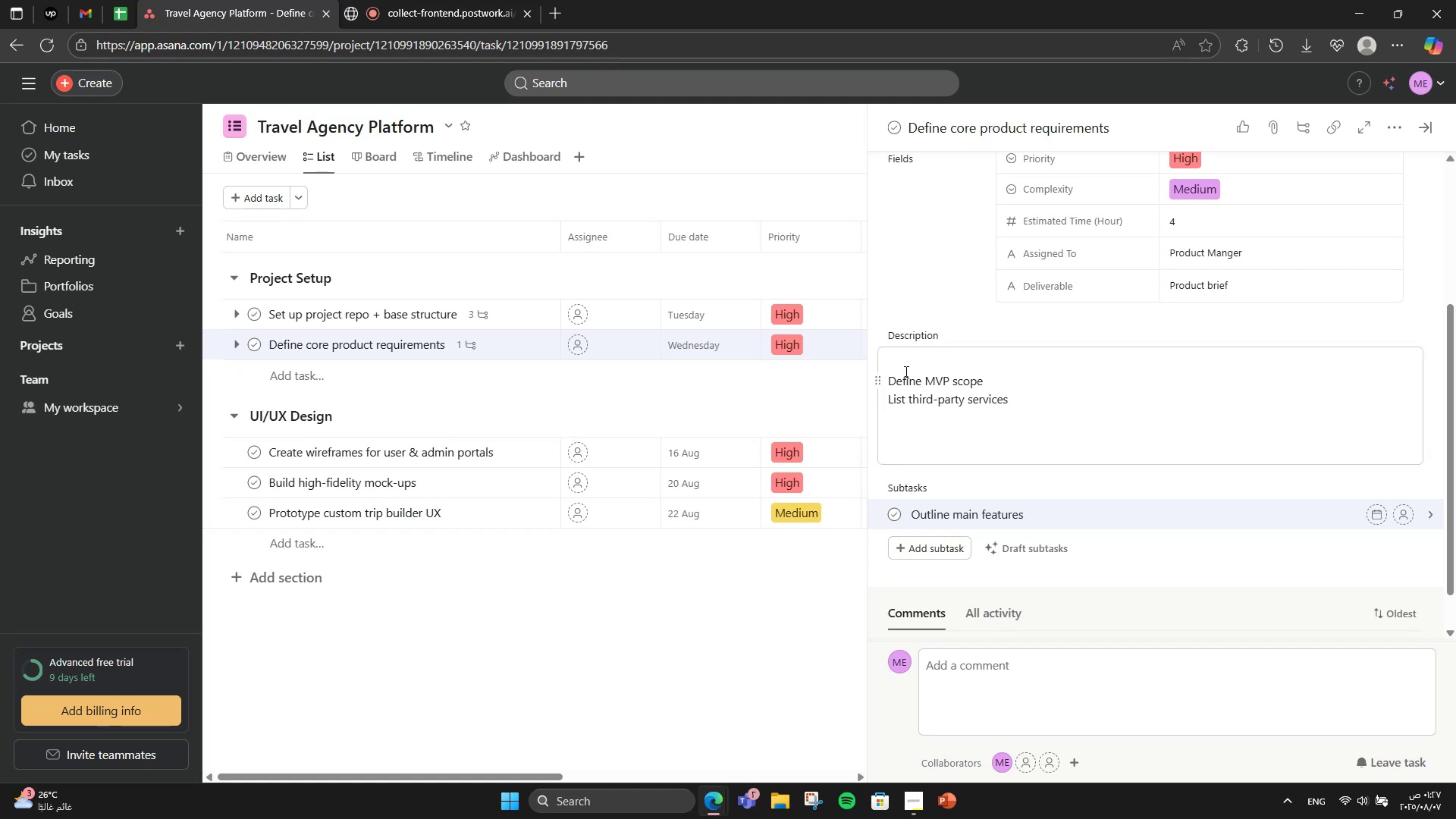 
key(Enter)
 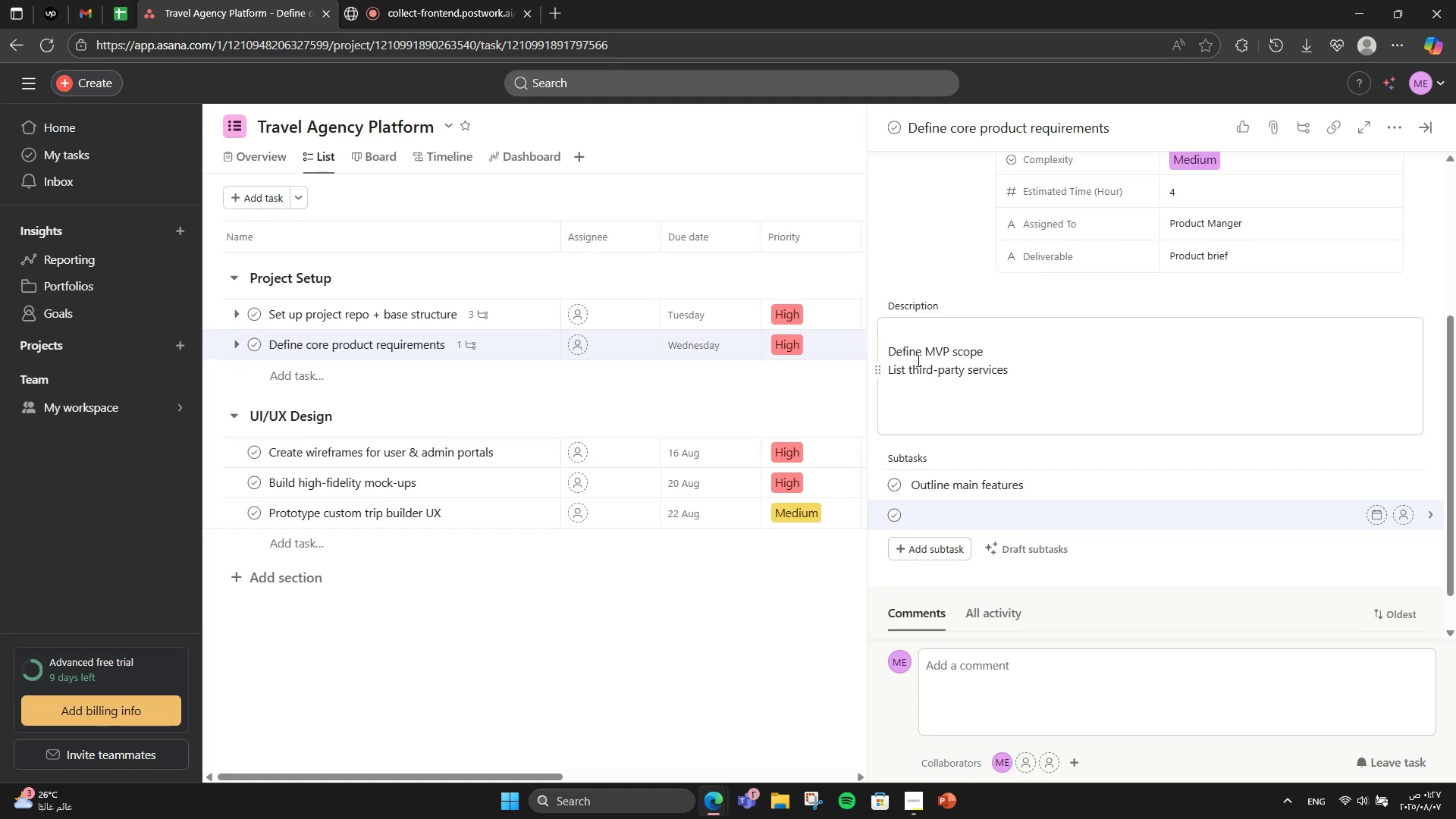 
double_click([921, 351])
 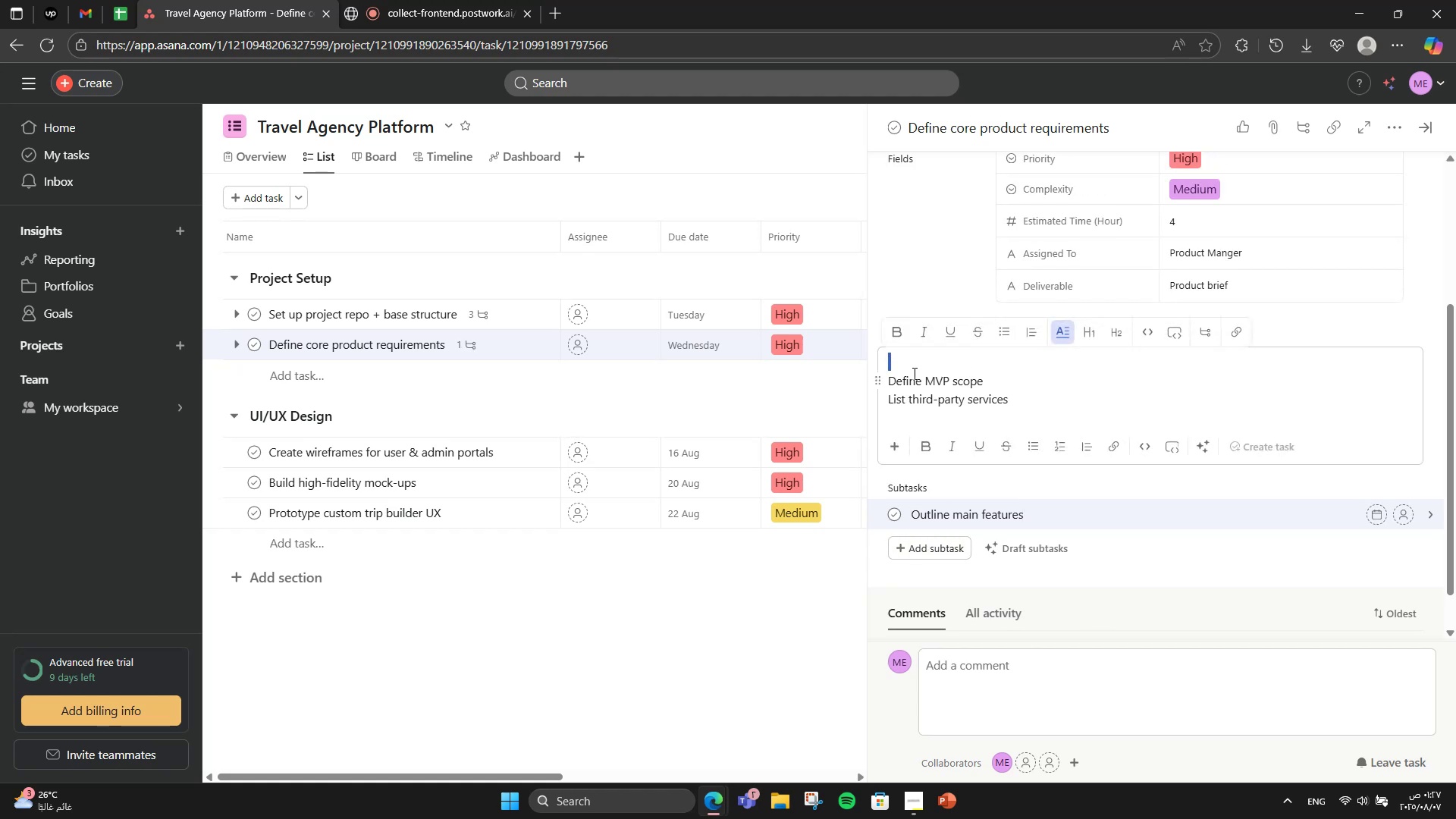 
double_click([913, 373])
 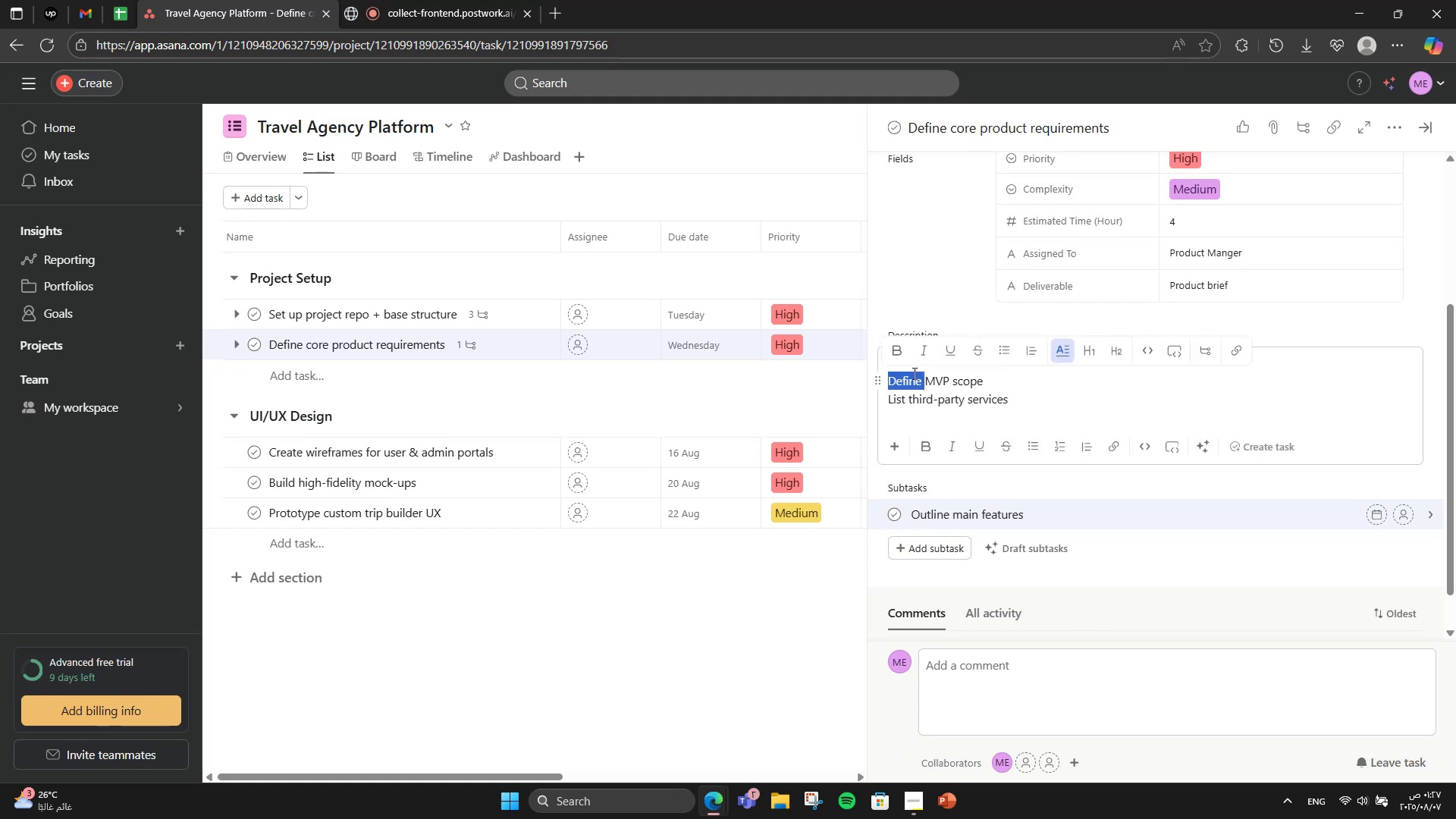 
triple_click([913, 373])
 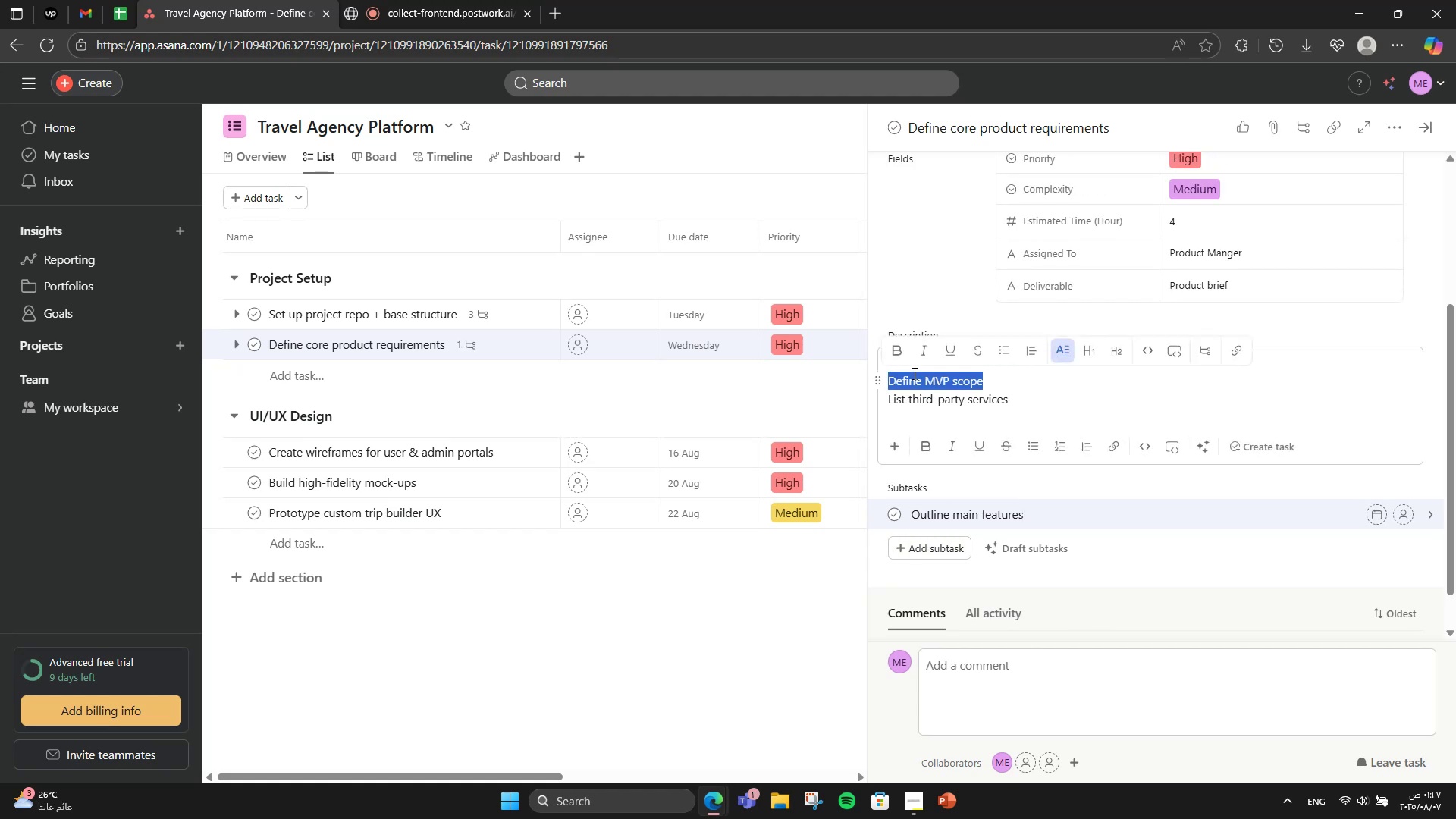 
key(Control+X)
 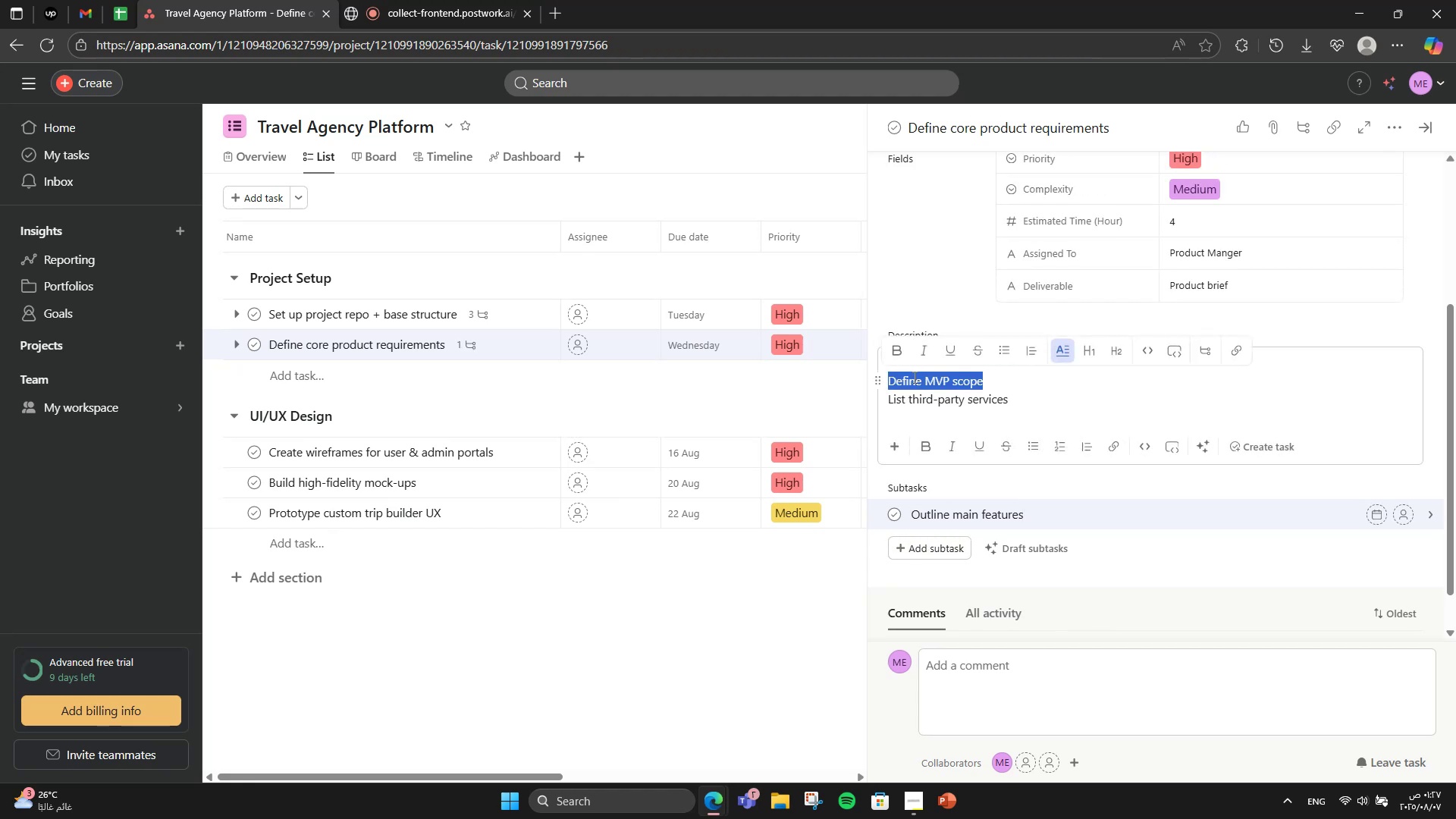 
key(Alt+Control+AltLeft)
 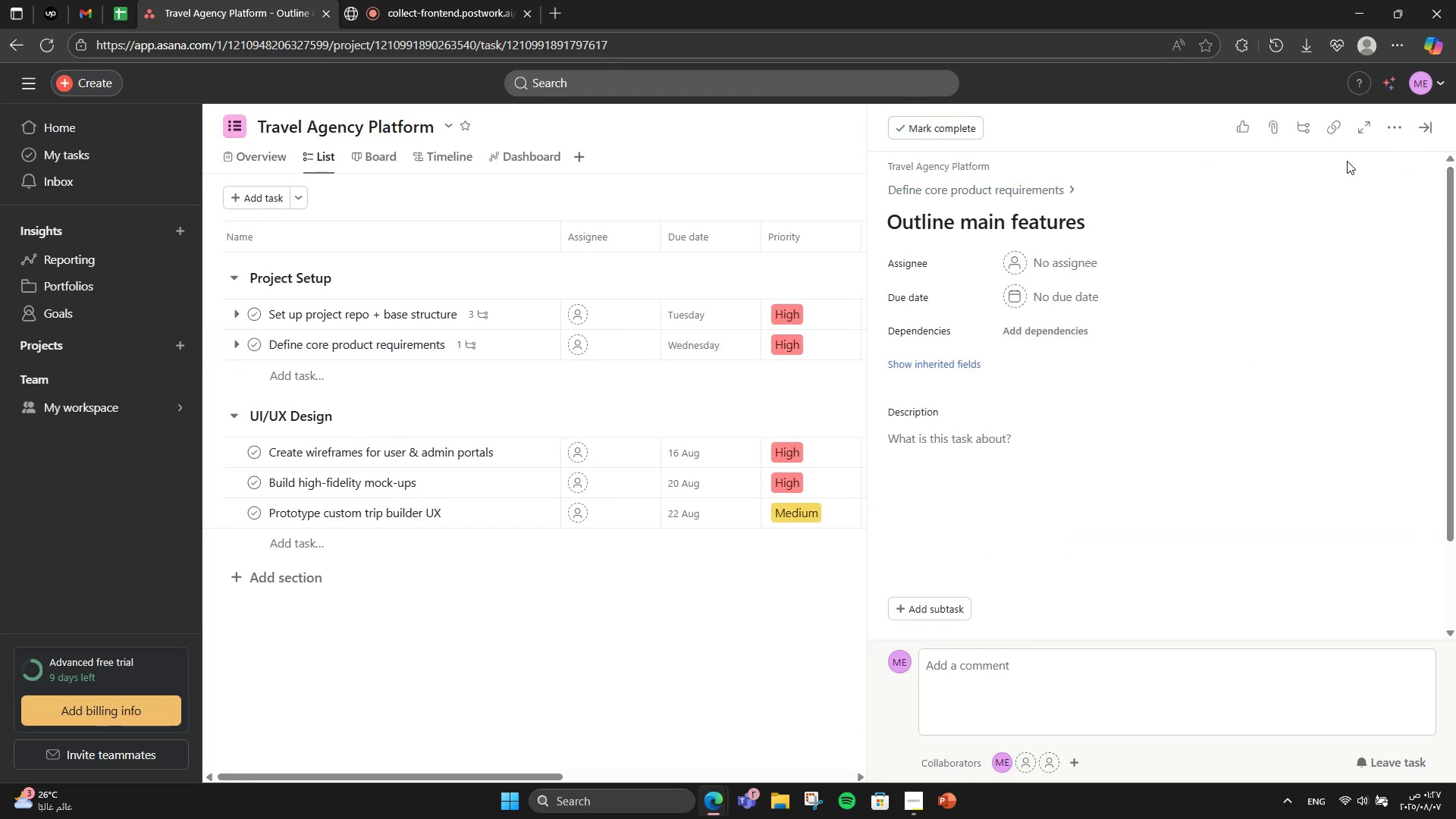 
left_click([500, 349])
 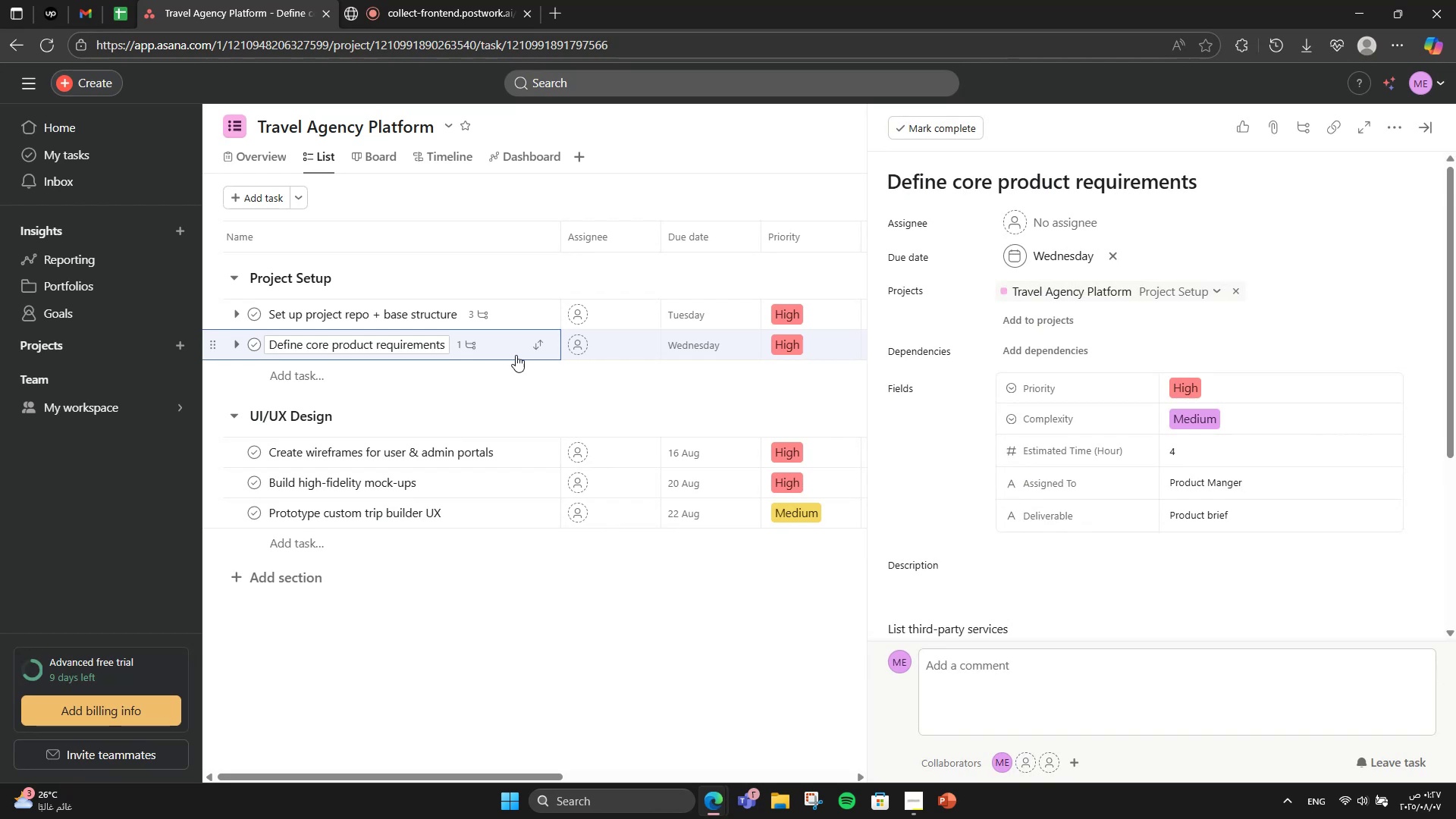 
scroll: coordinate [999, 623], scroll_direction: down, amount: 7.0
 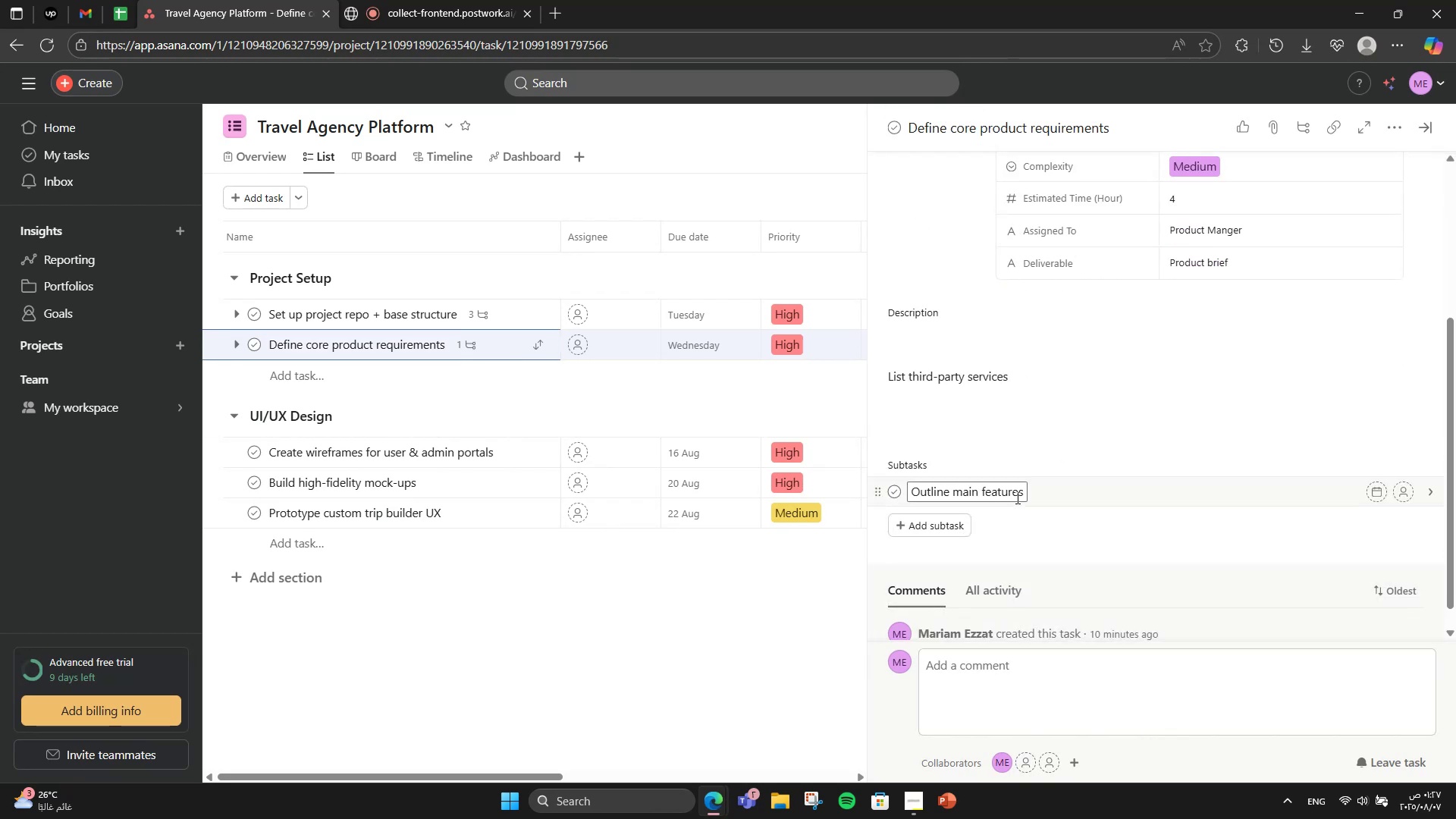 
left_click([1021, 497])
 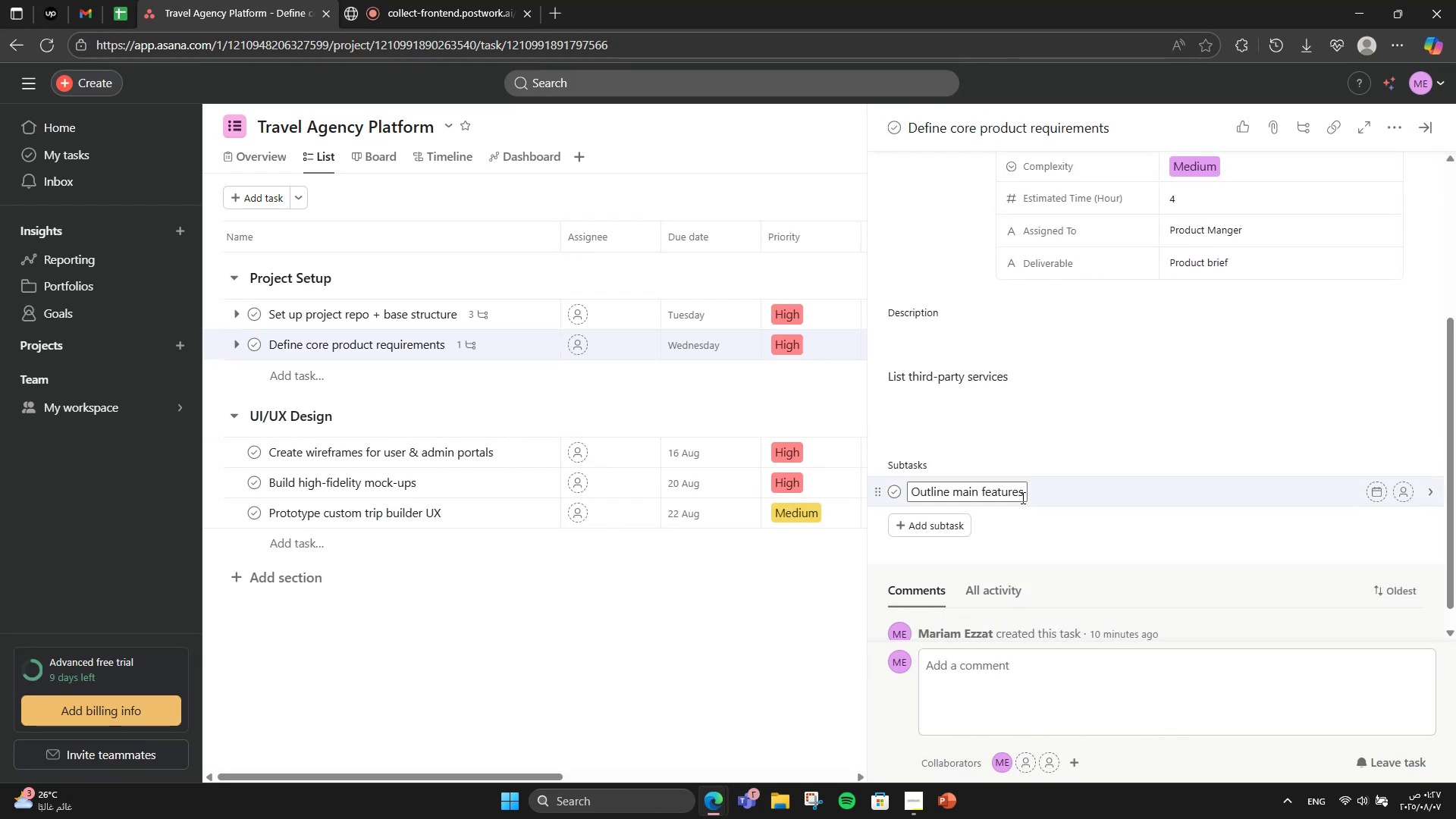 
key(Enter)
 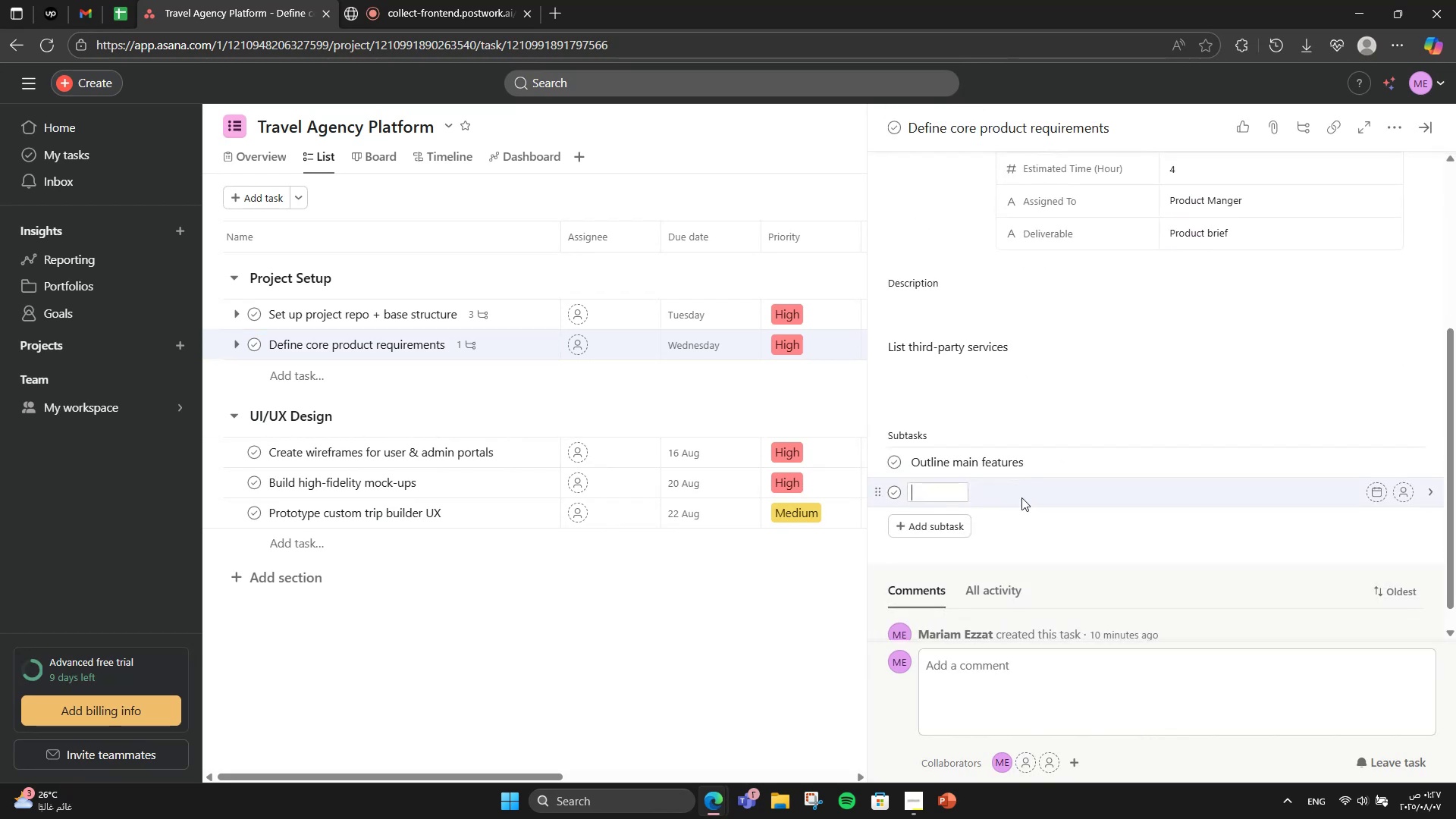 
key(Control+V)
 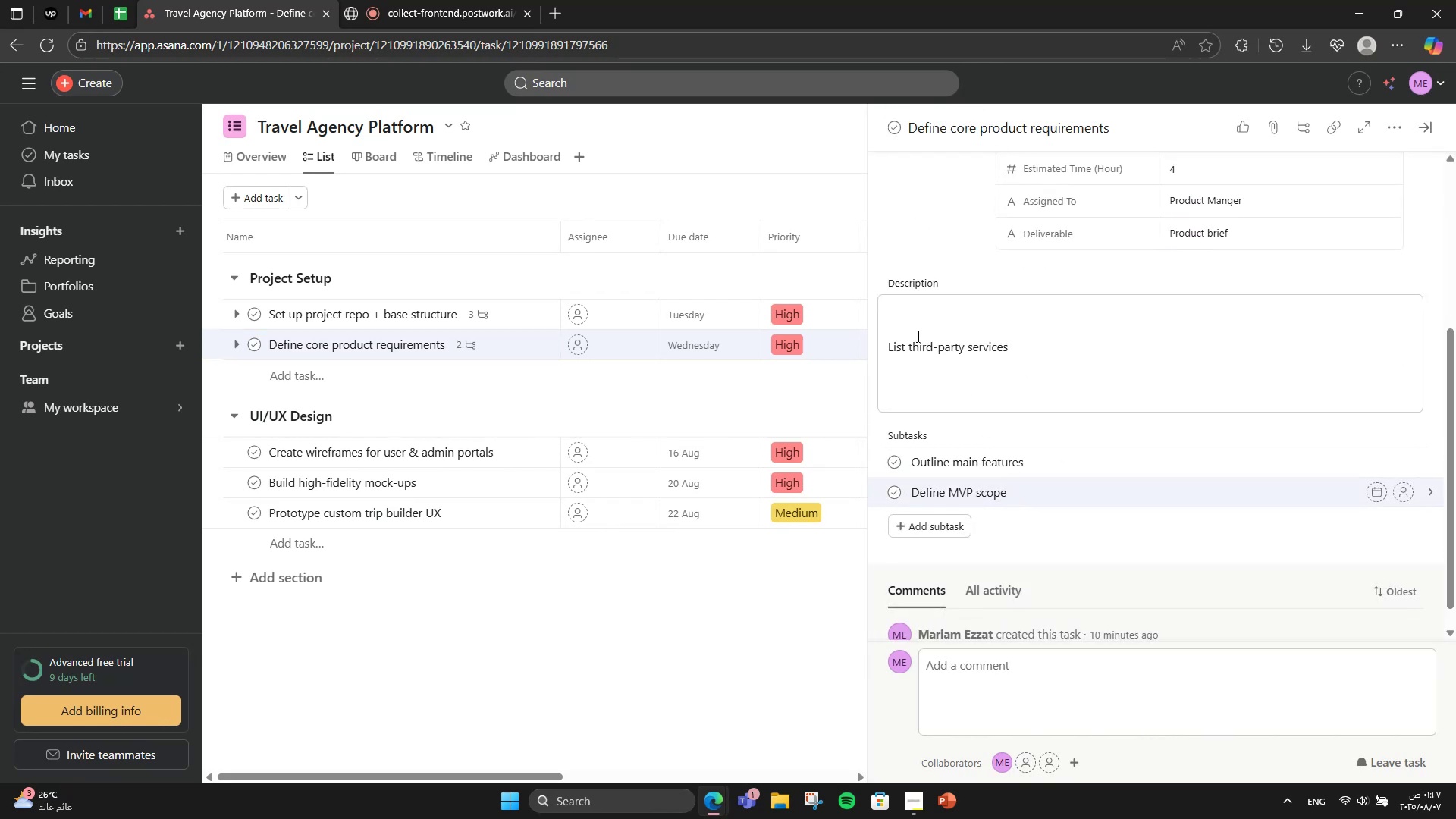 
double_click([917, 339])
 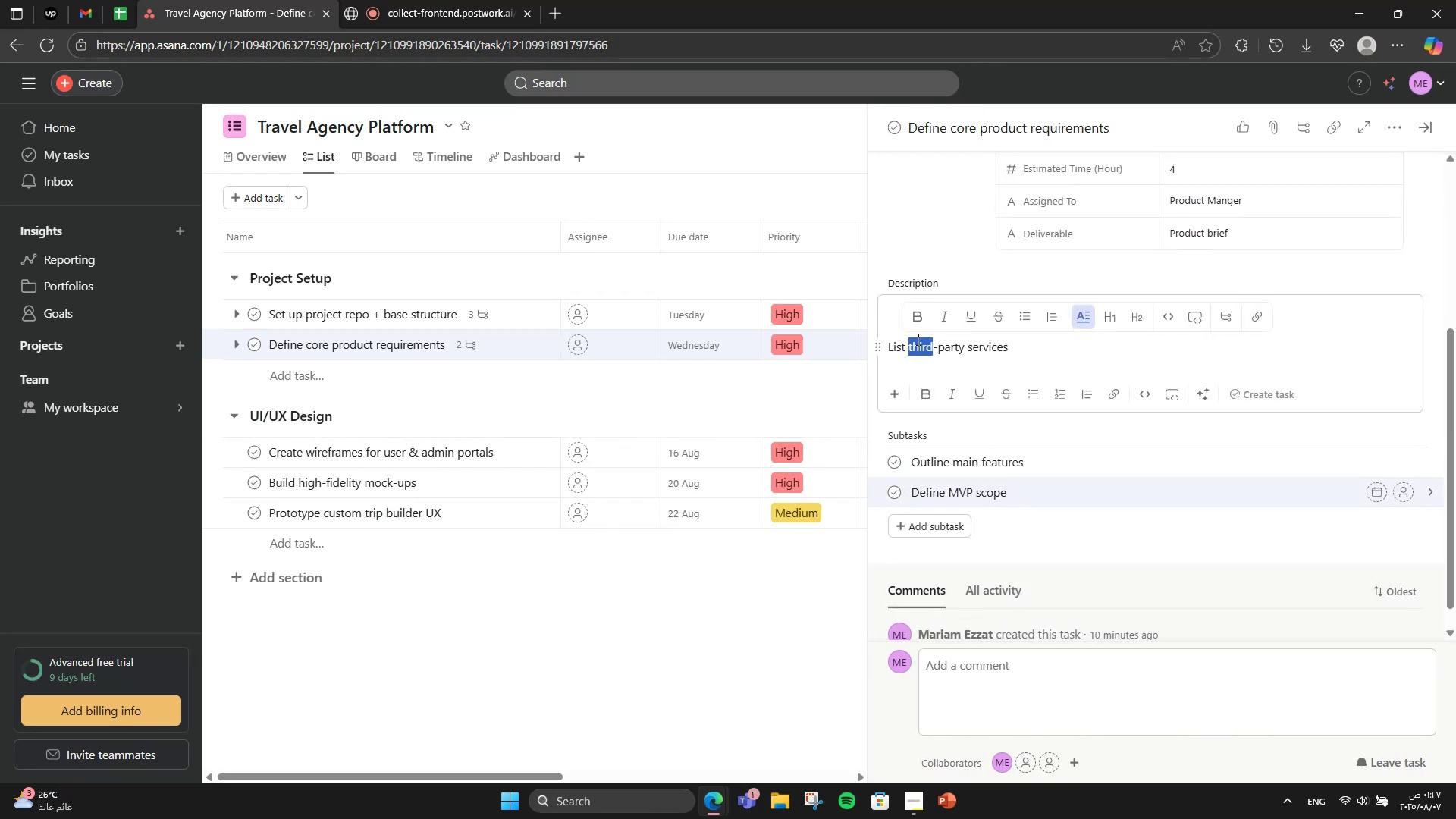 
triple_click([917, 339])
 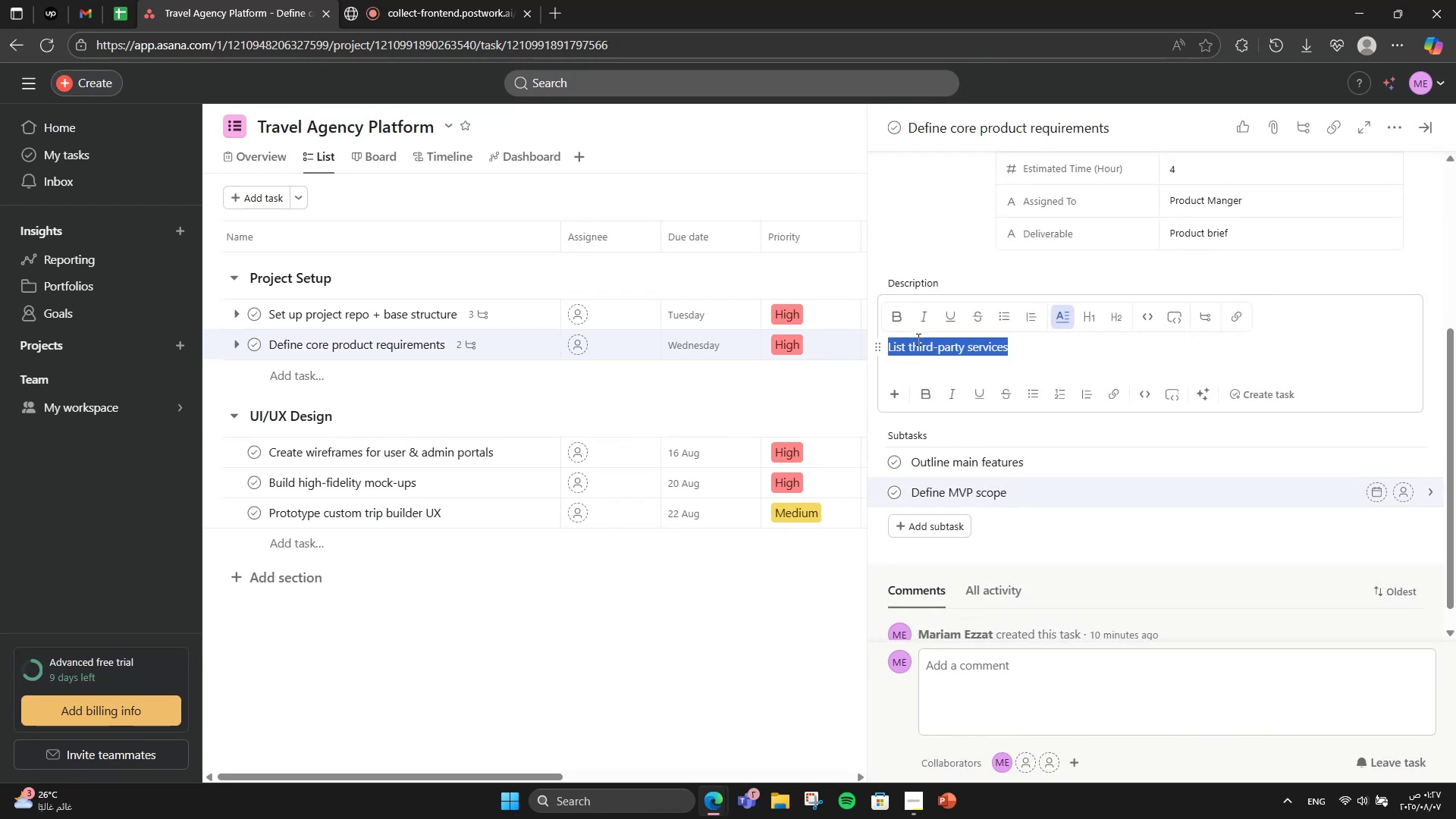 
key(Control+X)
 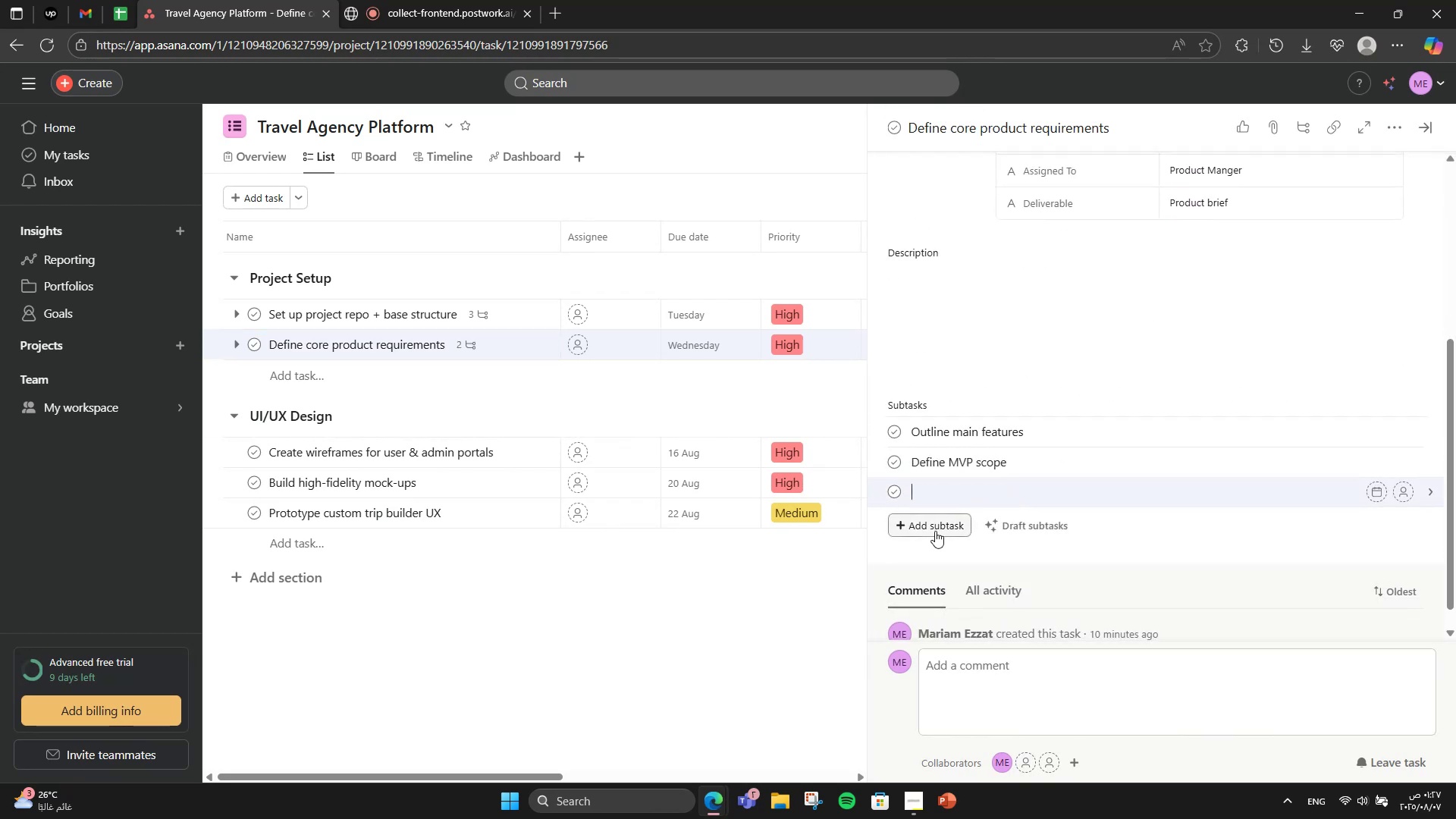 
key(Control+V)
 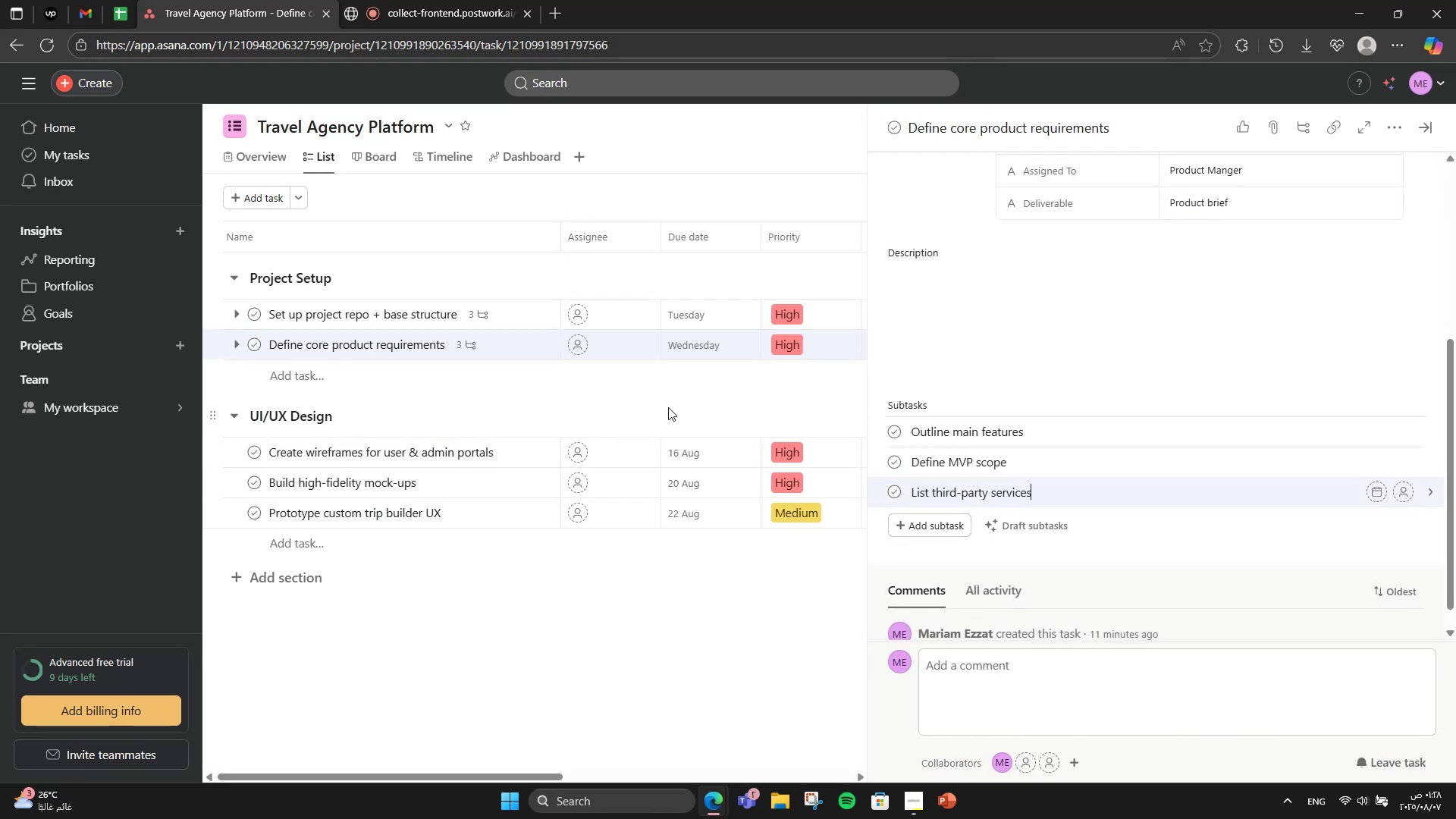 
left_click([668, 406])
 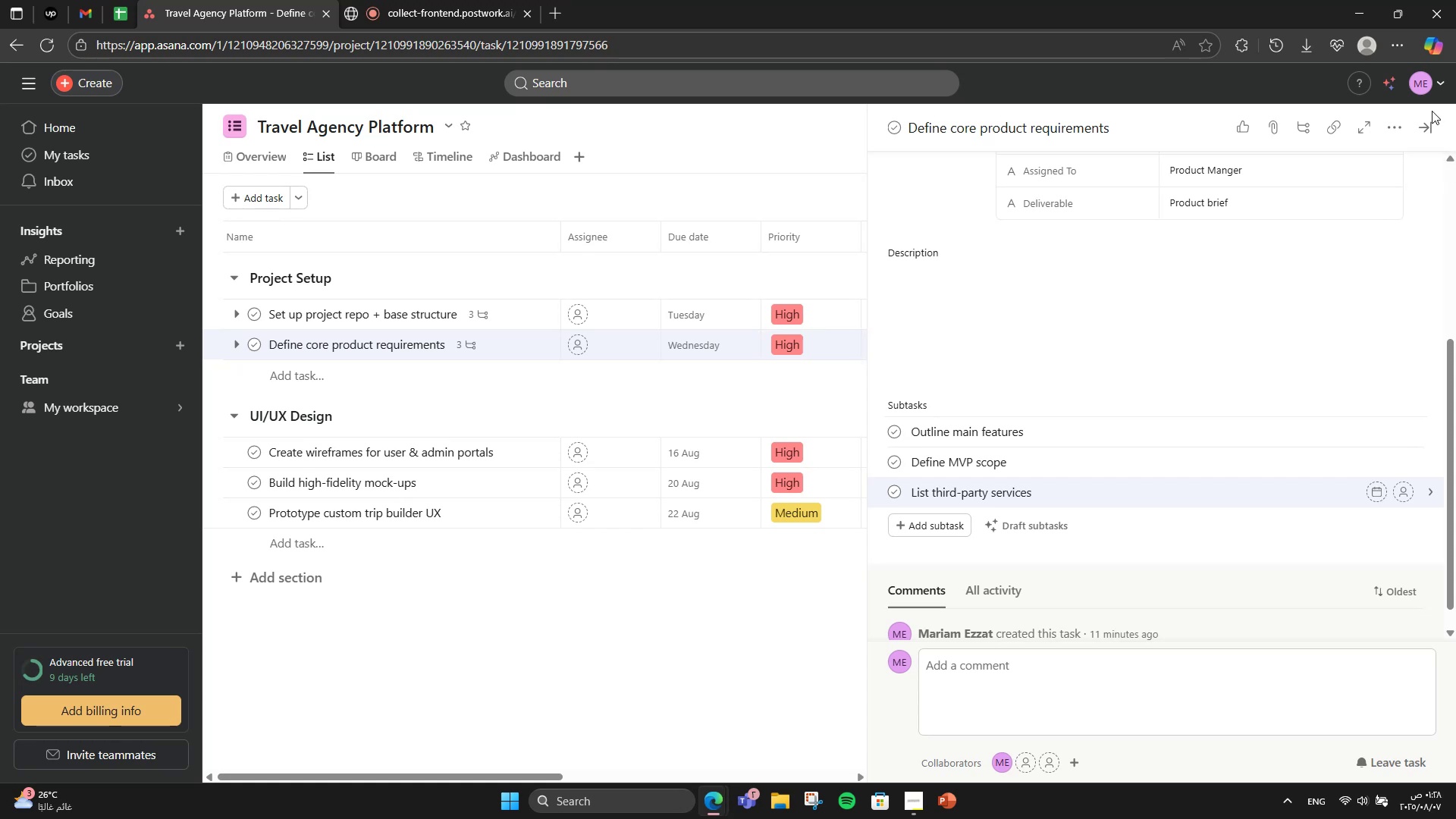 
left_click([1432, 135])
 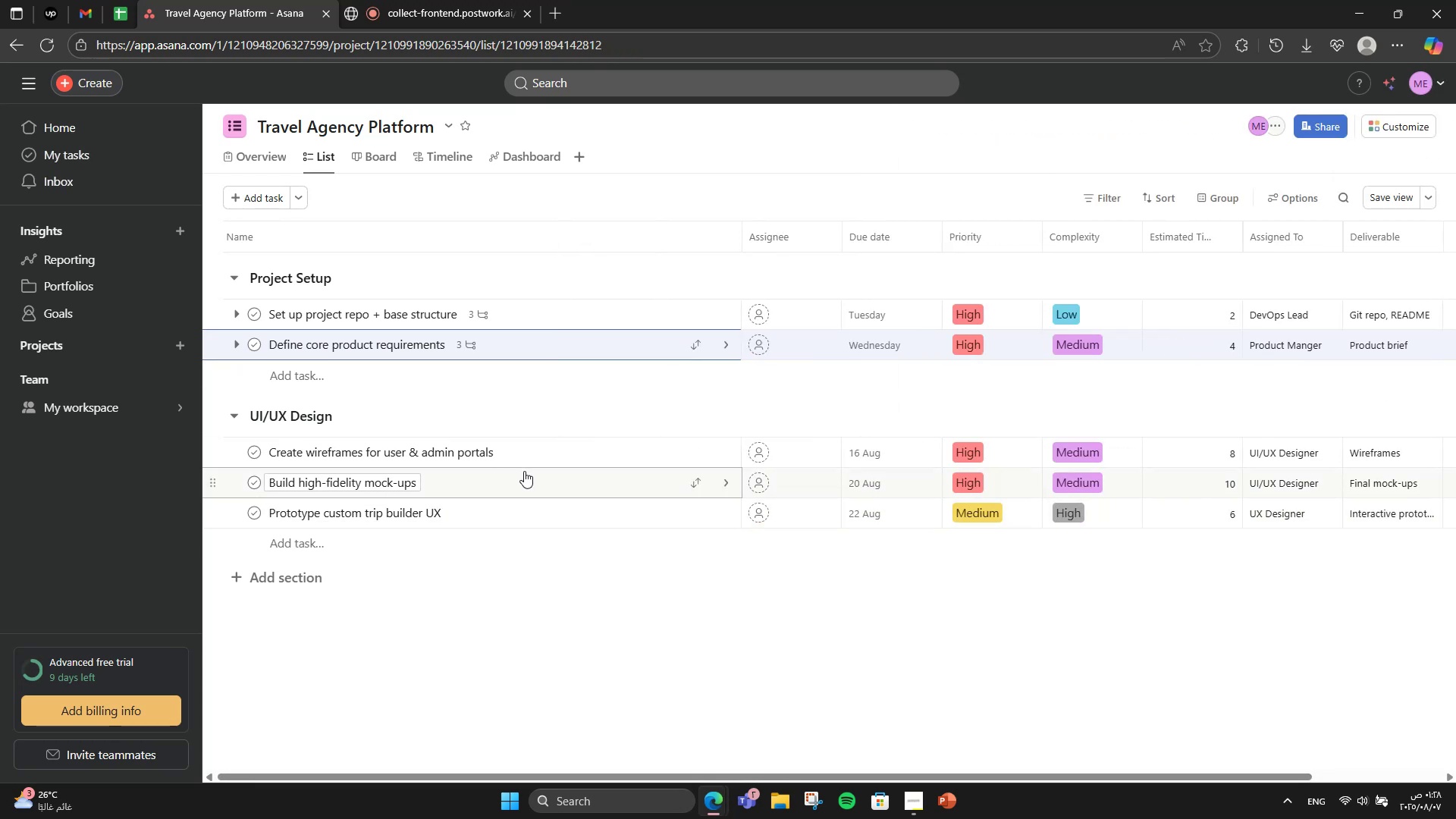 
left_click([606, 447])
 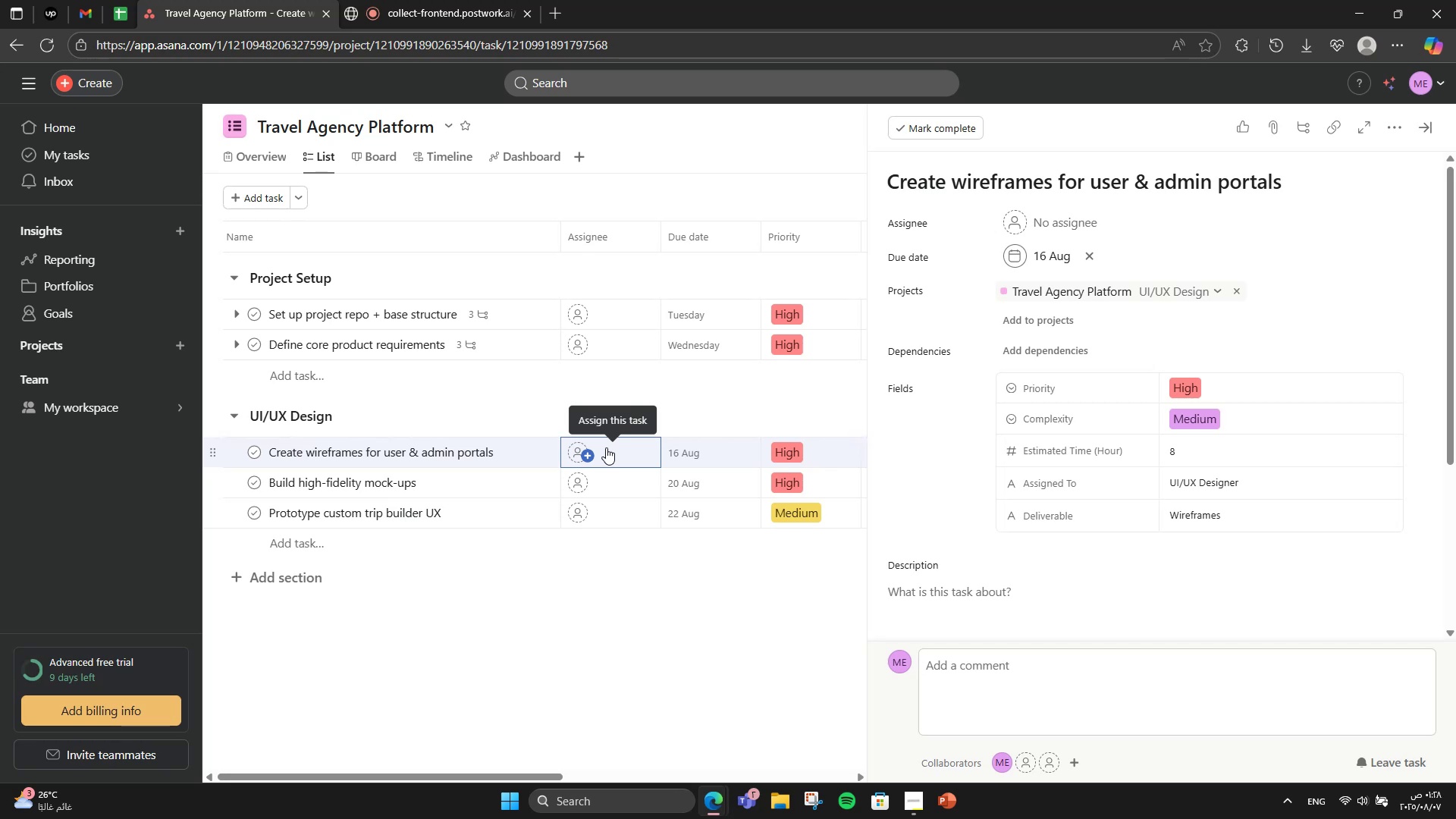 
wait(13.02)
 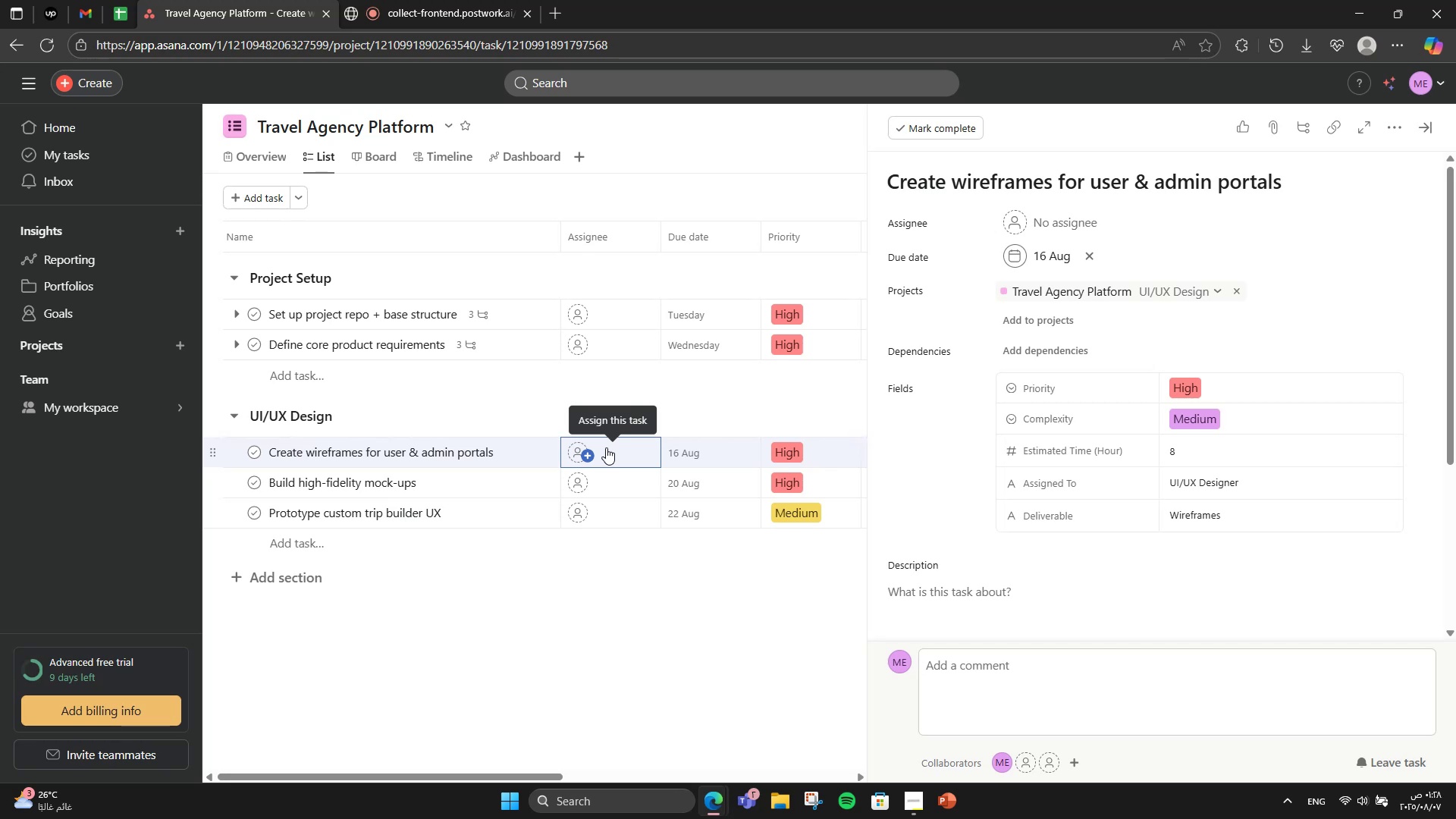 
left_click([509, 448])
 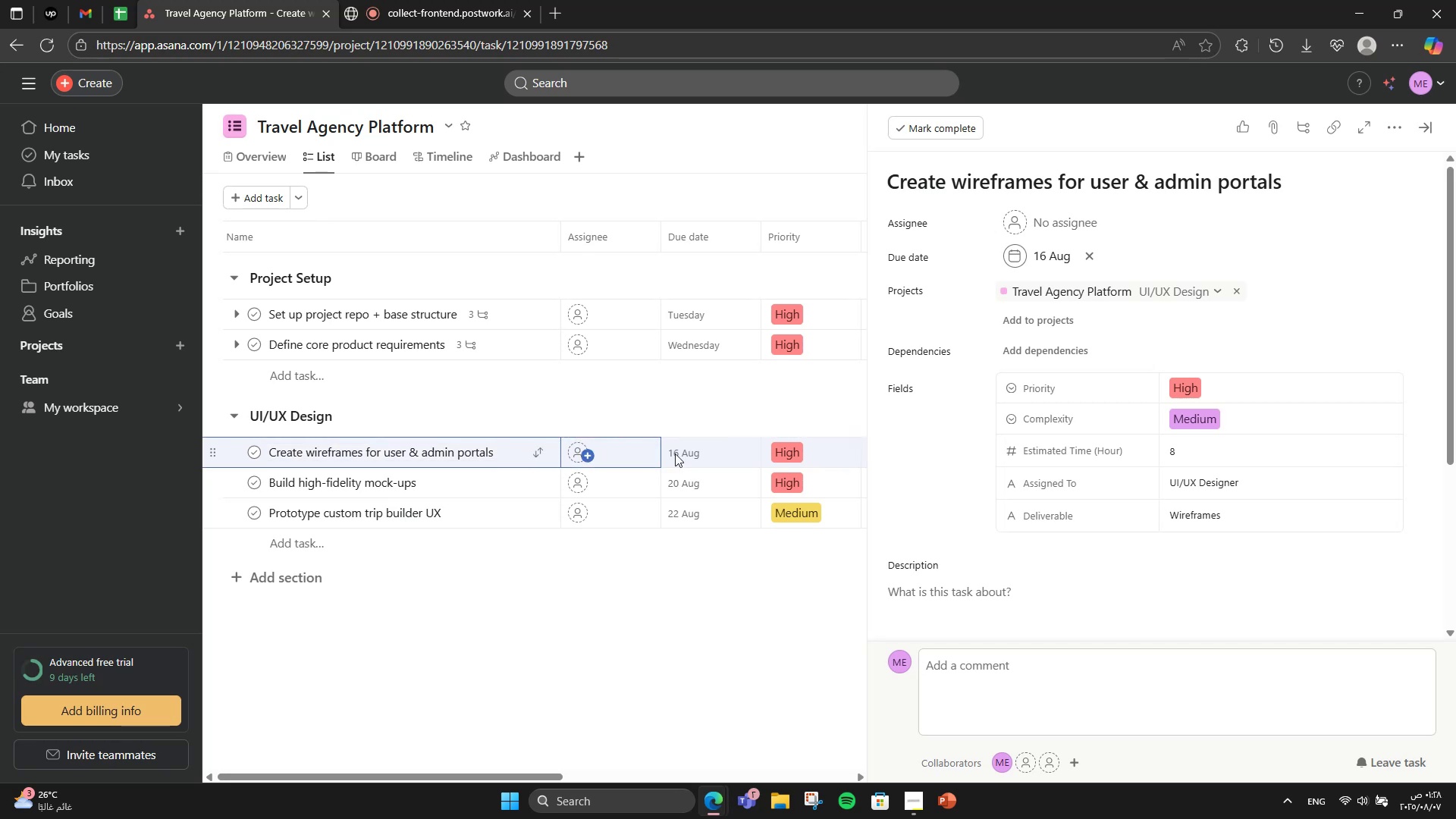 
scroll: coordinate [1334, 440], scroll_direction: down, amount: 5.0
 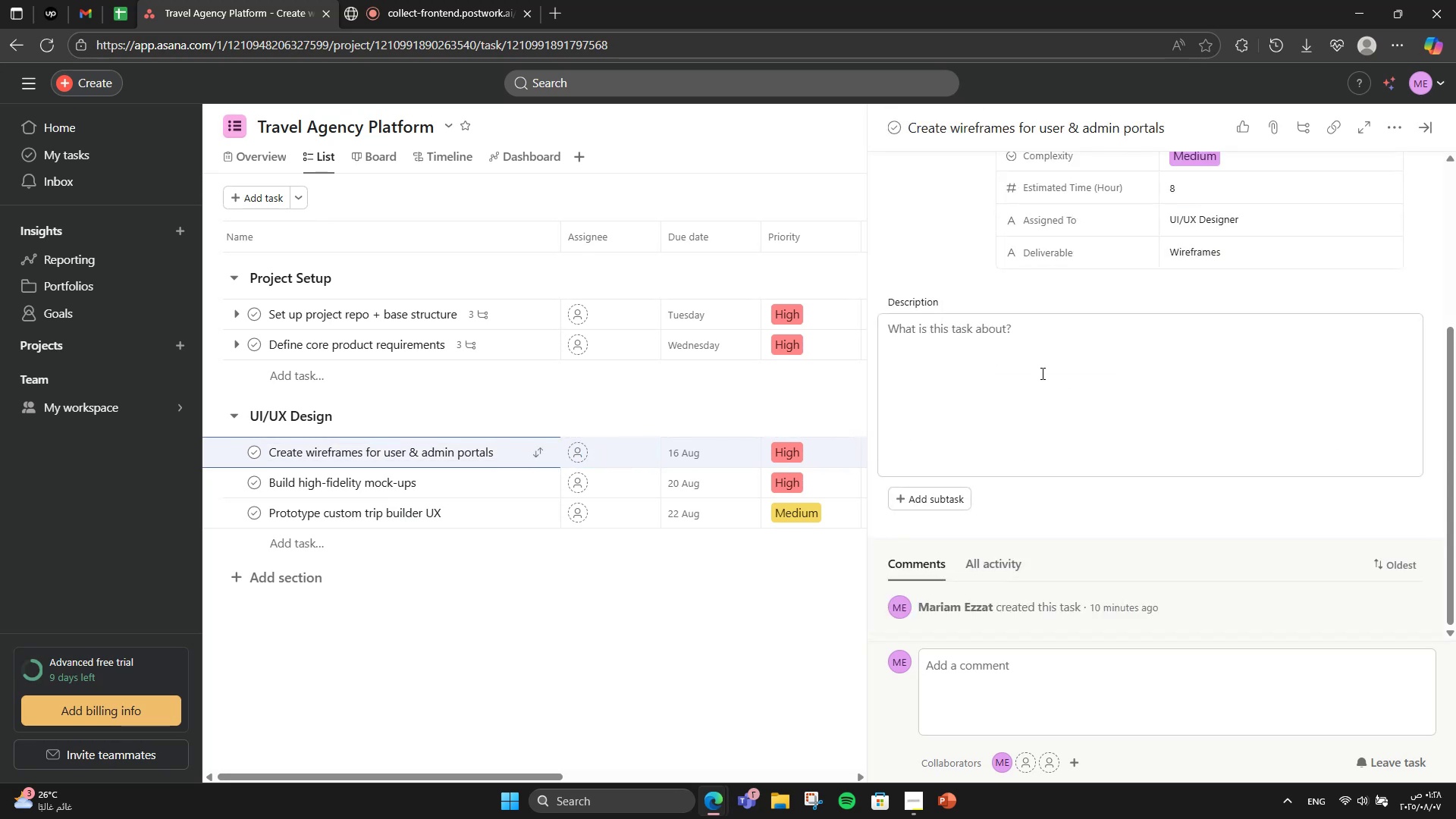 
left_click([1040, 372])
 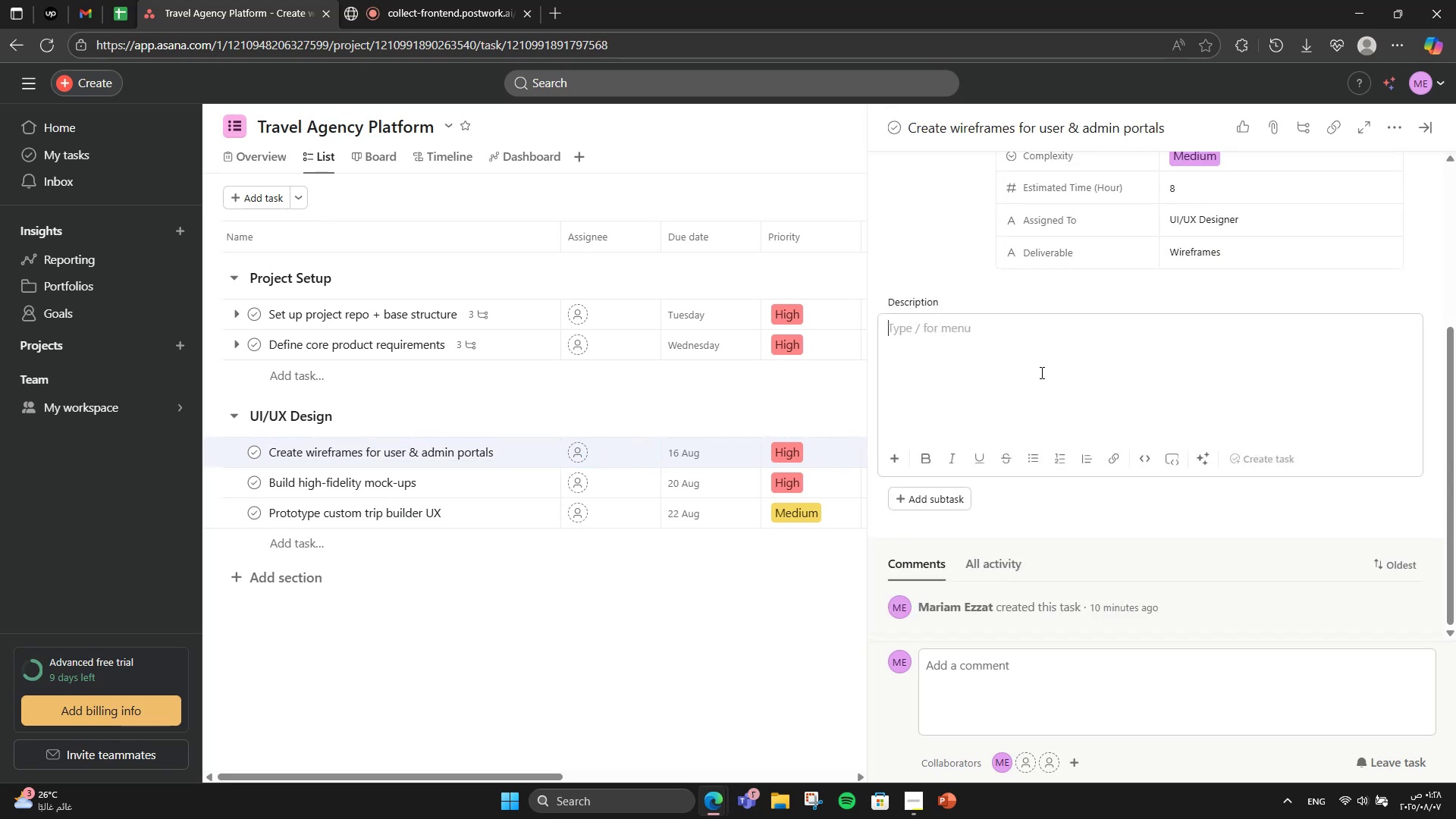 
type(Draft user portal screend)
key(Backspace)
type(s)
 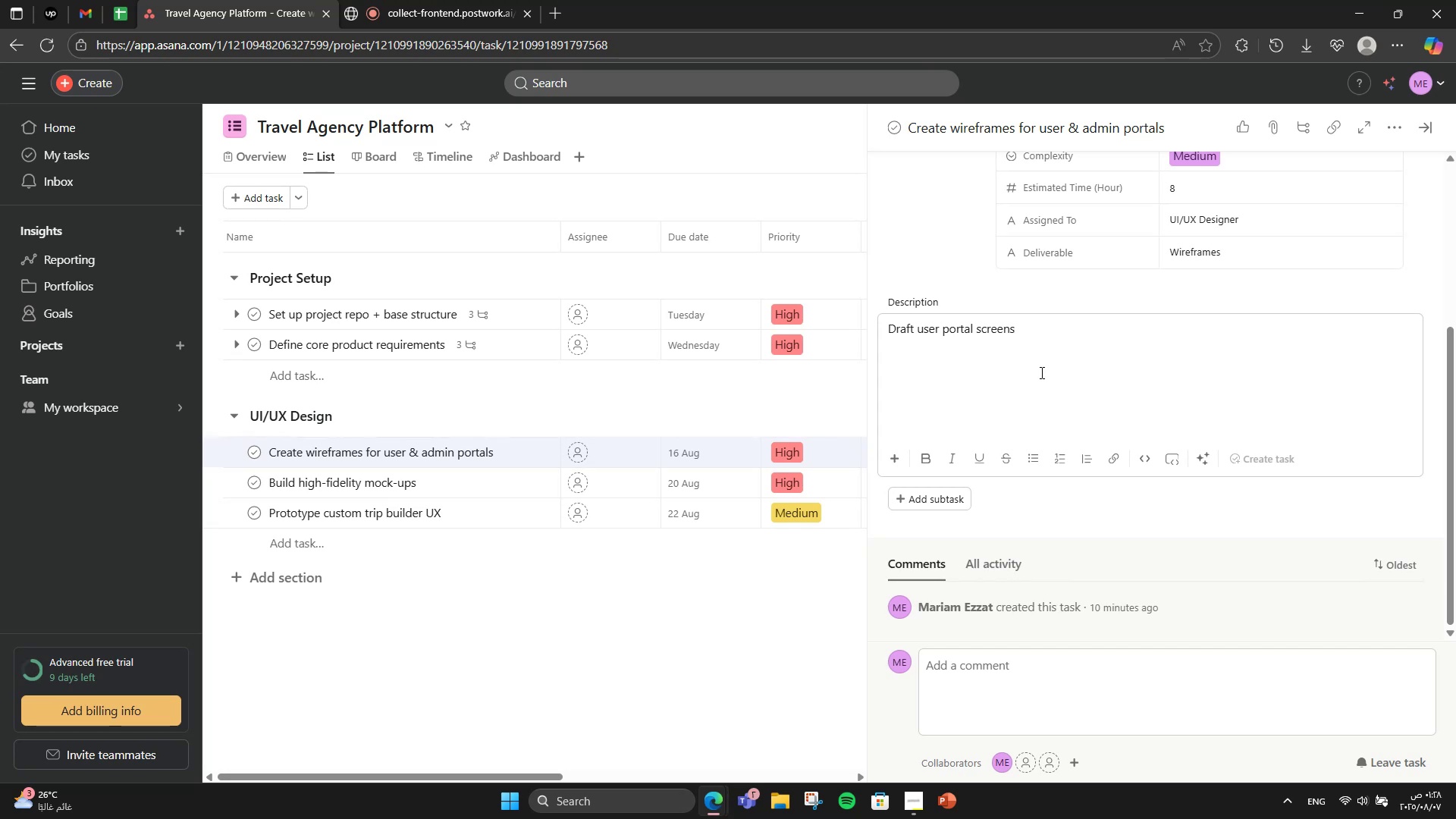 
key(Control+A)
 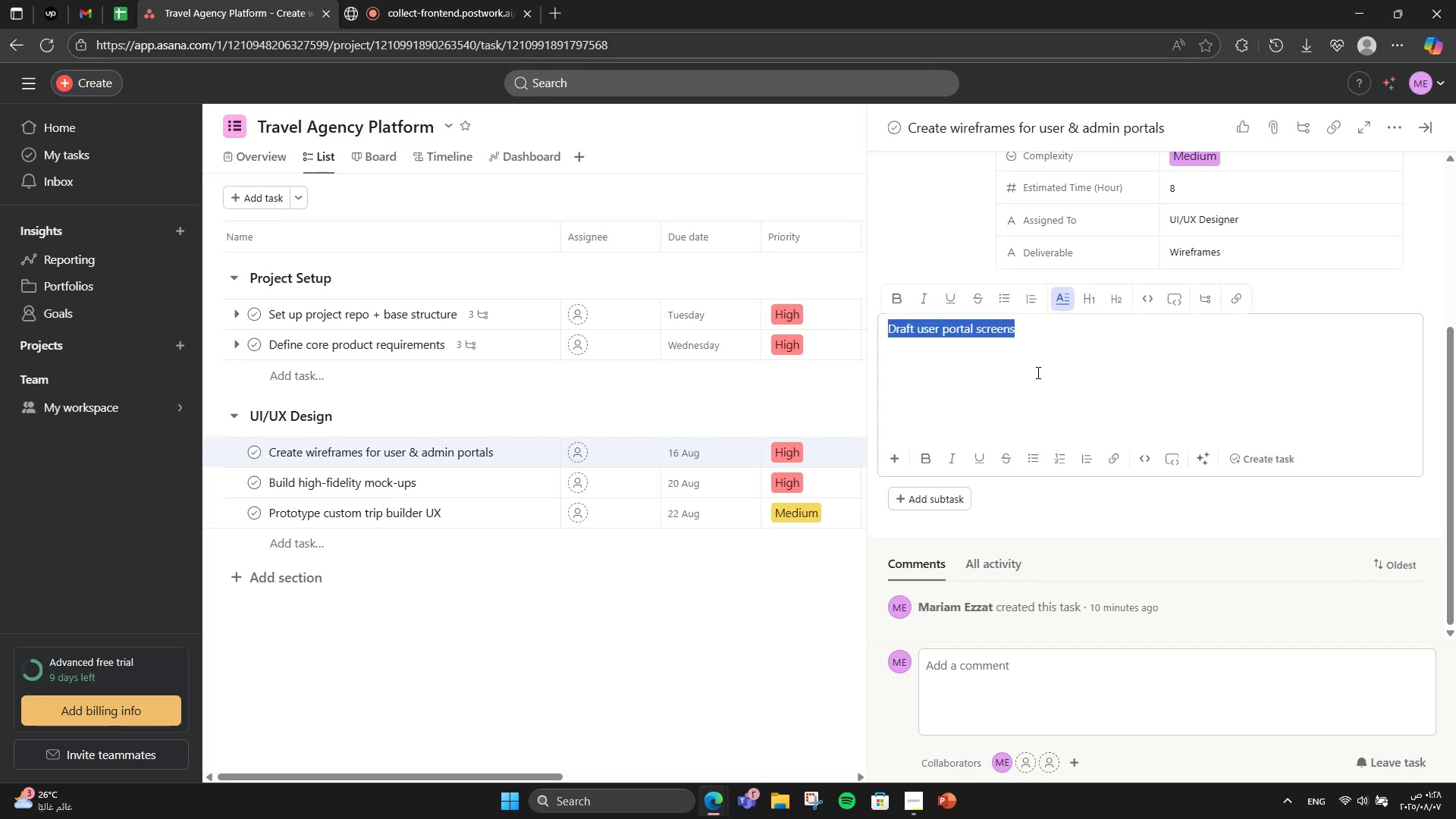 
key(Control+X)
 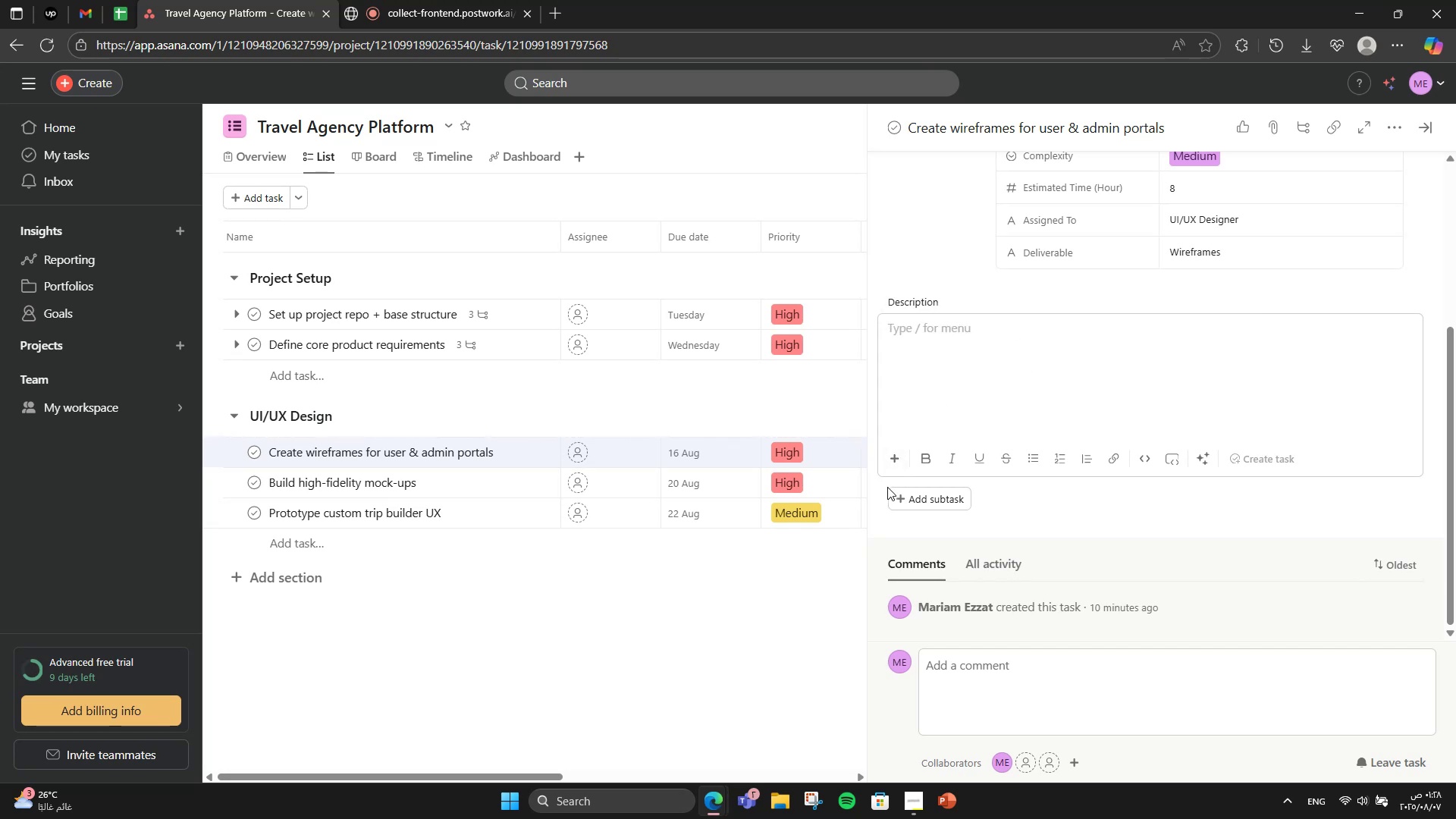 
left_click([906, 498])
 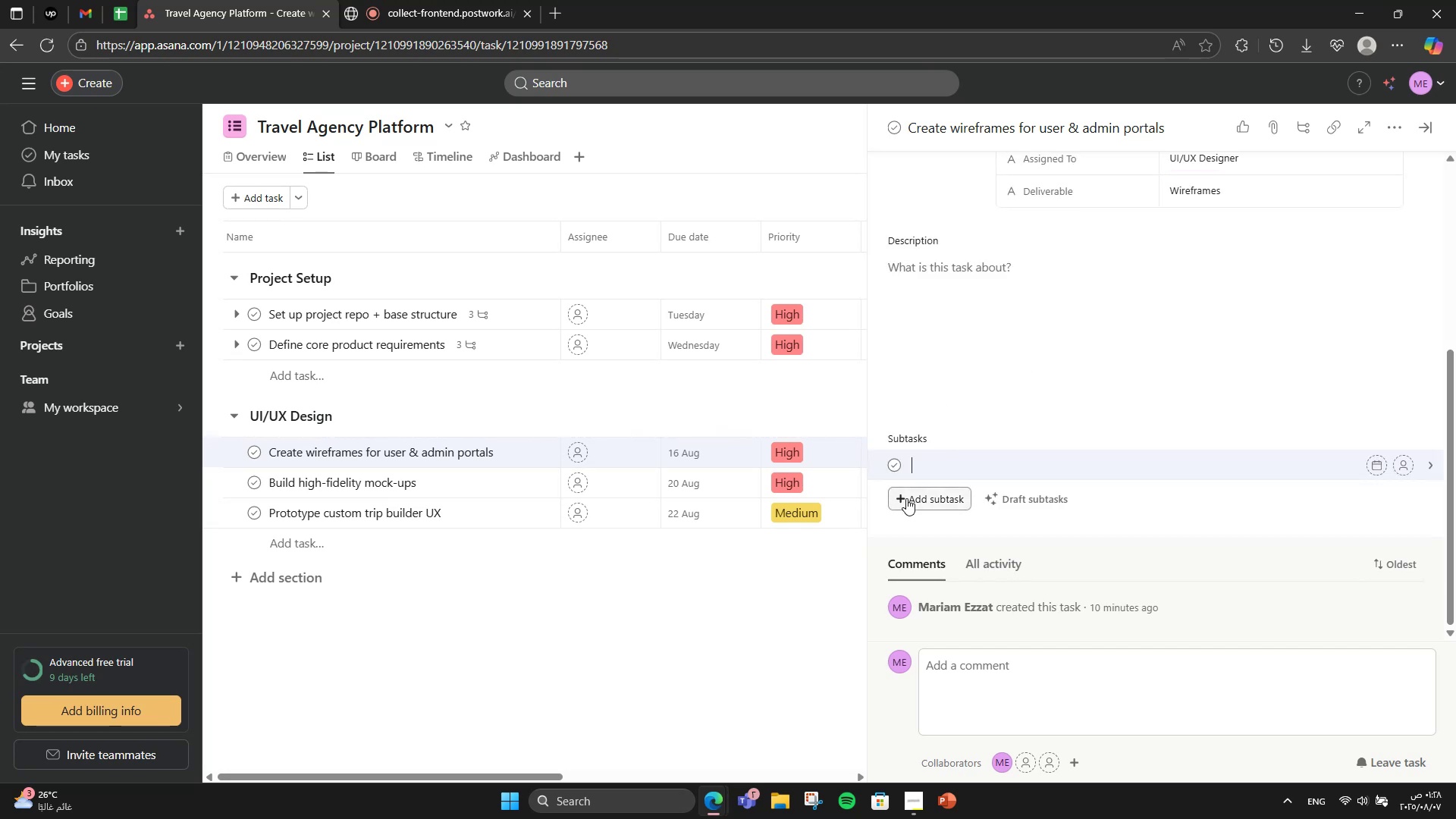 
key(Control+V)
 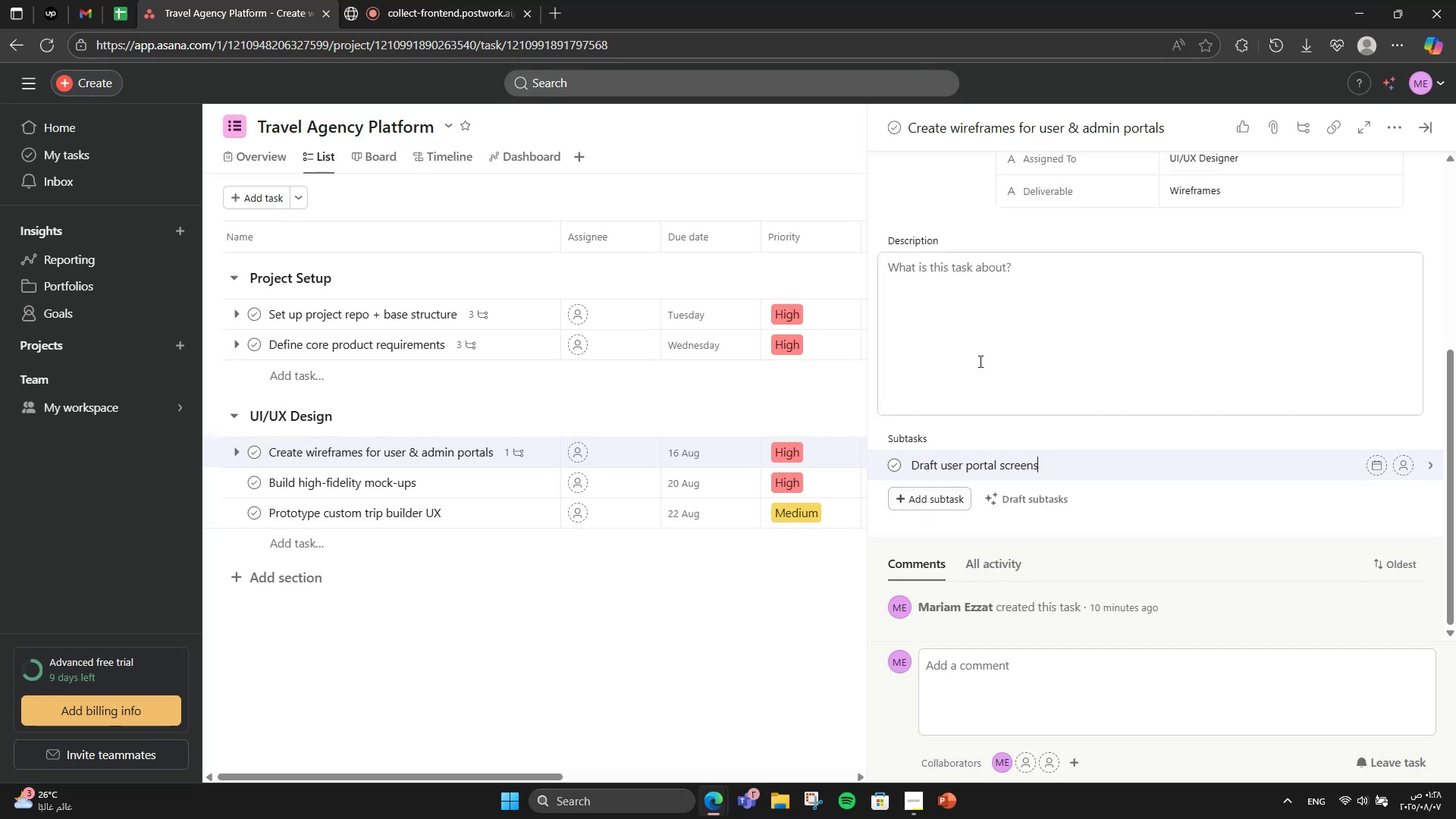 
scroll: coordinate [985, 358], scroll_direction: down, amount: 2.0
 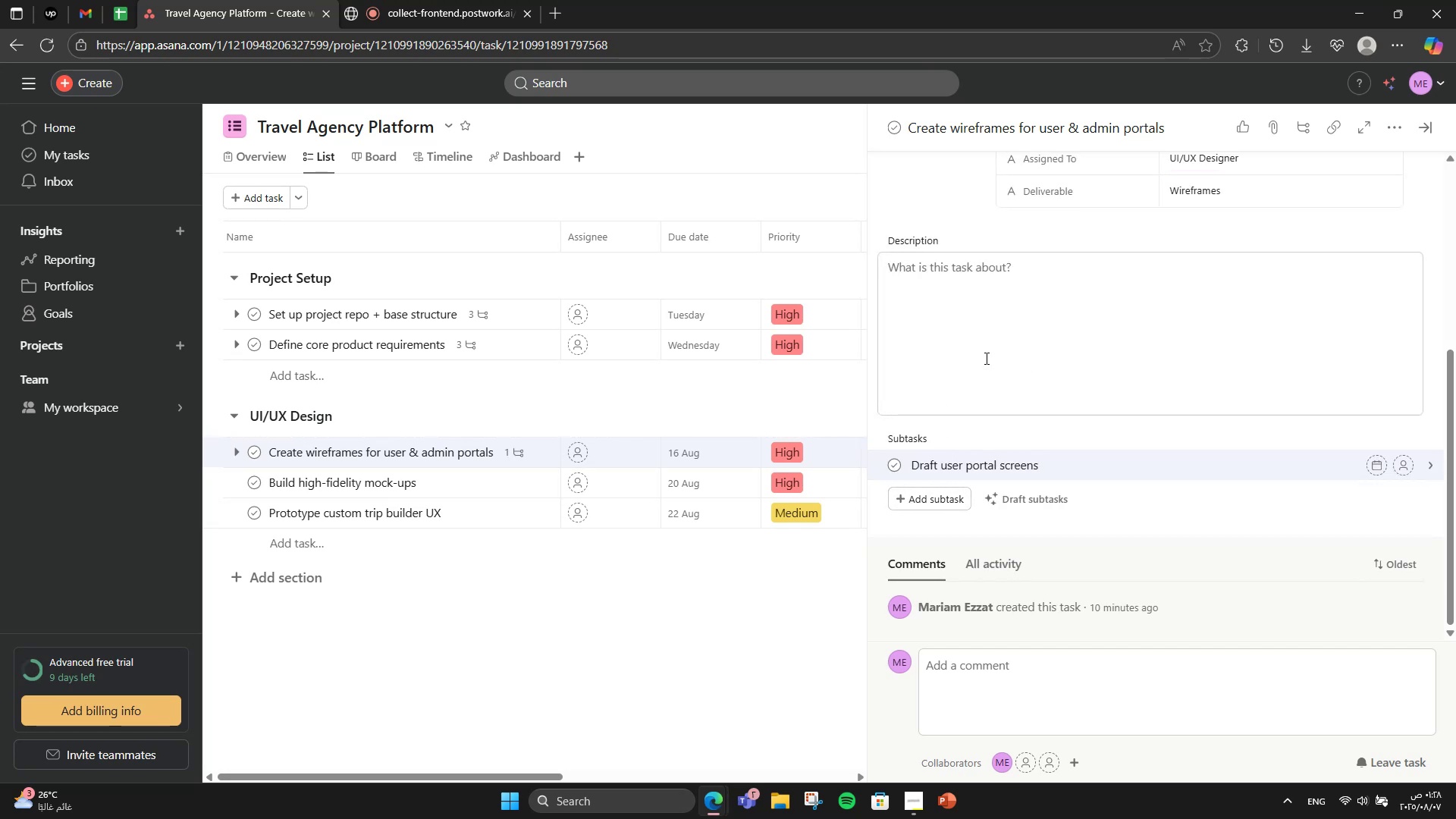 
key(Enter)
 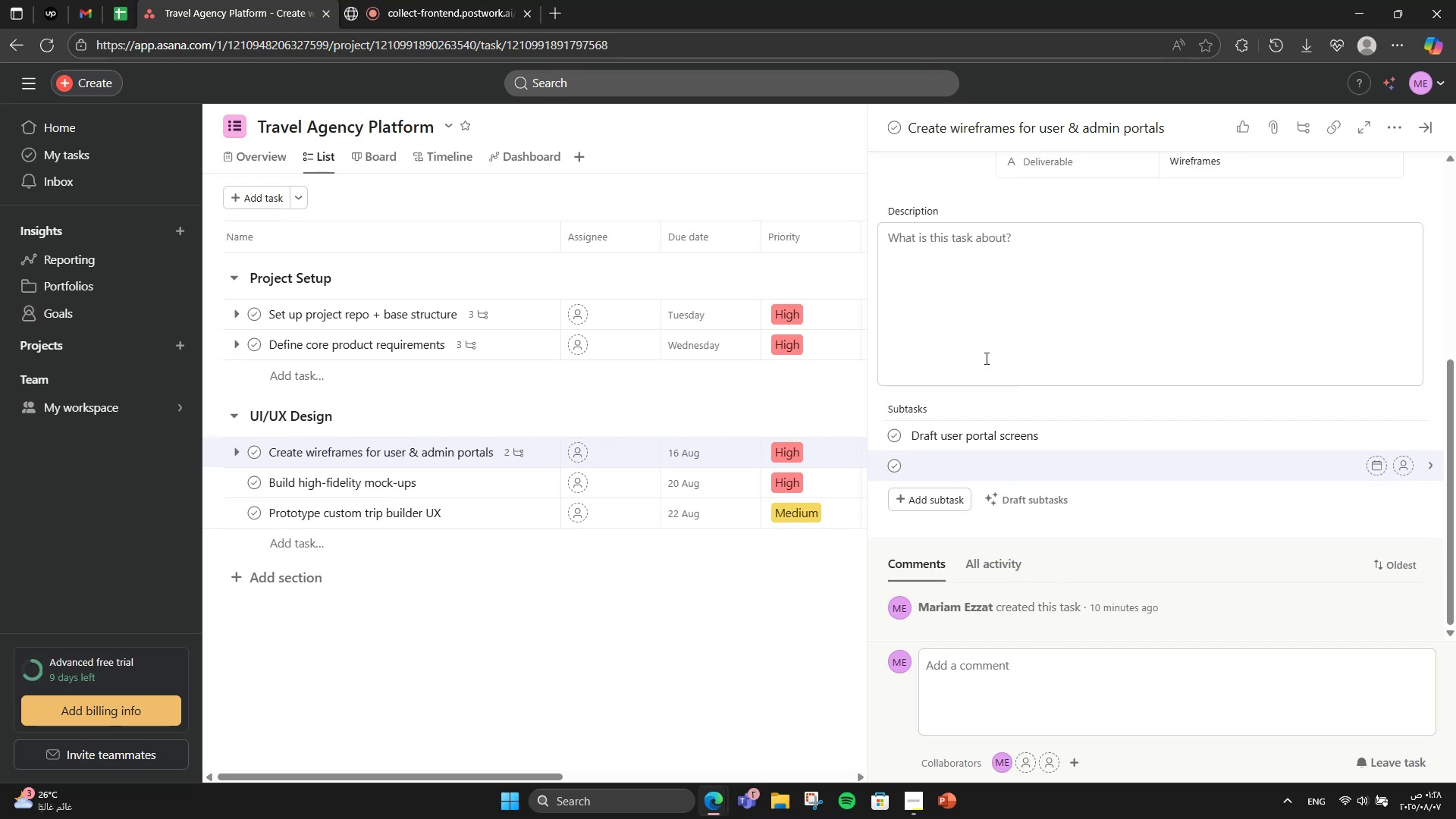 
type(Design Admin views)
key(NumpadEnter)
type(Review with teal)
key(Backspace)
type(m)
 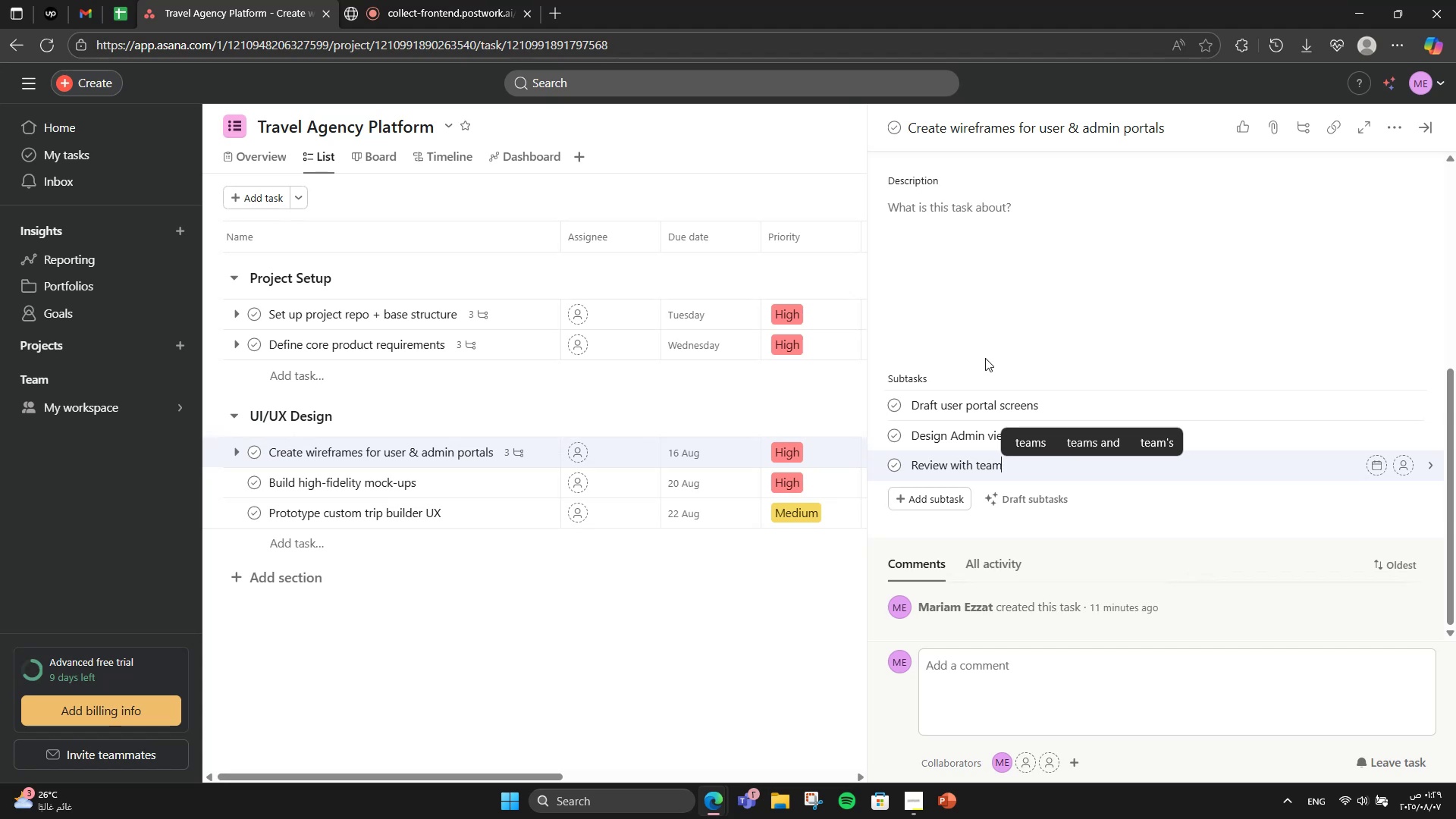 
left_click([985, 358])
 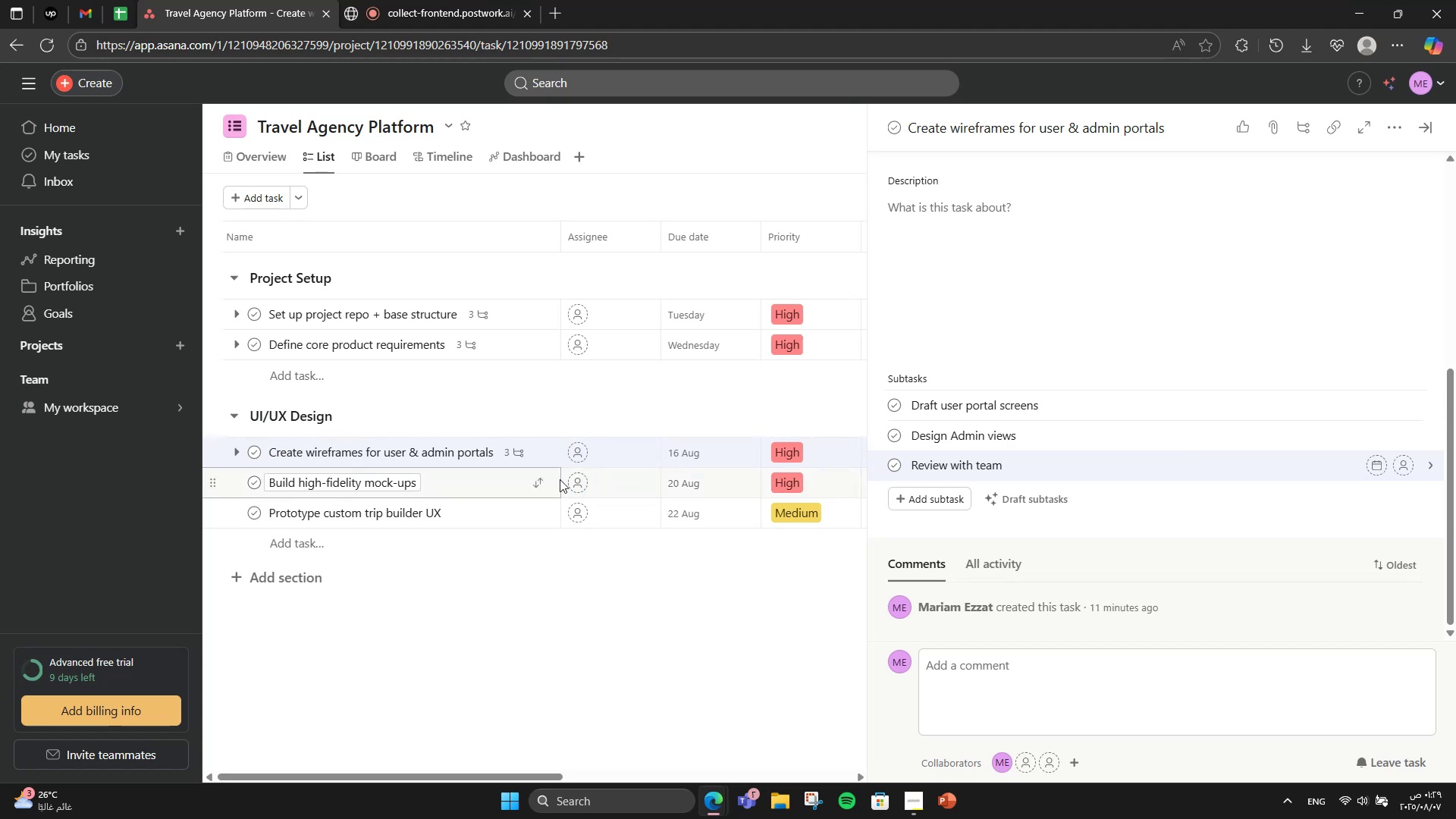 
left_click([488, 484])
 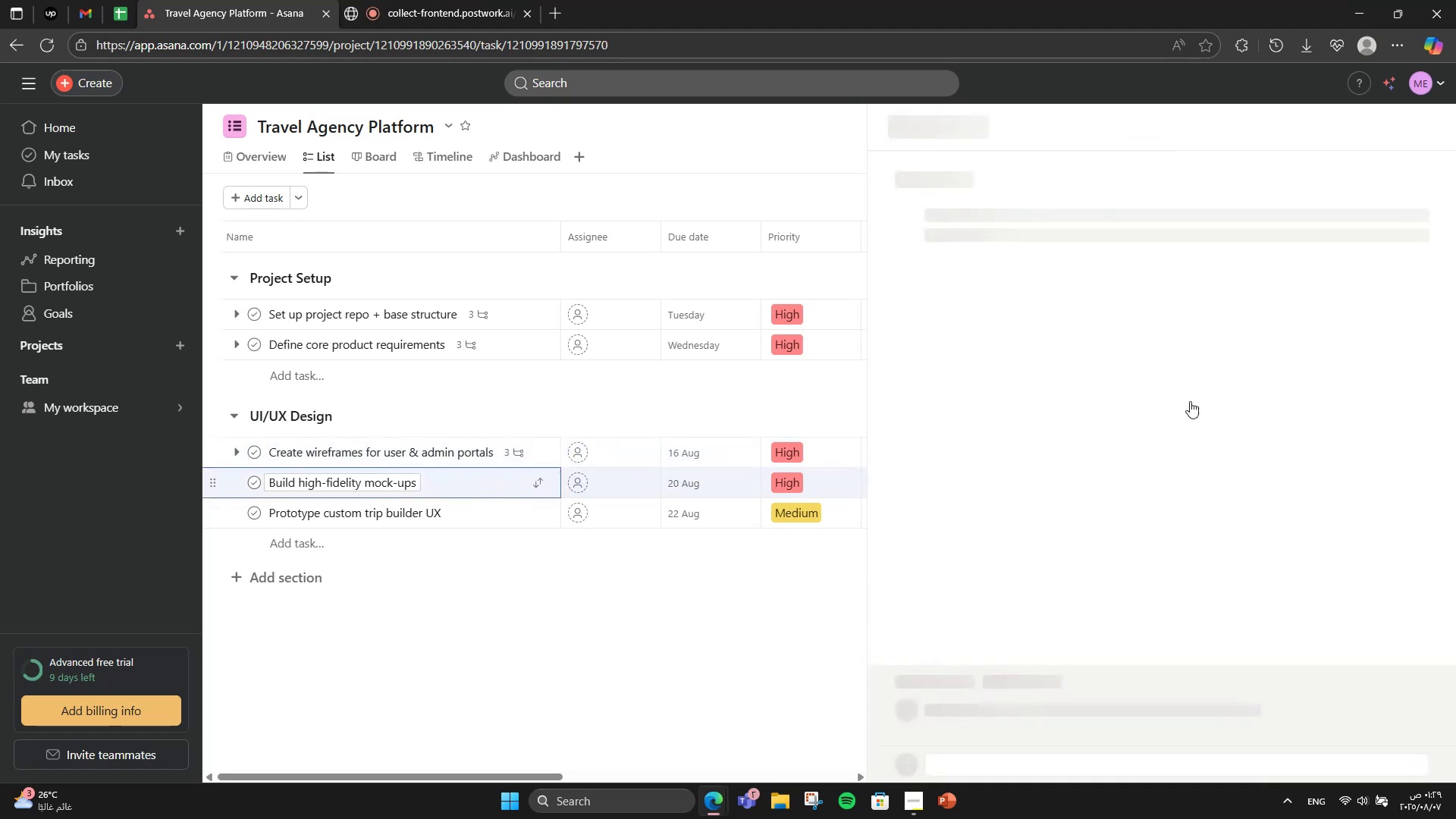 
scroll: coordinate [1236, 384], scroll_direction: down, amount: 4.0
 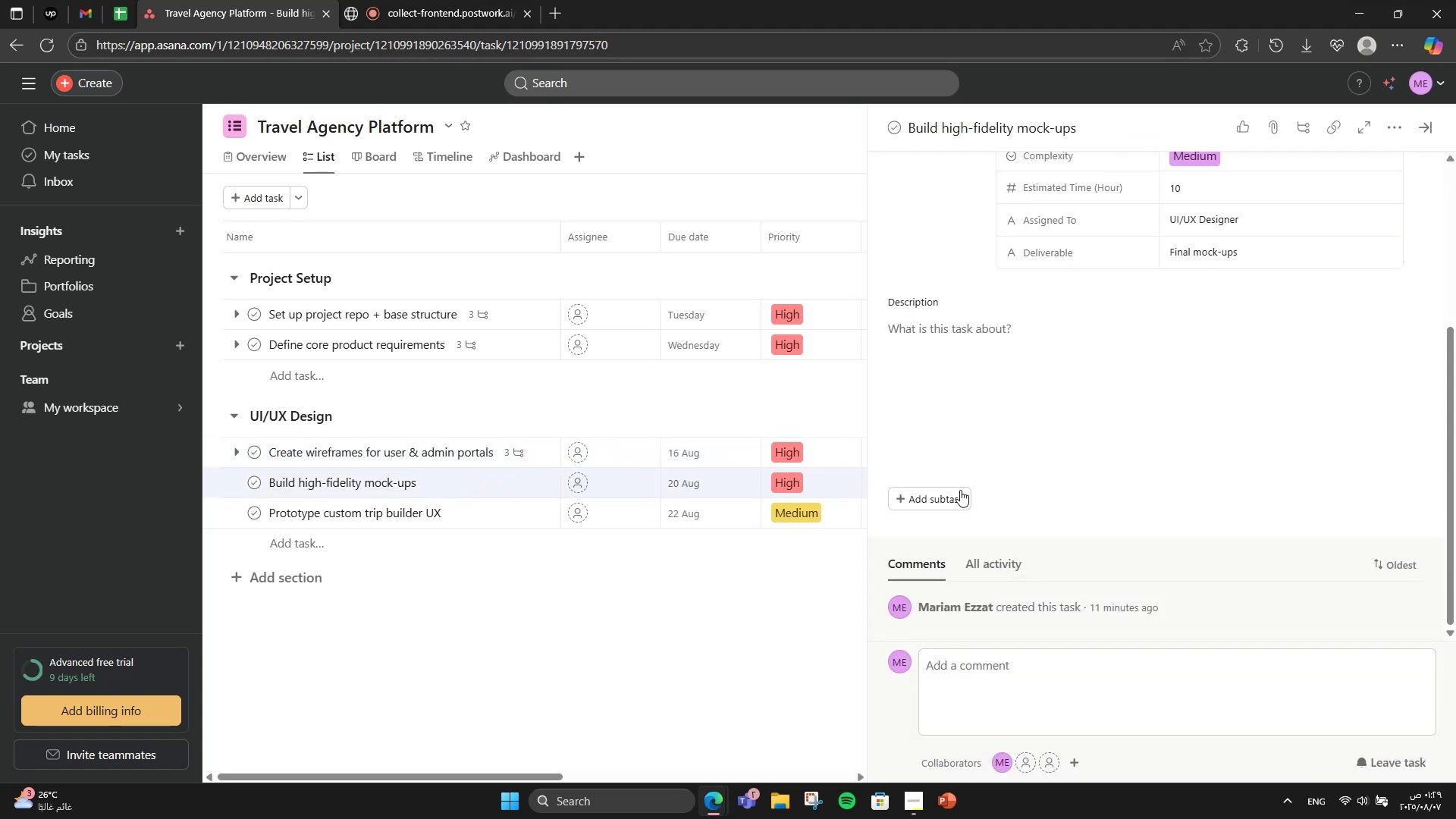 
left_click([940, 506])
 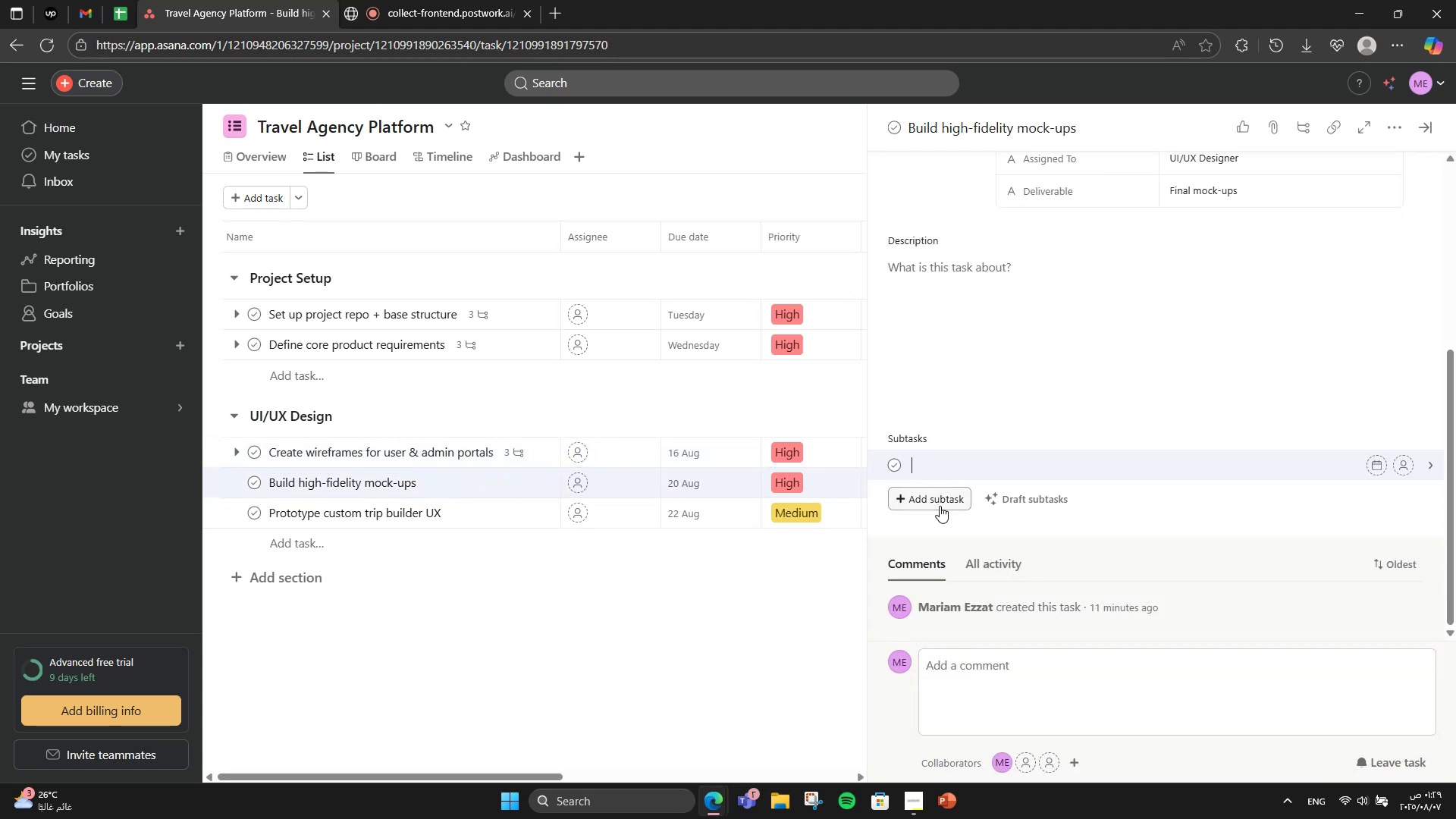 
scroll: coordinate [940, 506], scroll_direction: down, amount: 4.0
 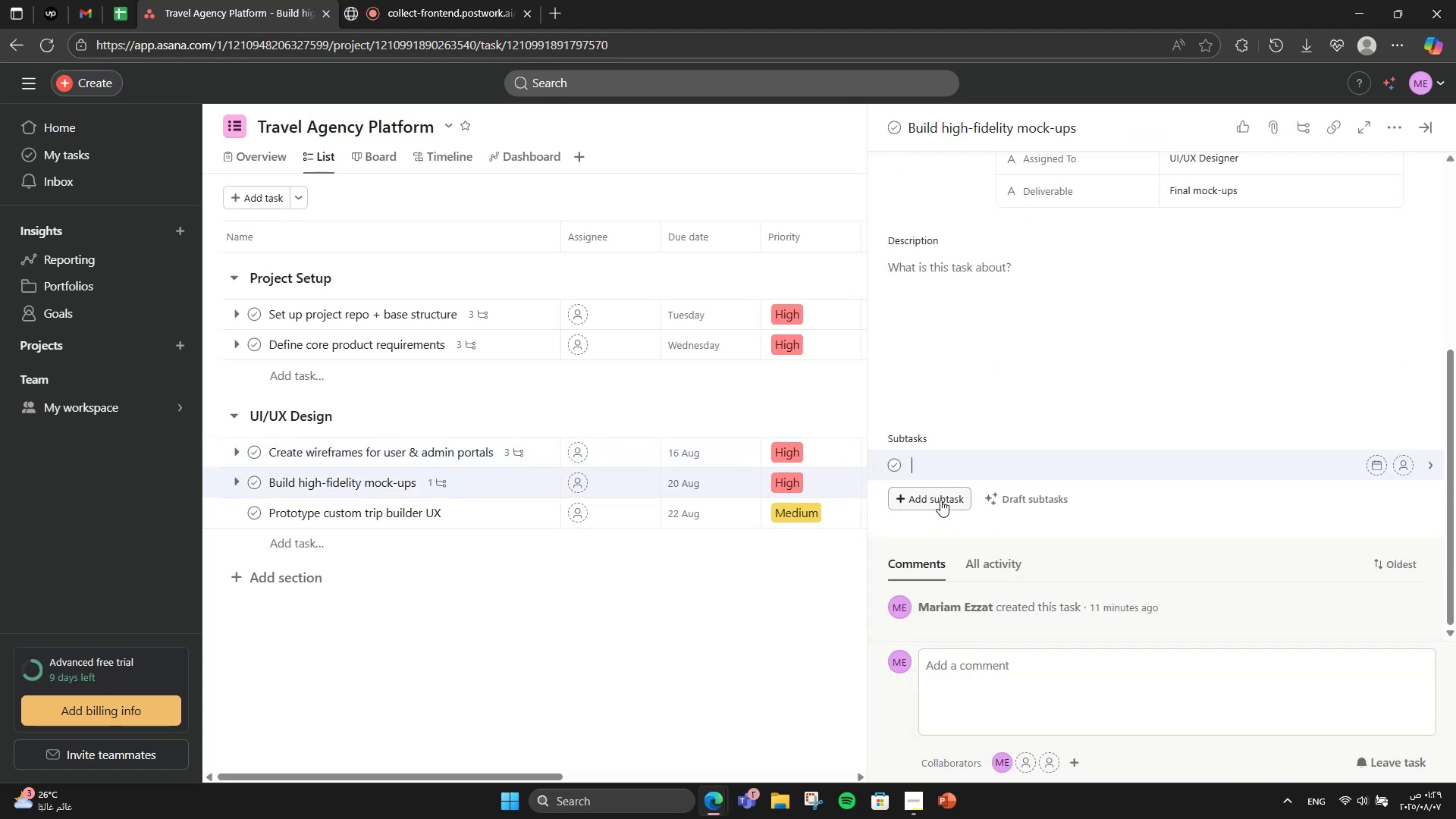 
type(Apply brand style)
 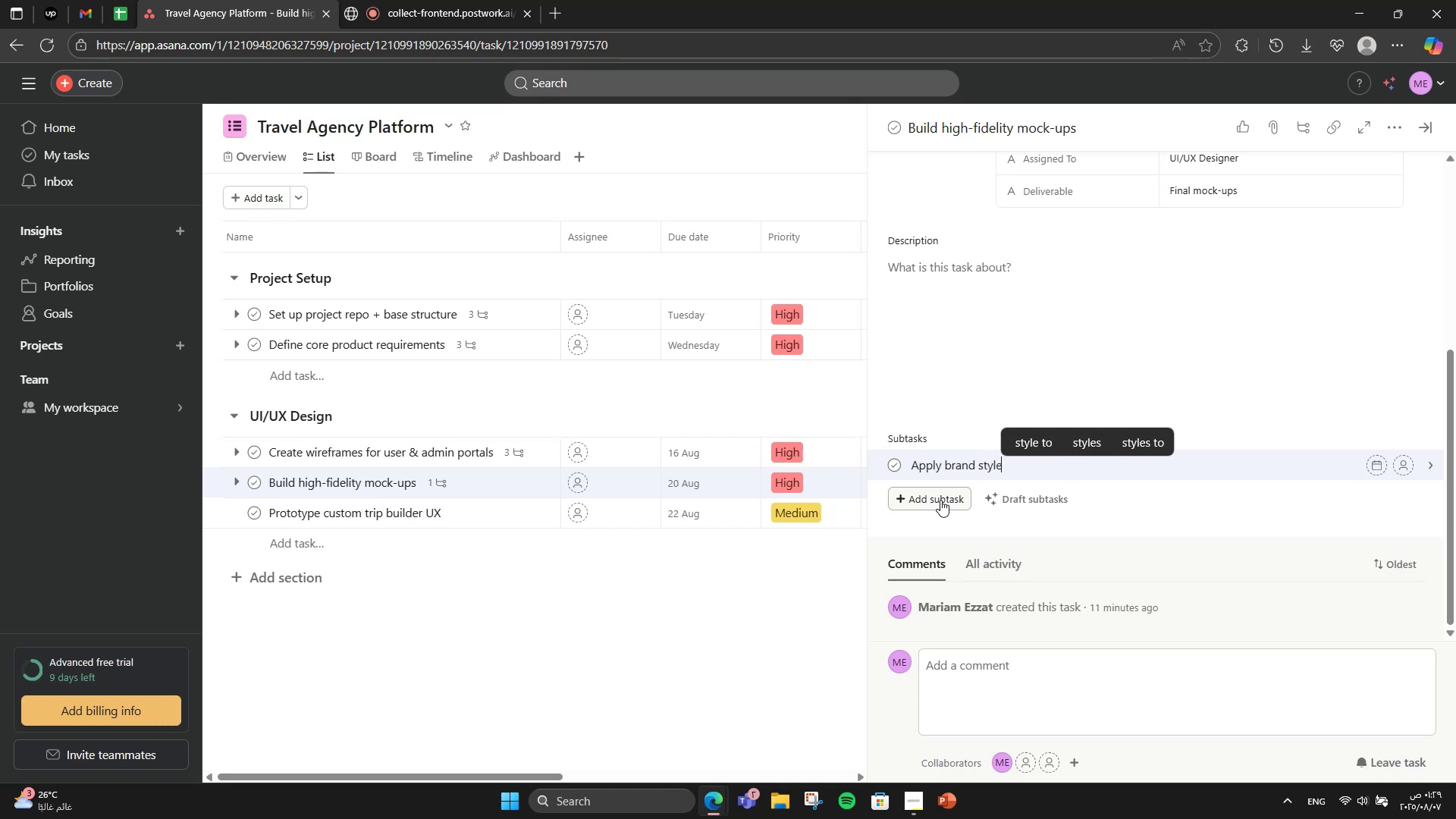 
key(Enter)
 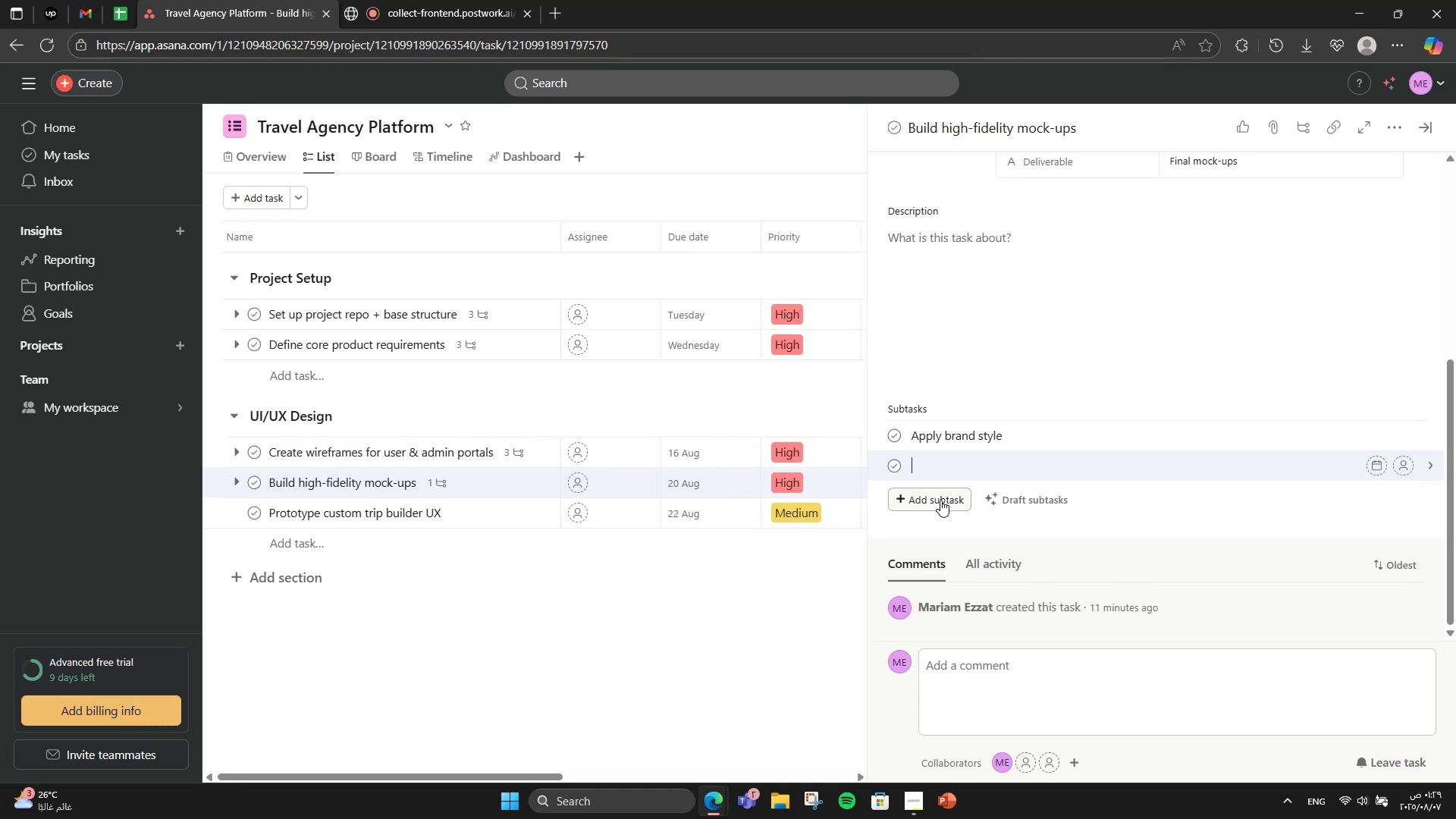 
type(Expol)
key(Backspace)
type(rt in Figma/Sketch)
 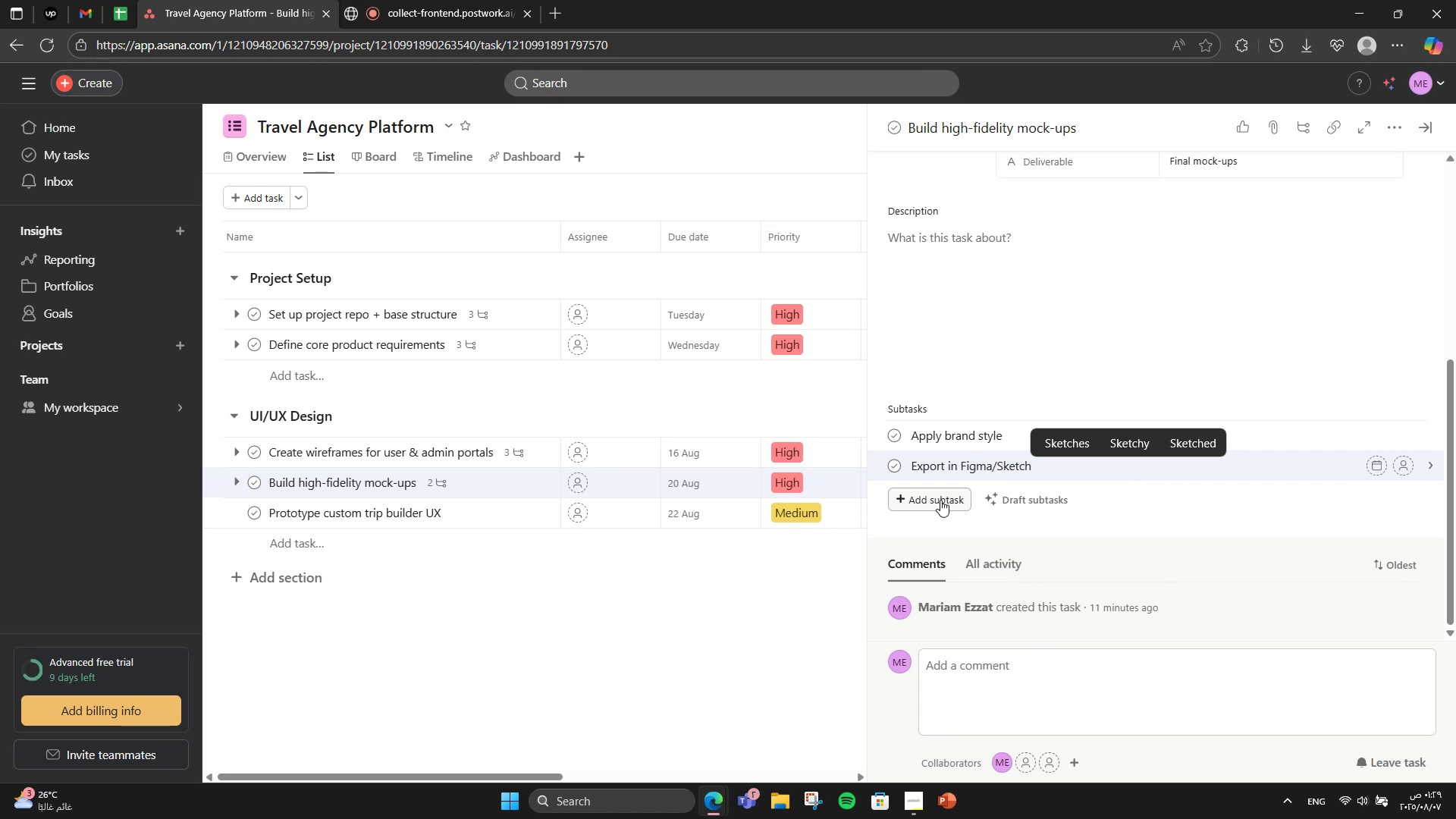 
key(Enter)
 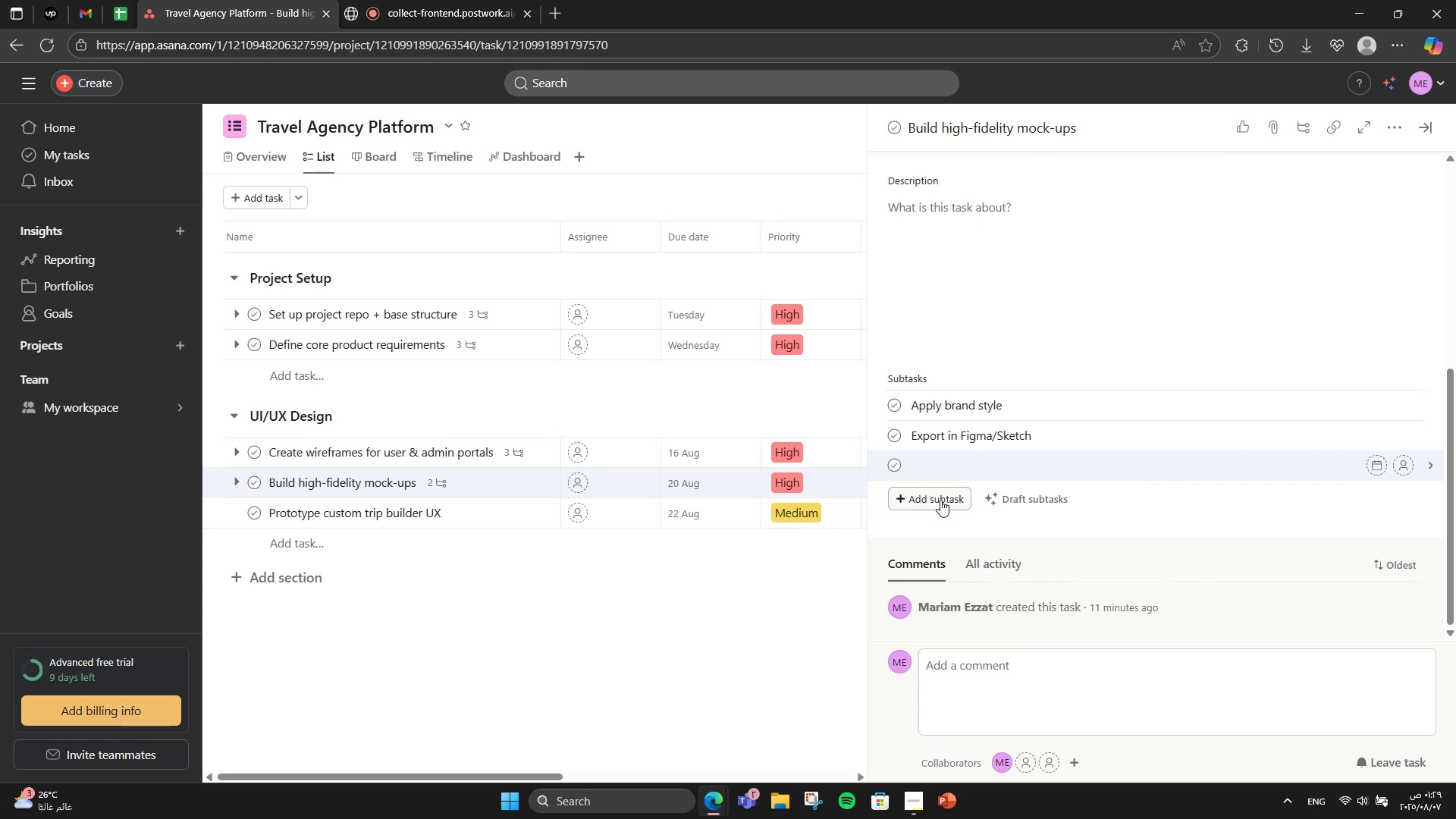 
type(Prepare for front )
key(Backspace)
type(end)
 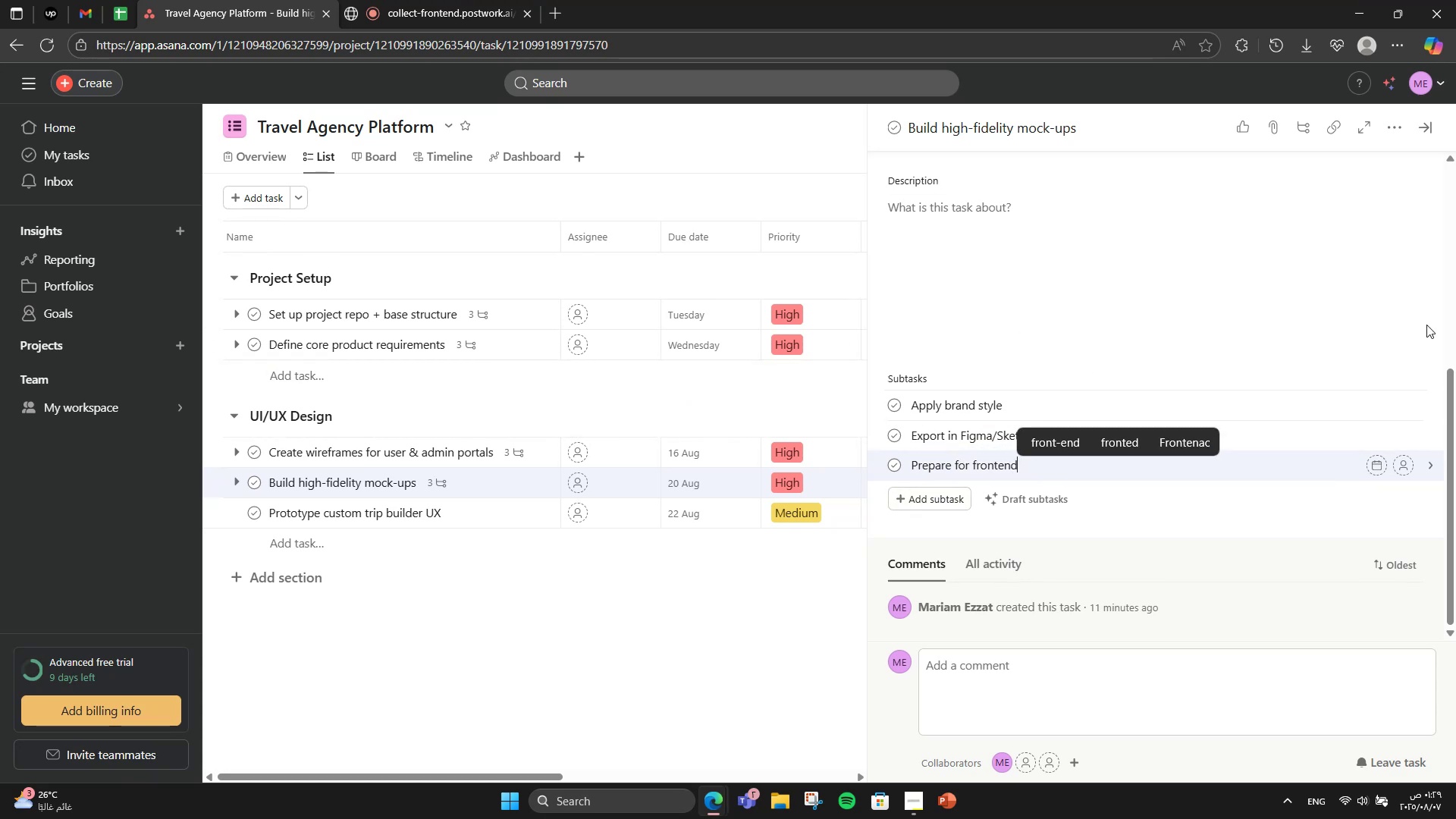 
left_click([1436, 124])
 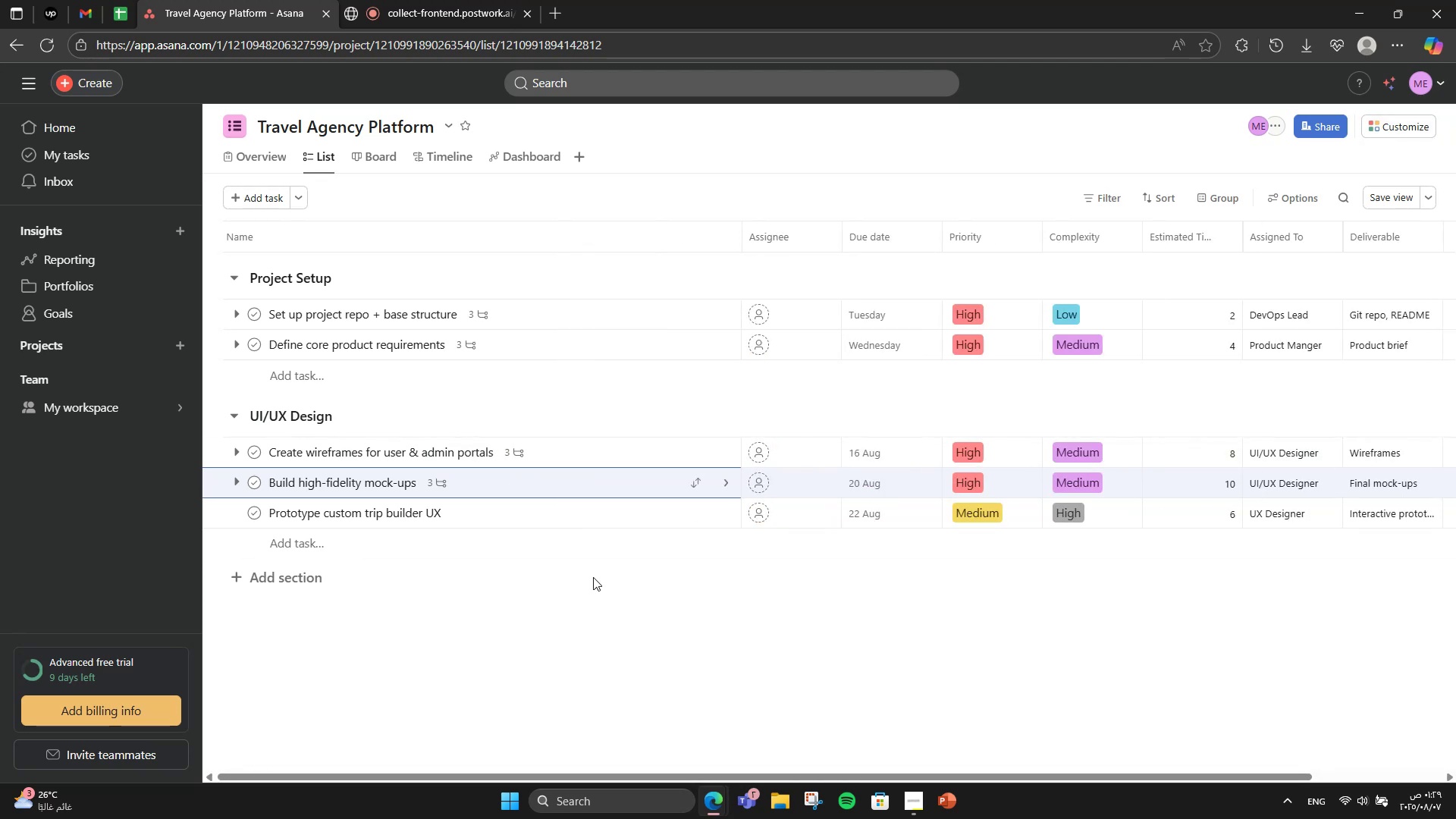 
left_click([560, 515])
 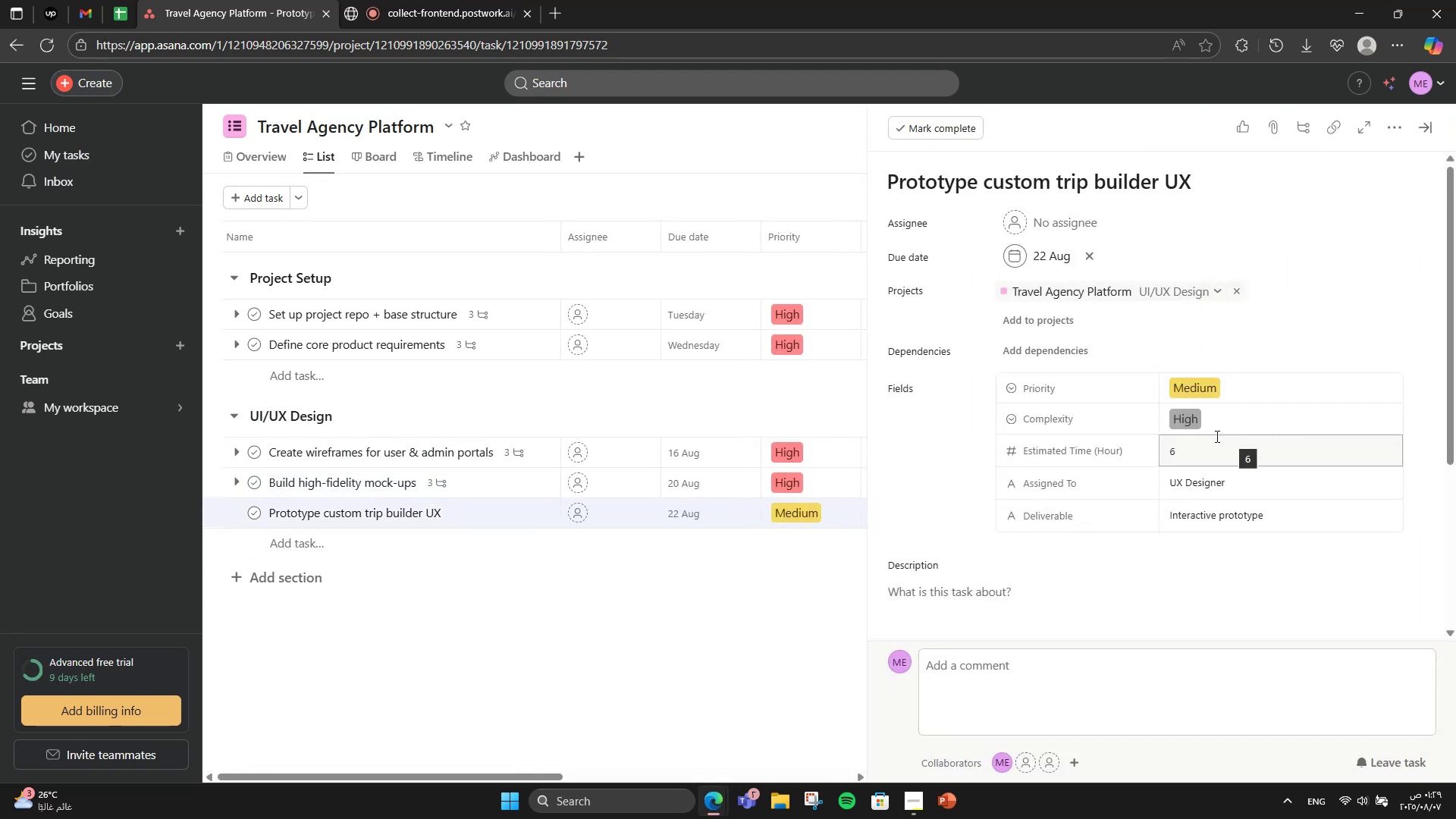 
scroll: coordinate [1009, 601], scroll_direction: down, amount: 4.0
 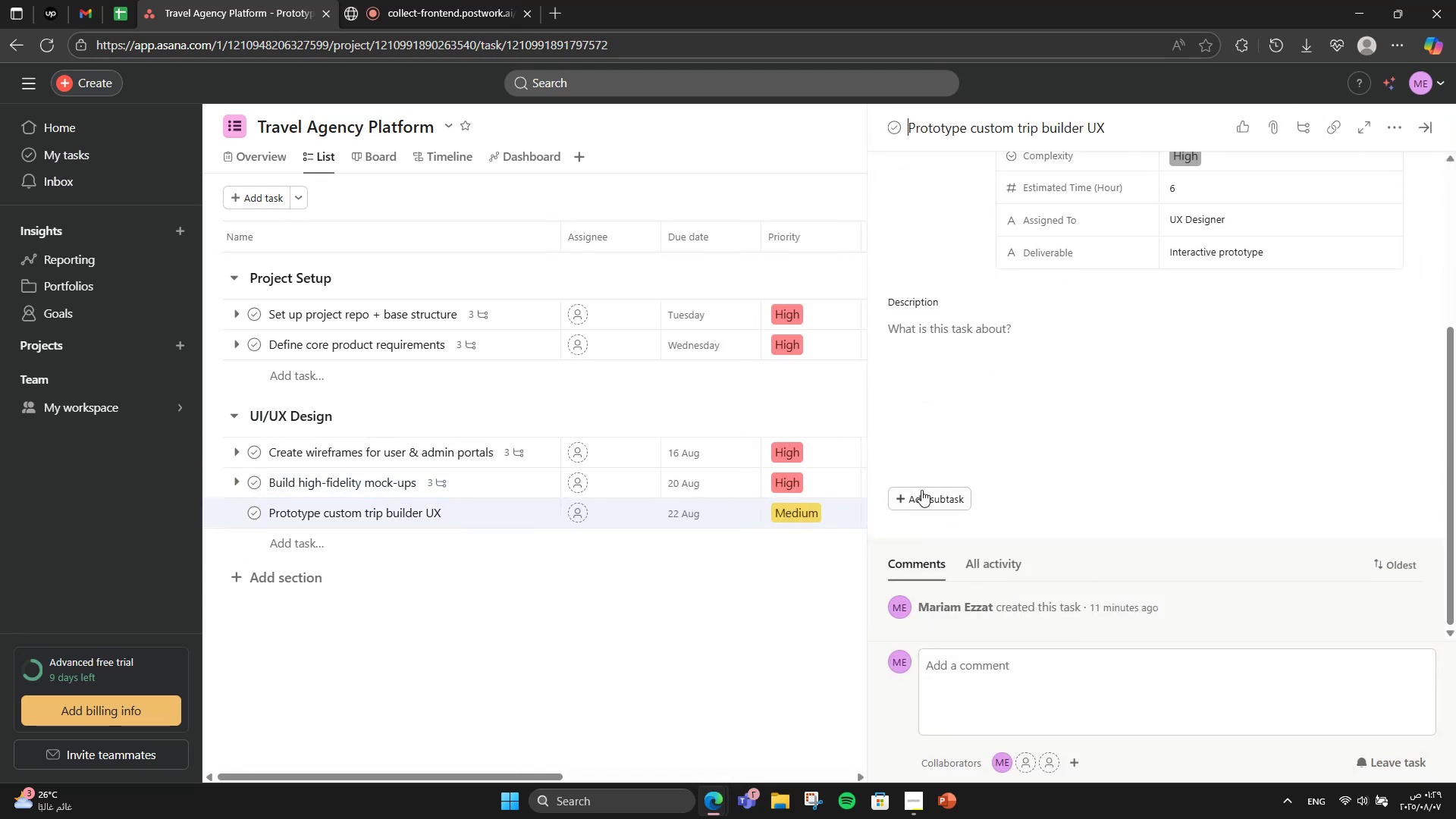 
left_click([921, 490])
 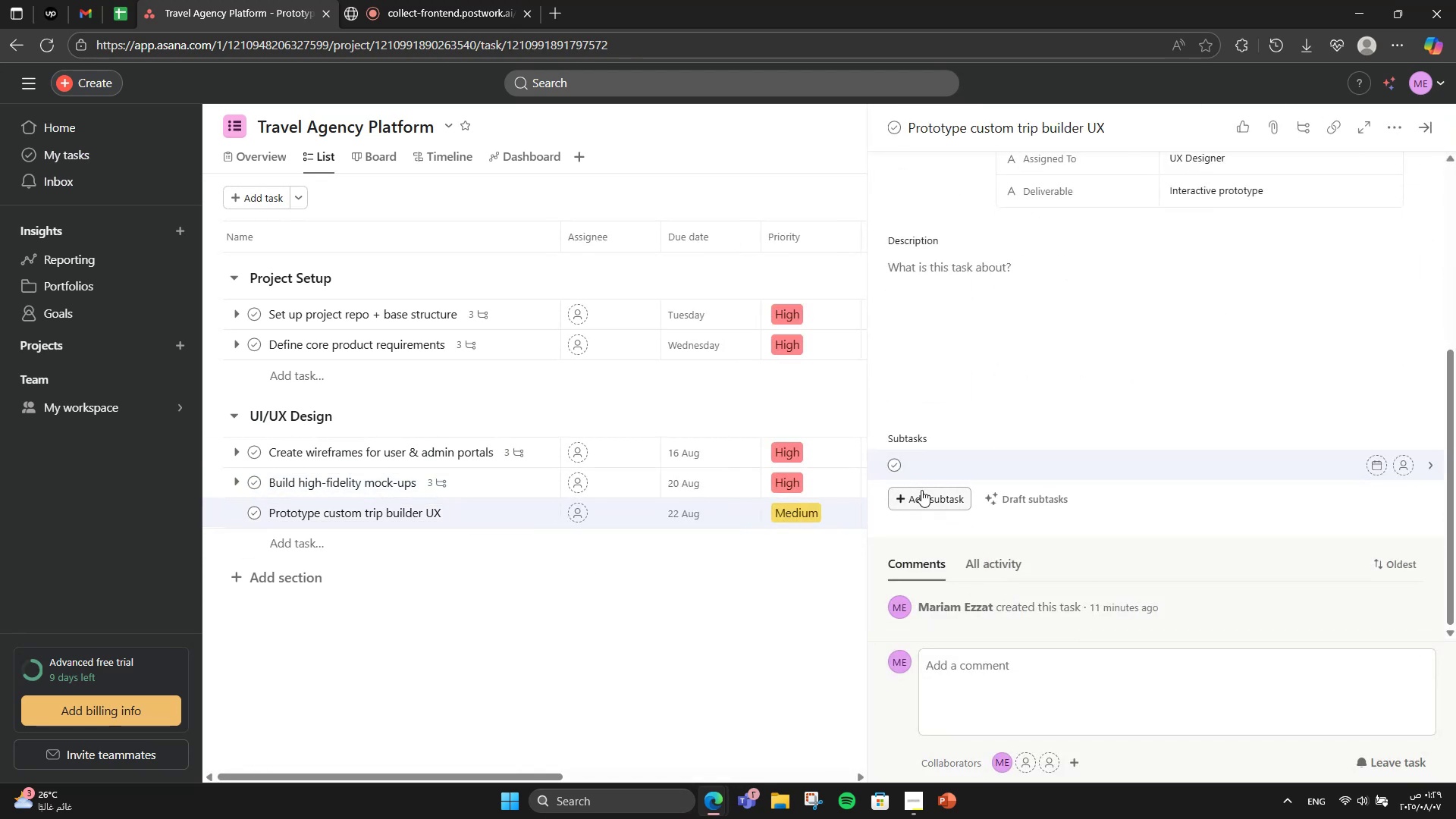 
type(Design drag )
key(Backspace)
type(-and-drop experience)
 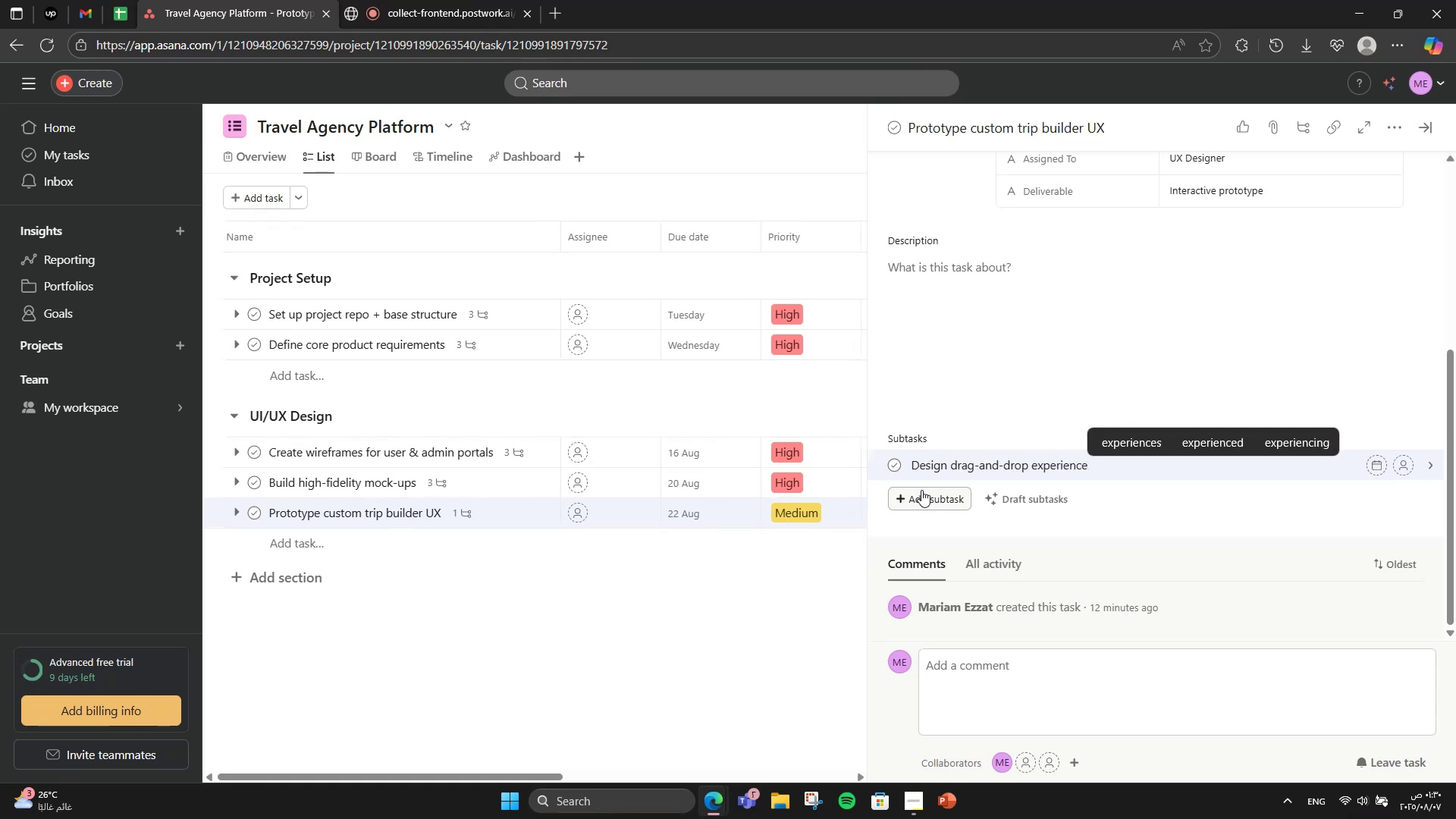 
key(Enter)
 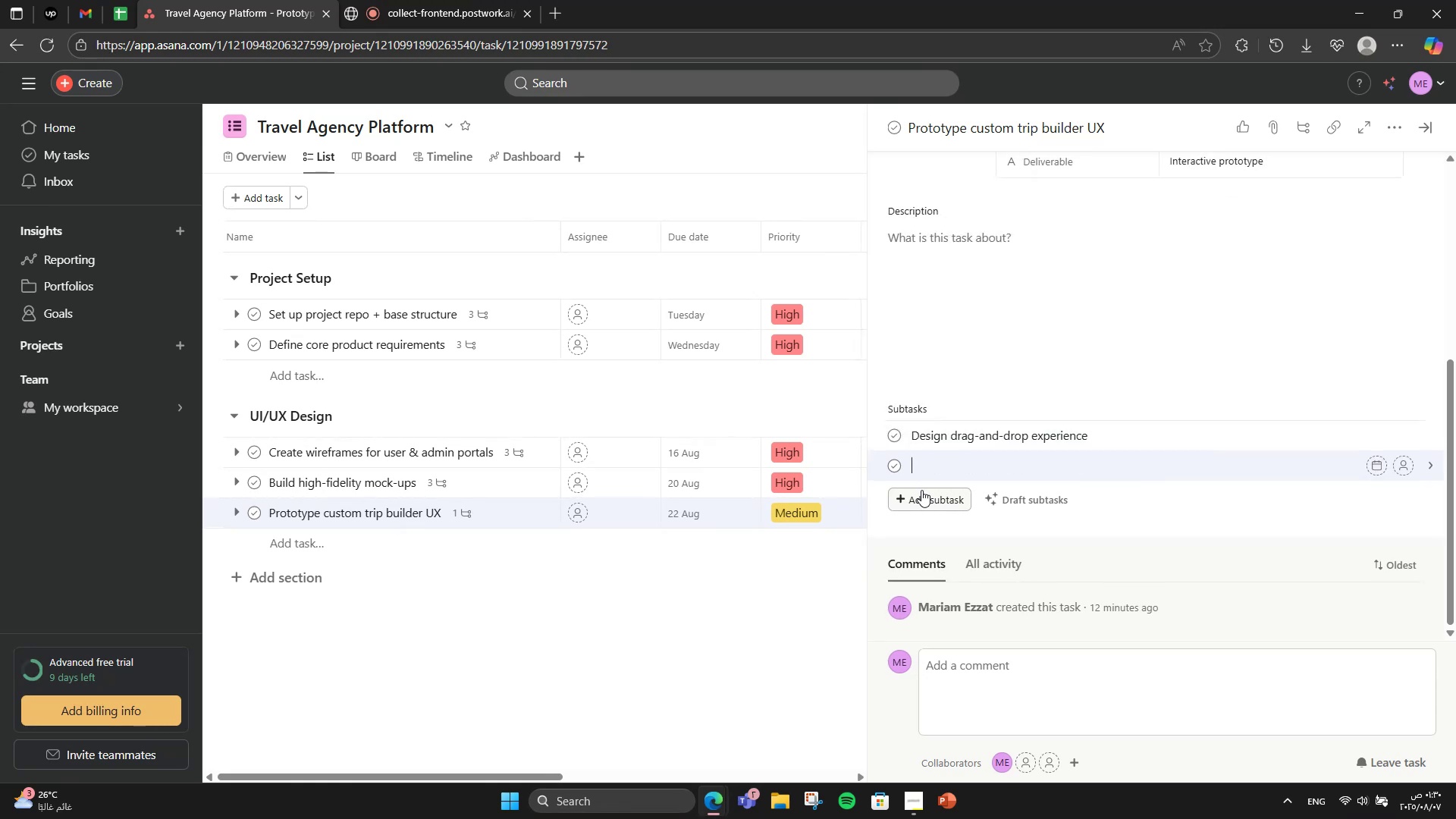 
type(Validate user flow)
 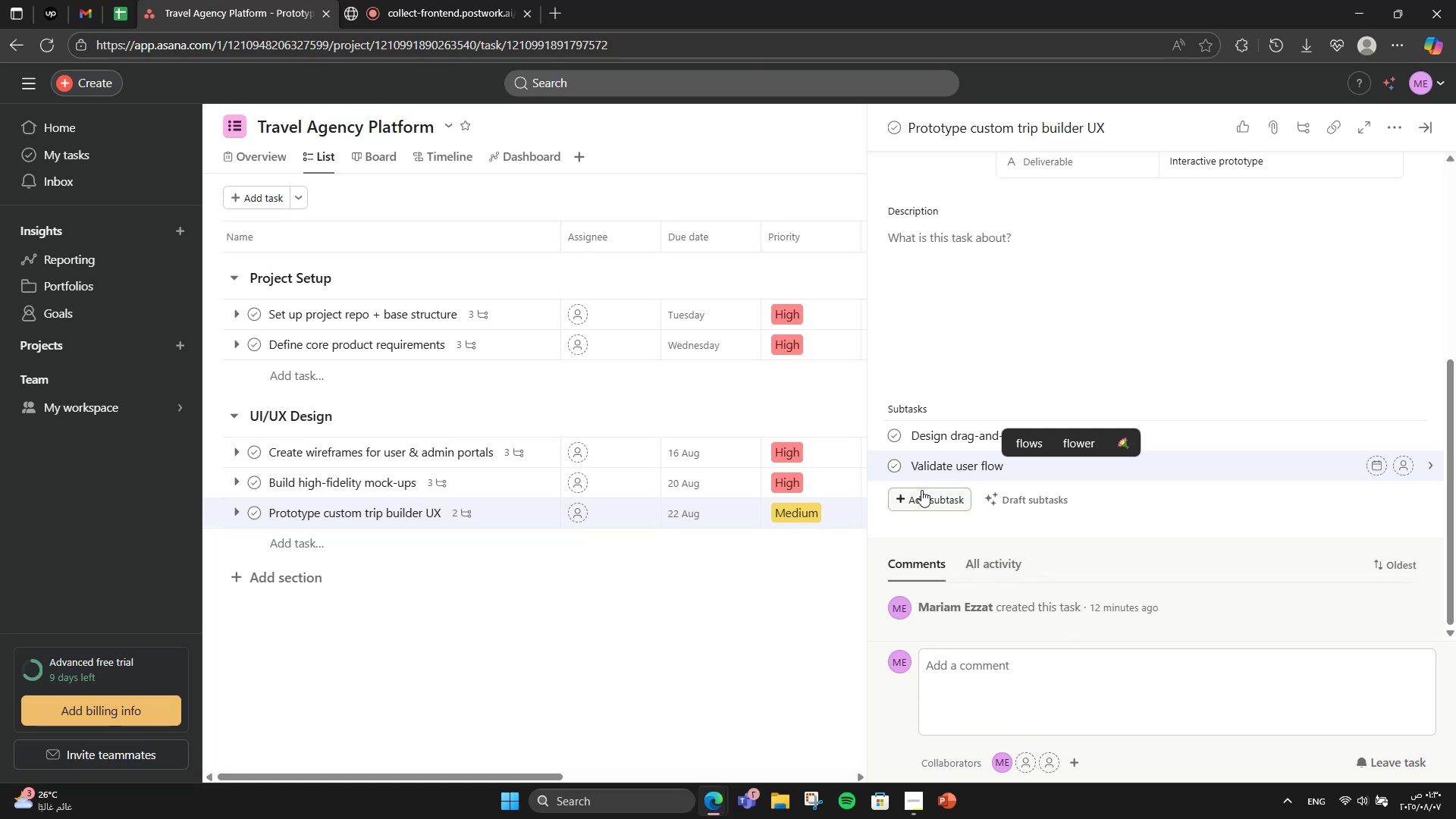 
key(Enter)
 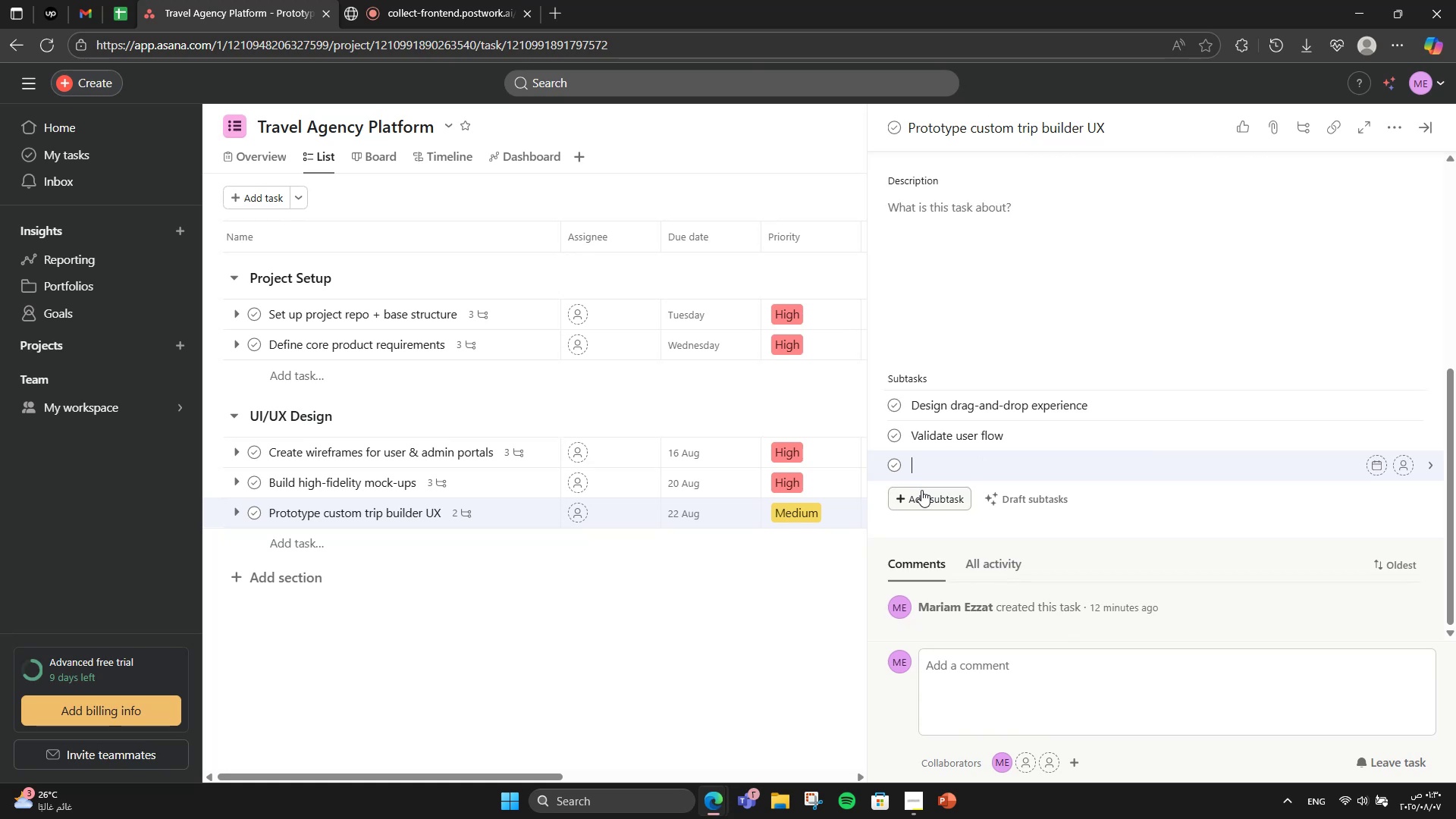 
type(Share with stakeholders)
 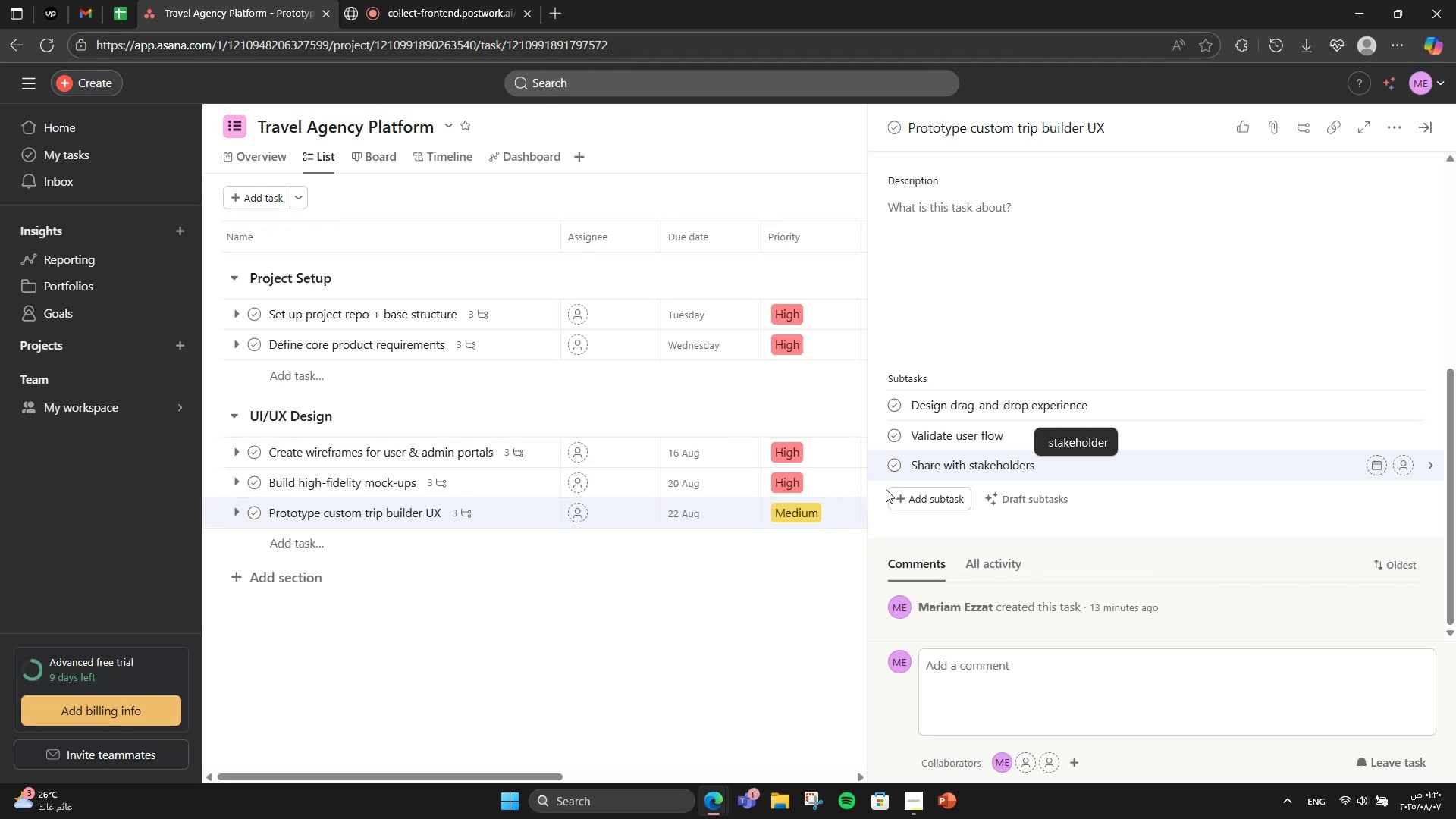 
wait(17.65)
 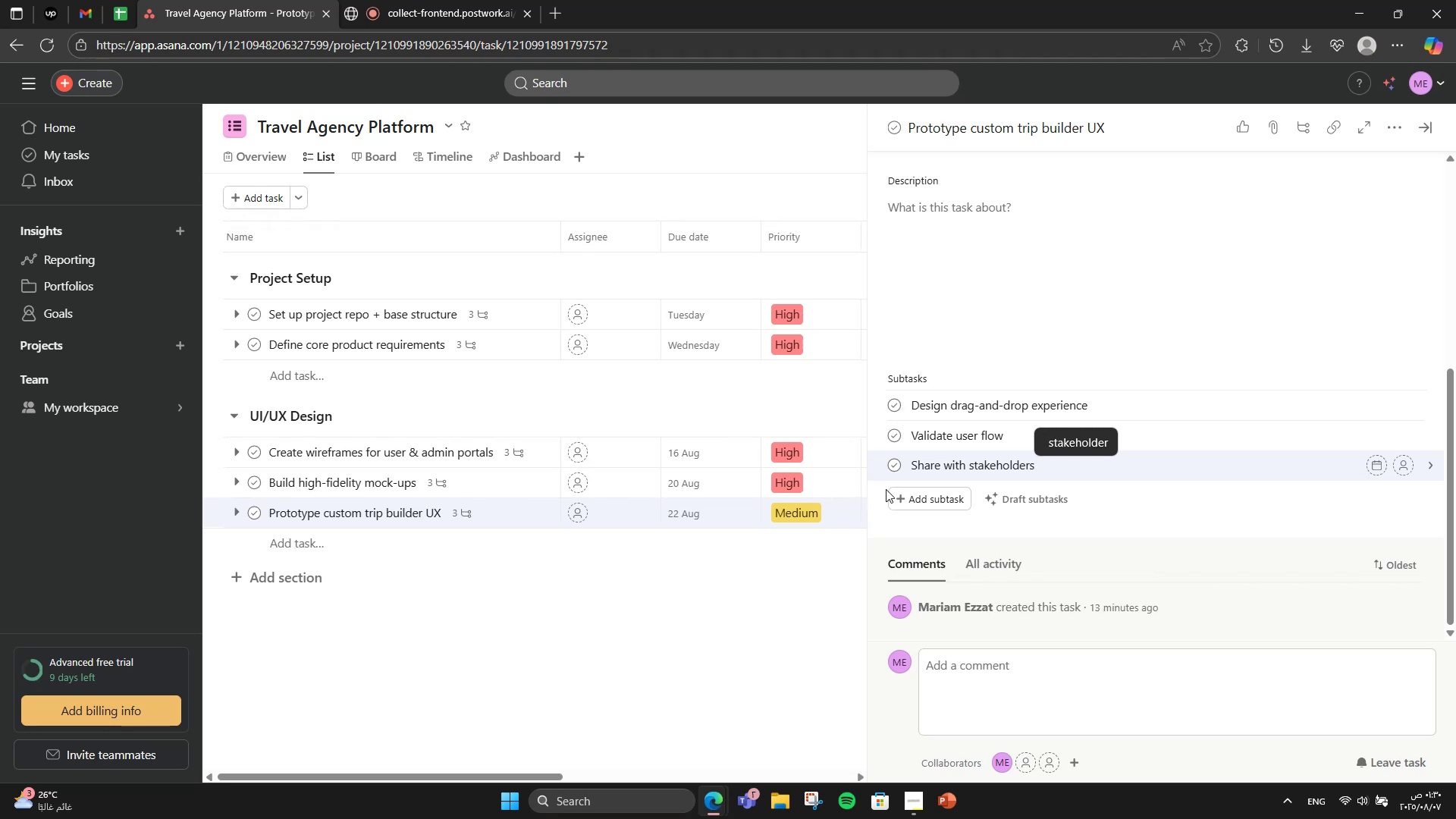 
left_click([577, 604])
 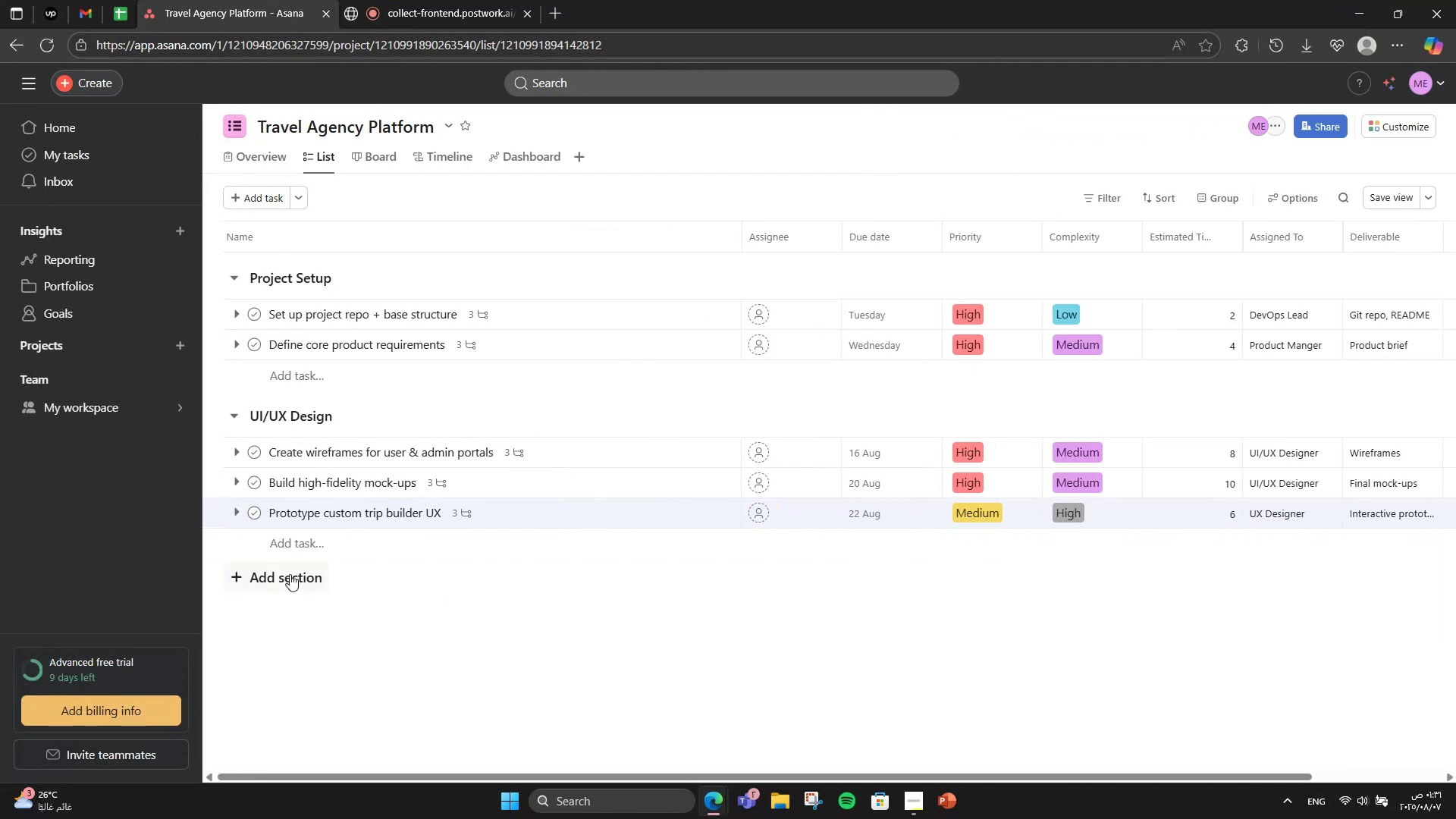 
left_click([290, 574])
 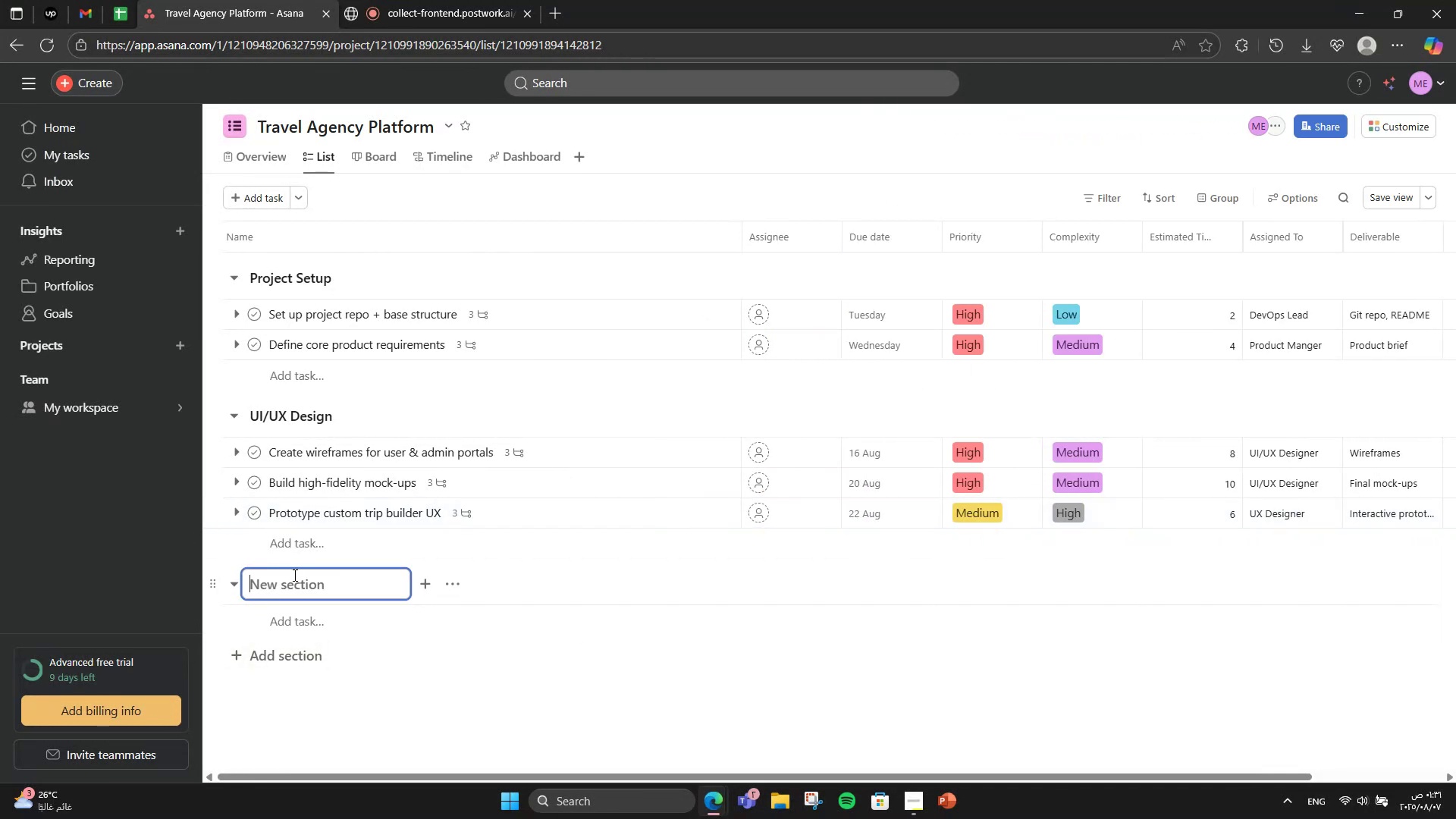 
type(Search & Explore)
 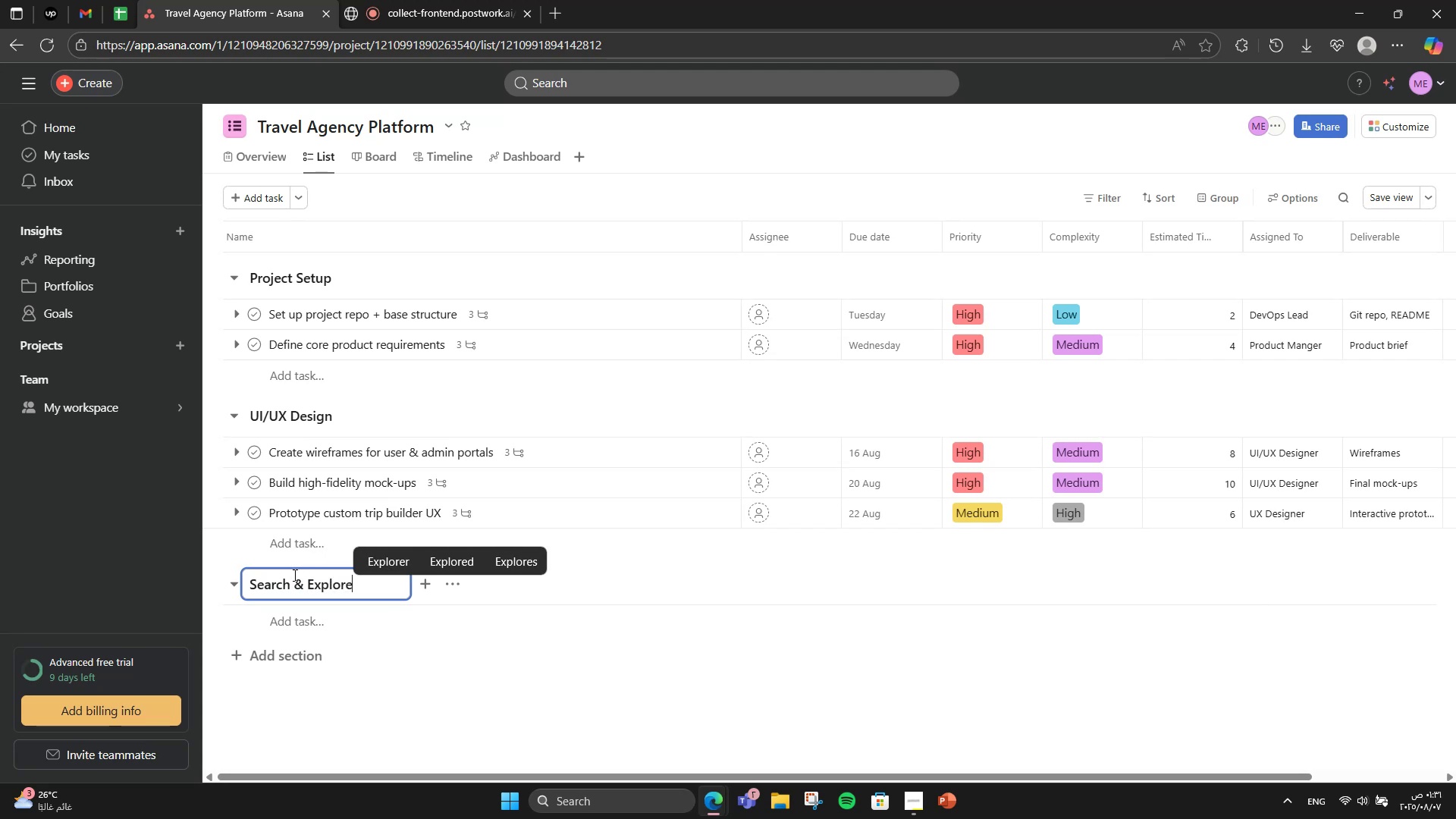 
left_click([313, 646])
 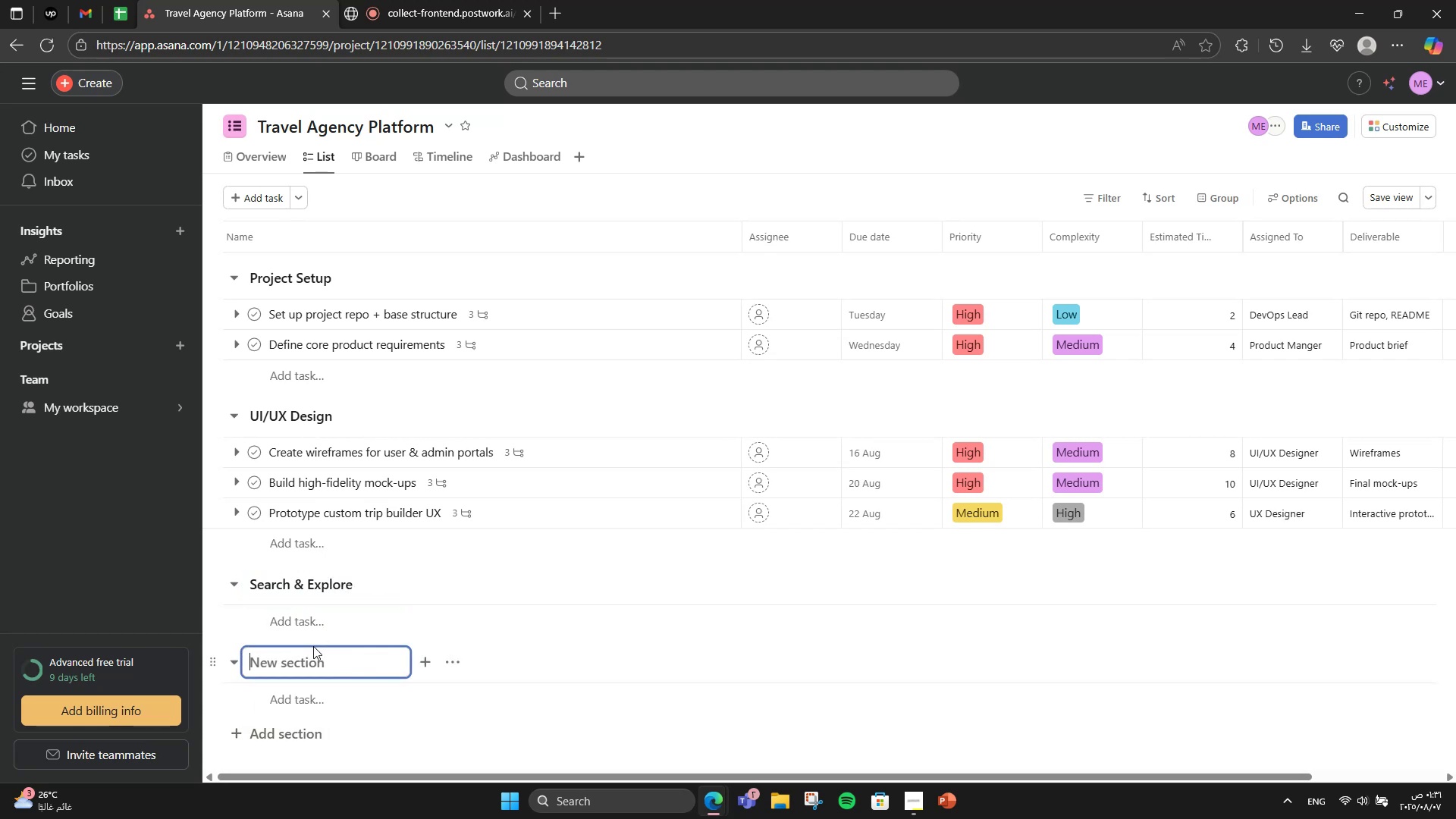 
type(Booking Engine)
 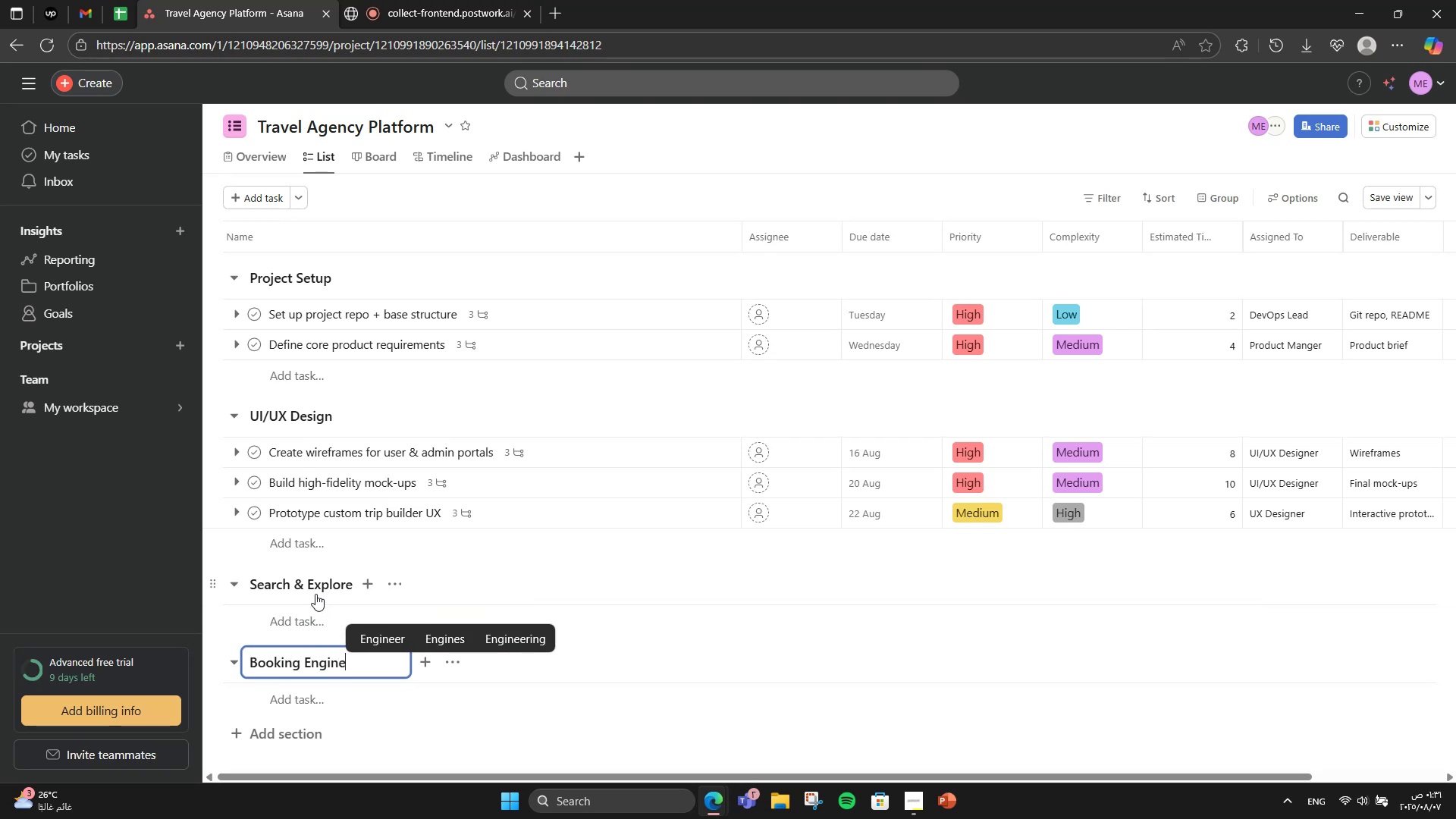 
left_click([290, 617])
 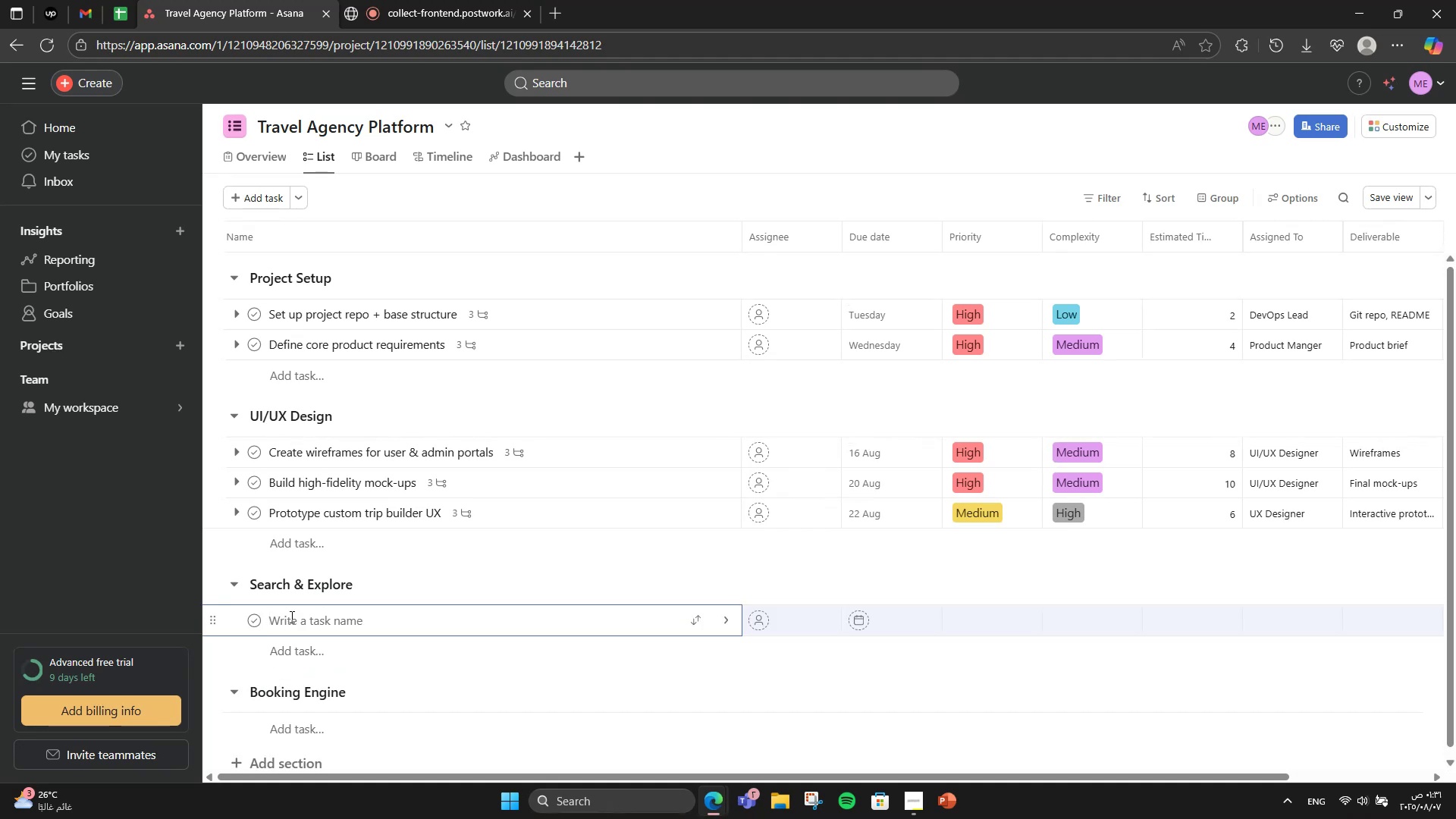 
type(Implement location search w-)
key(Backspace)
type(/ automation)
key(Backspace)
key(Backspace)
key(Backspace)
key(Backspace)
key(Backspace)
key(Backspace)
type(complete)
 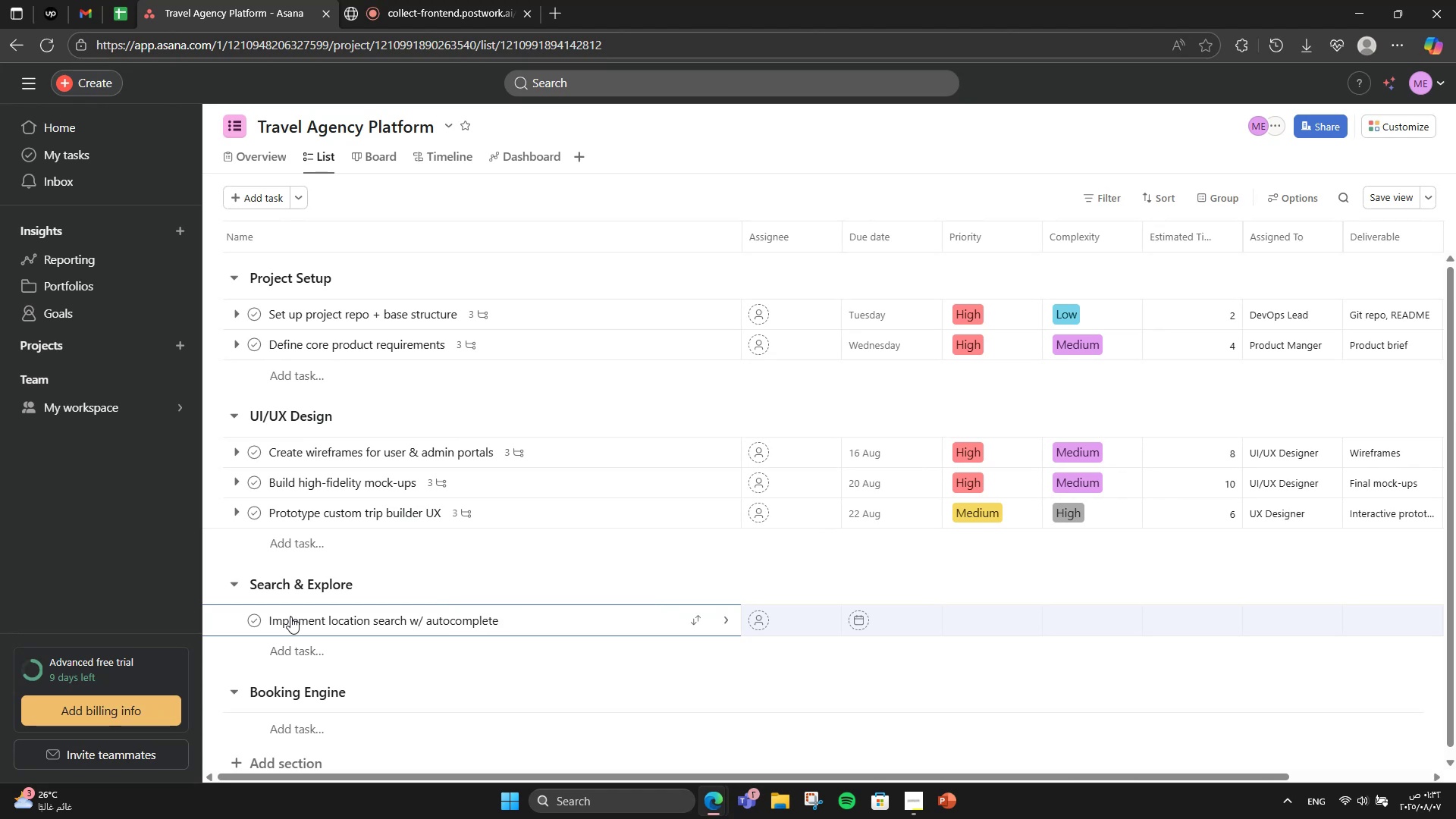 
key(Enter)
 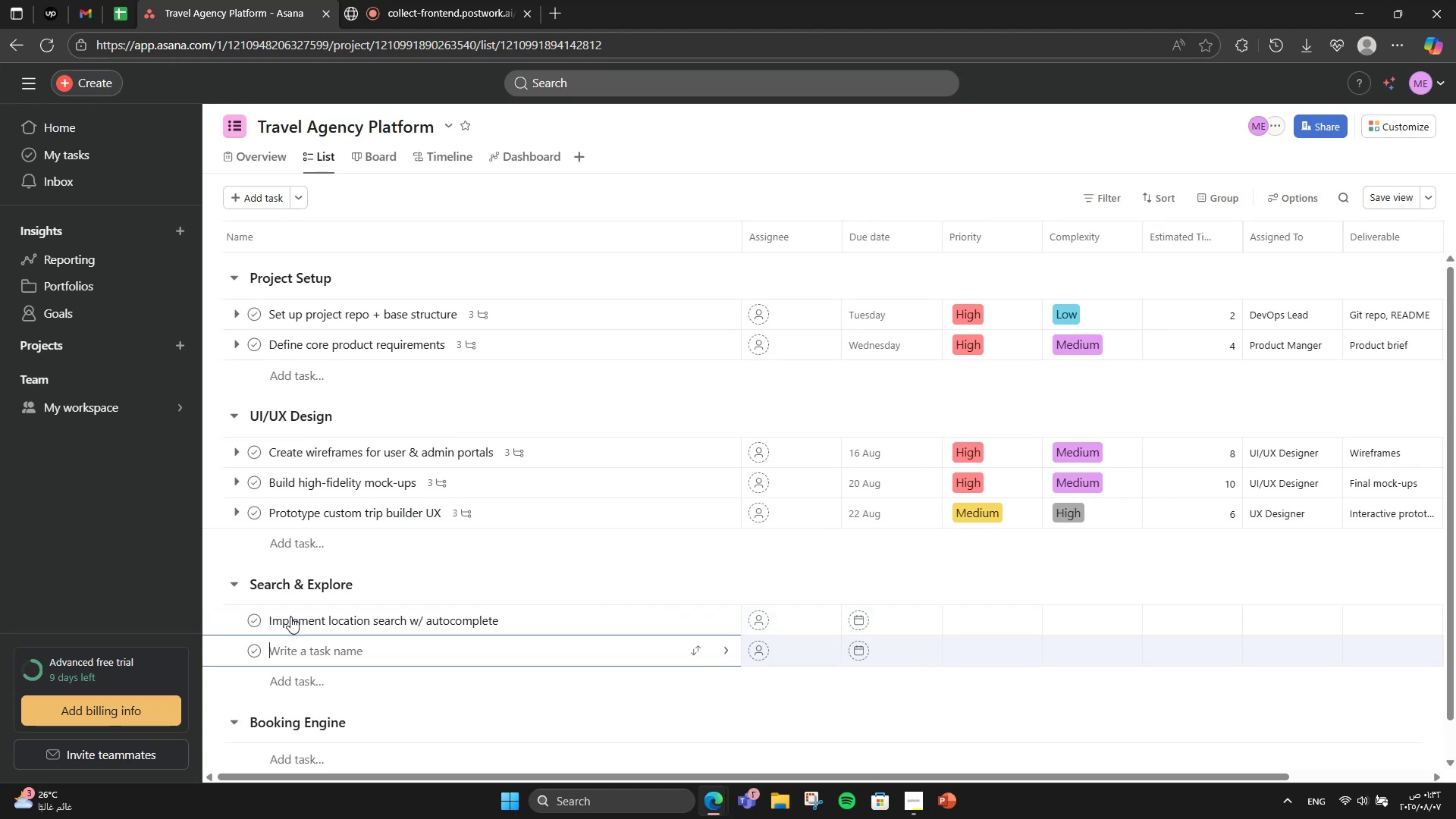 
type(Add smart filters)
 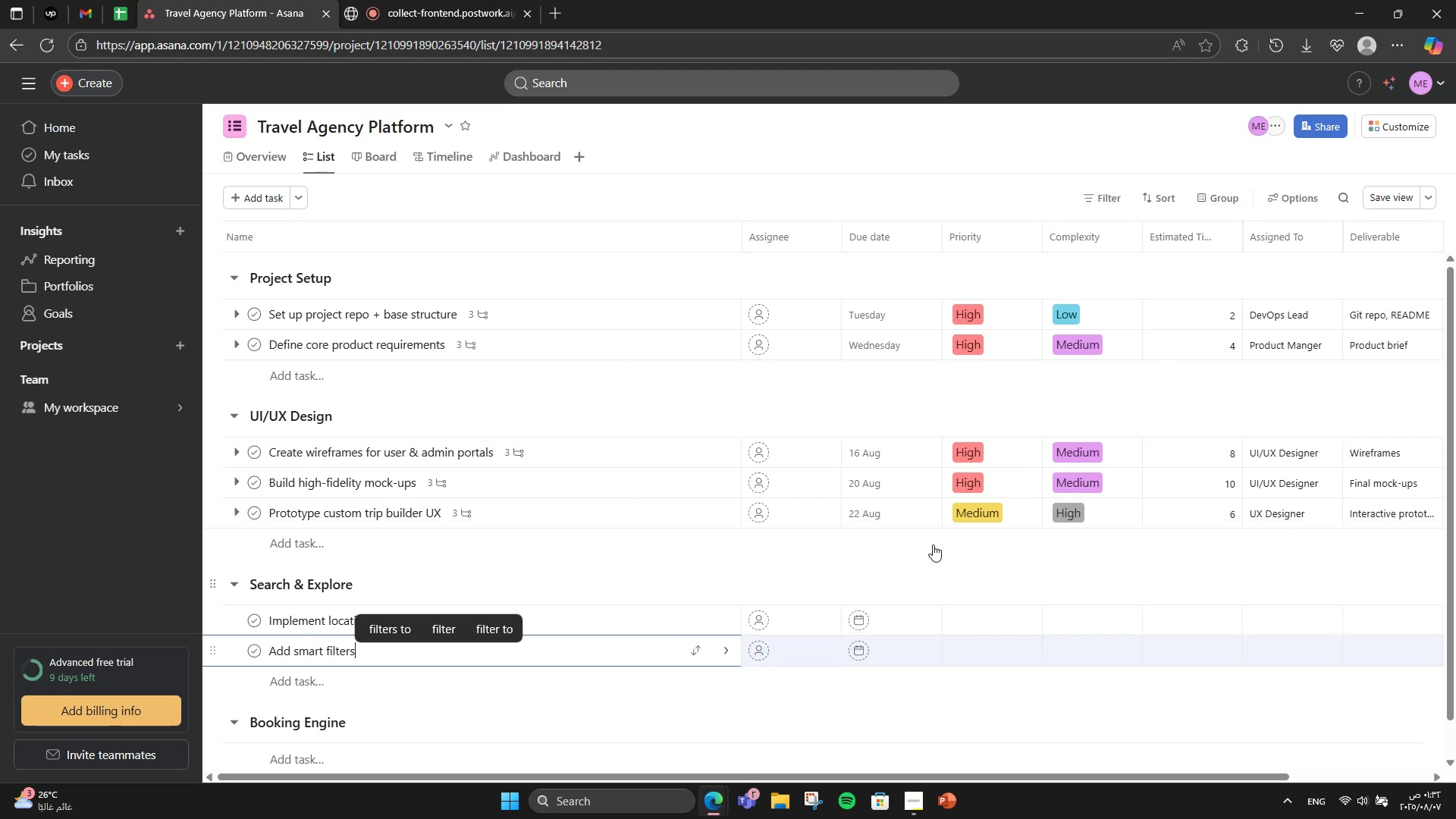 
left_click([934, 570])
 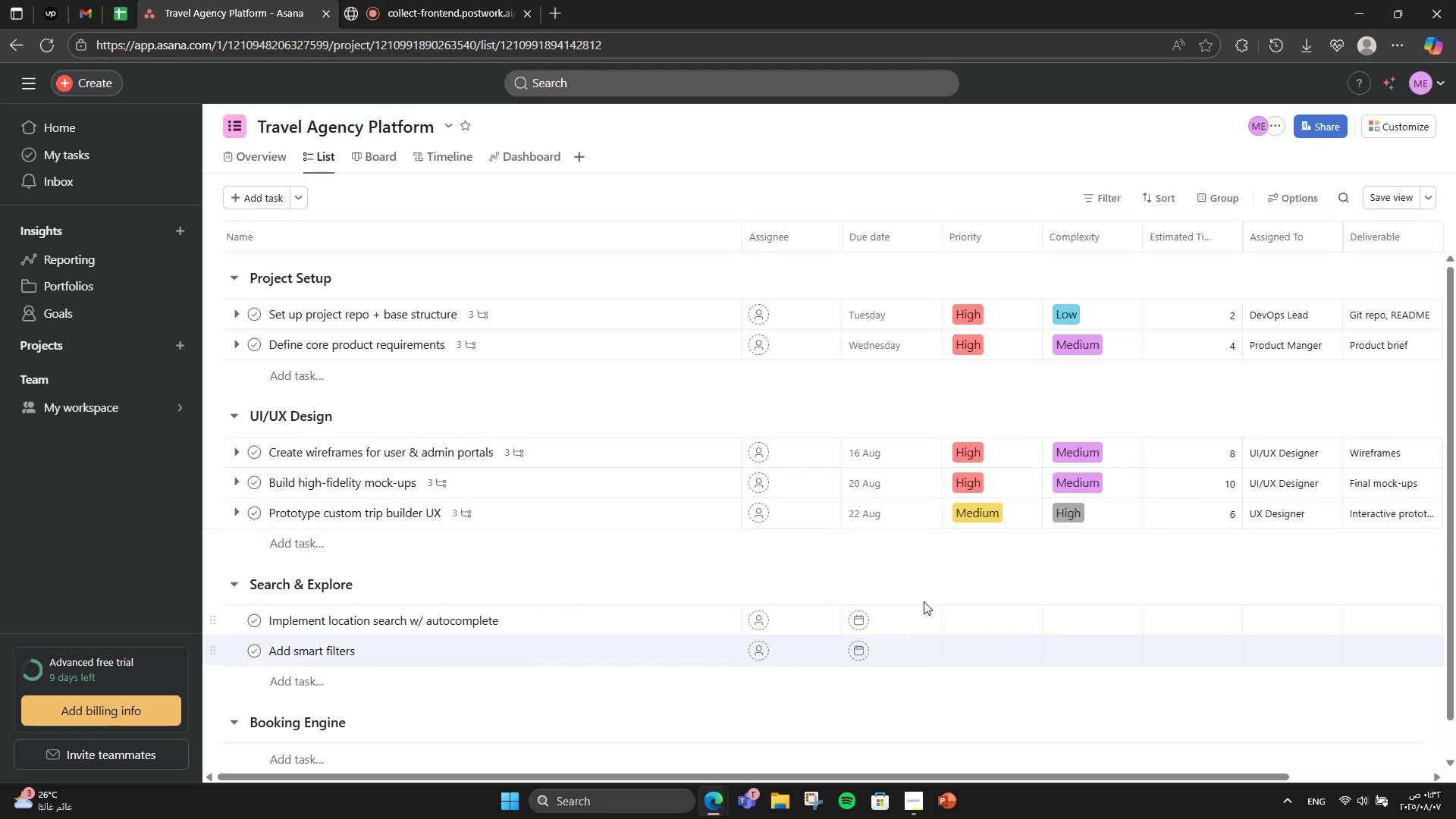 
left_click([924, 618])
 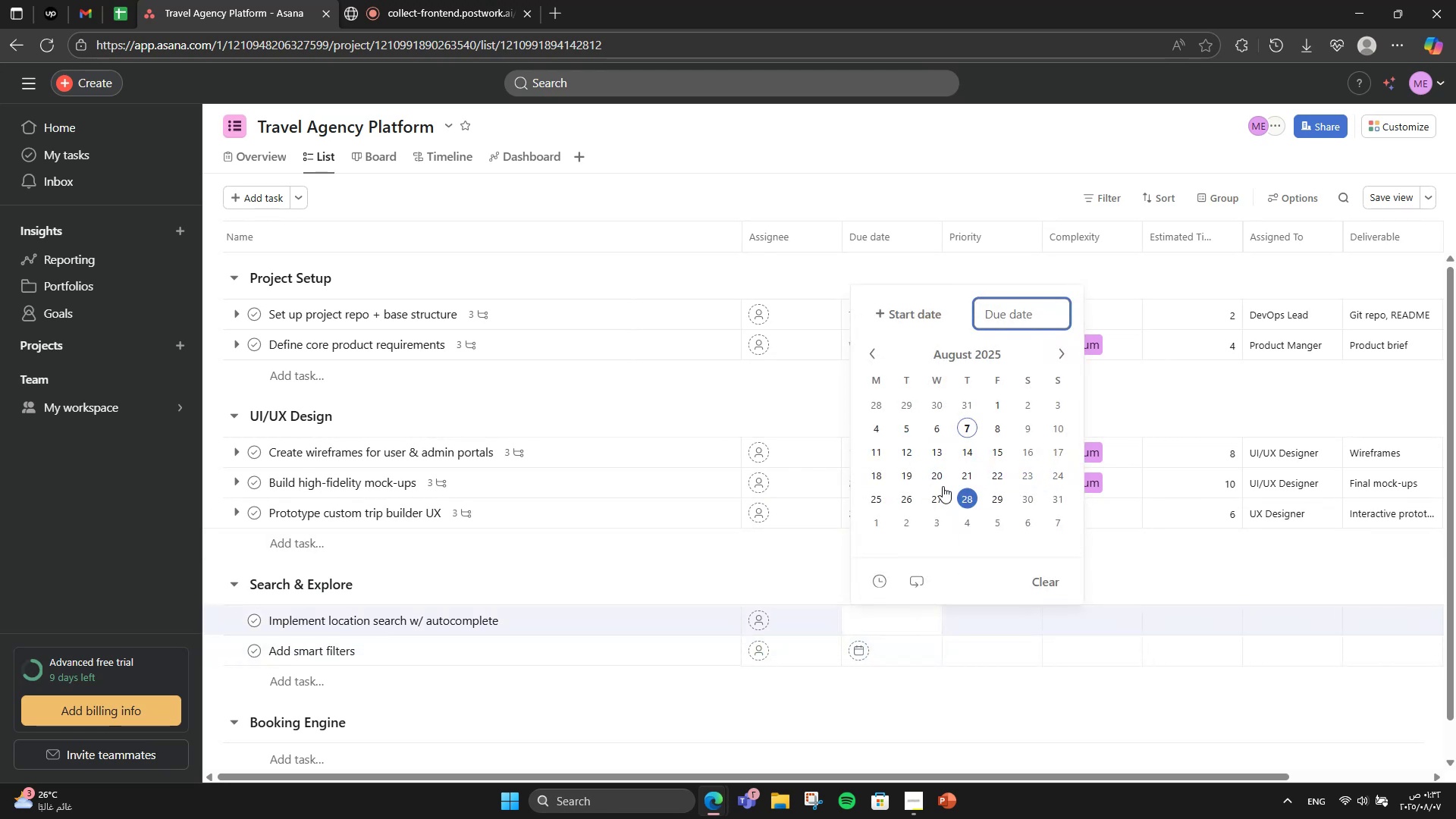 
left_click([874, 508])
 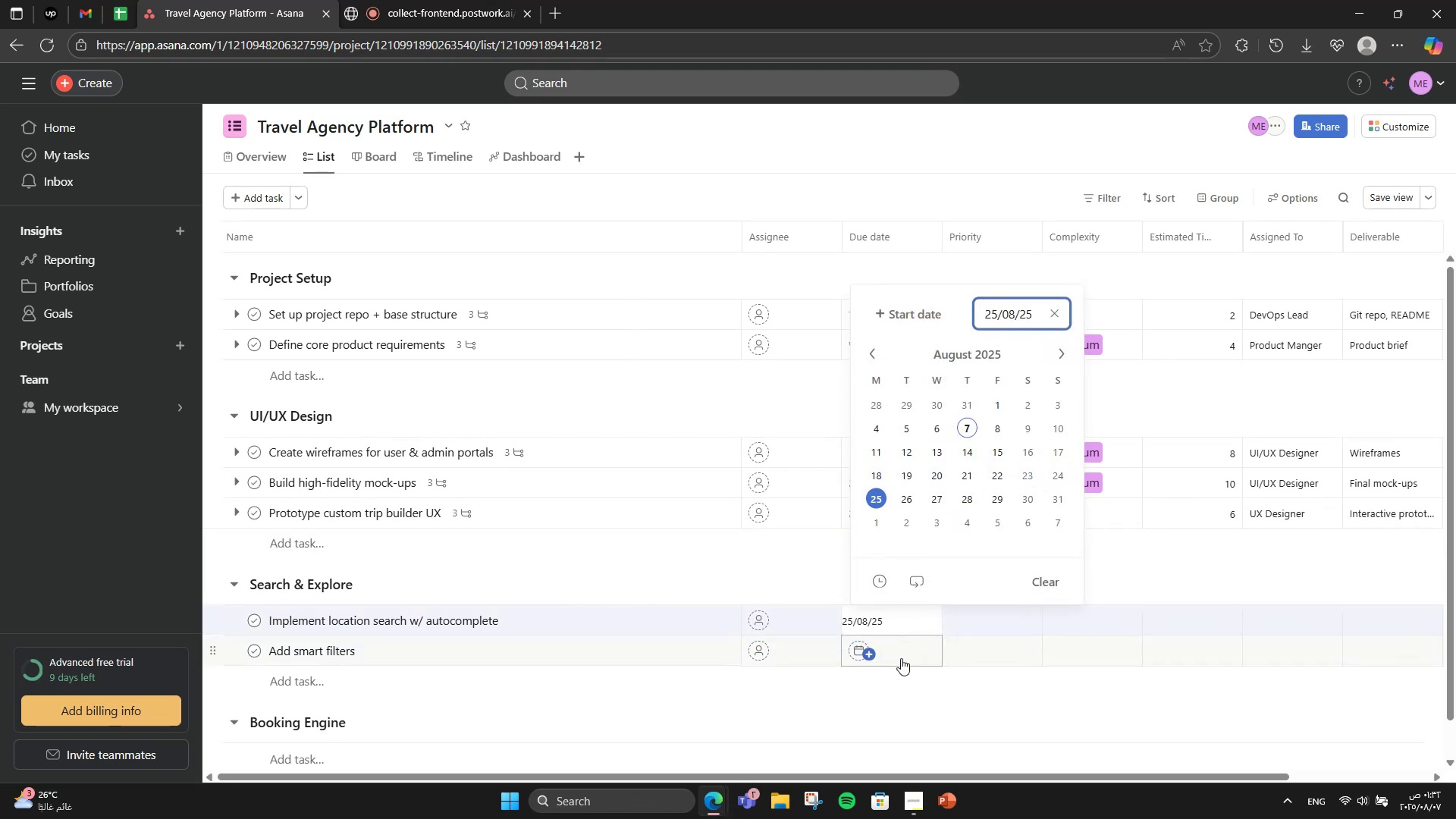 
left_click([901, 658])
 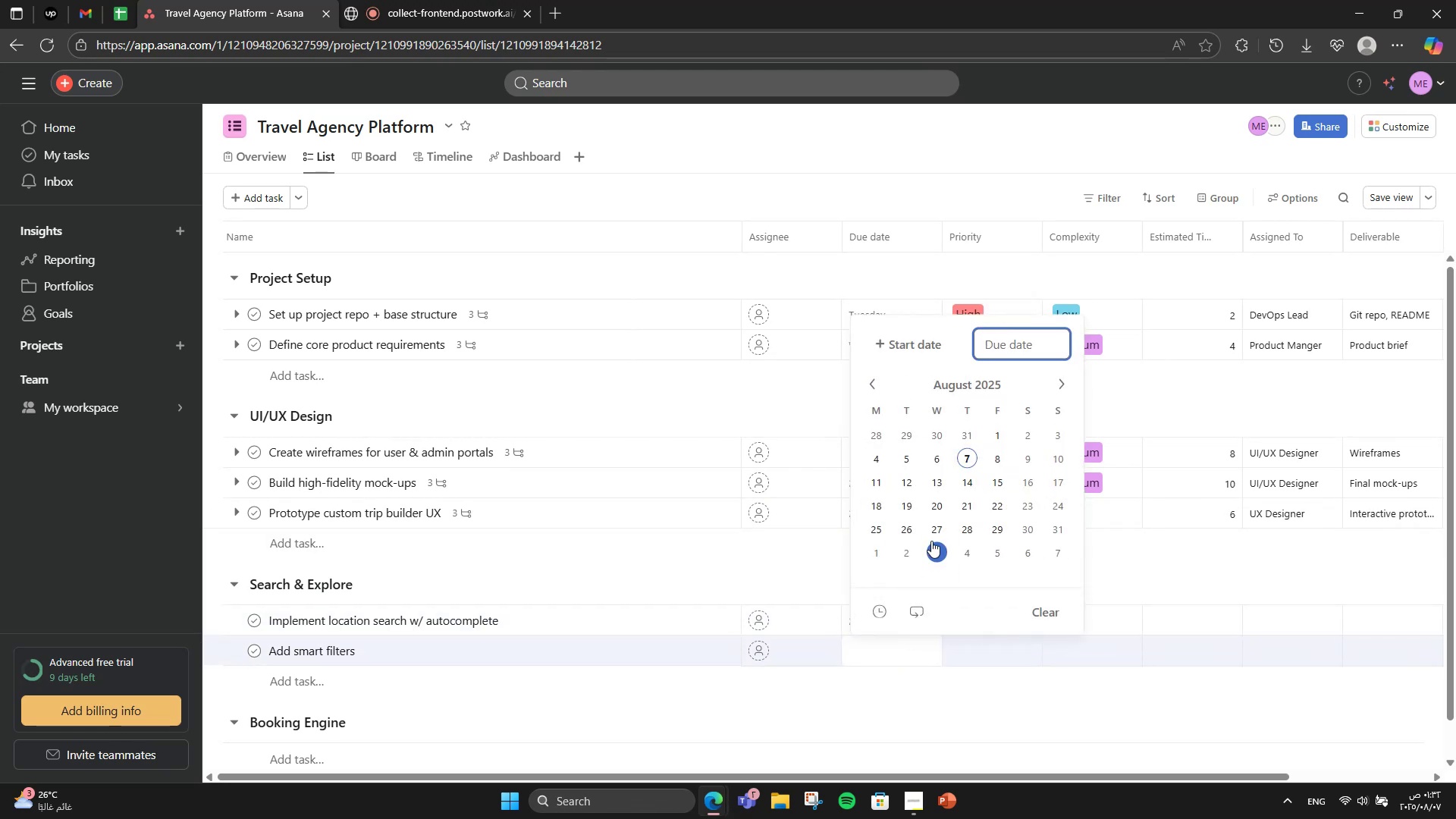 
left_click([934, 531])
 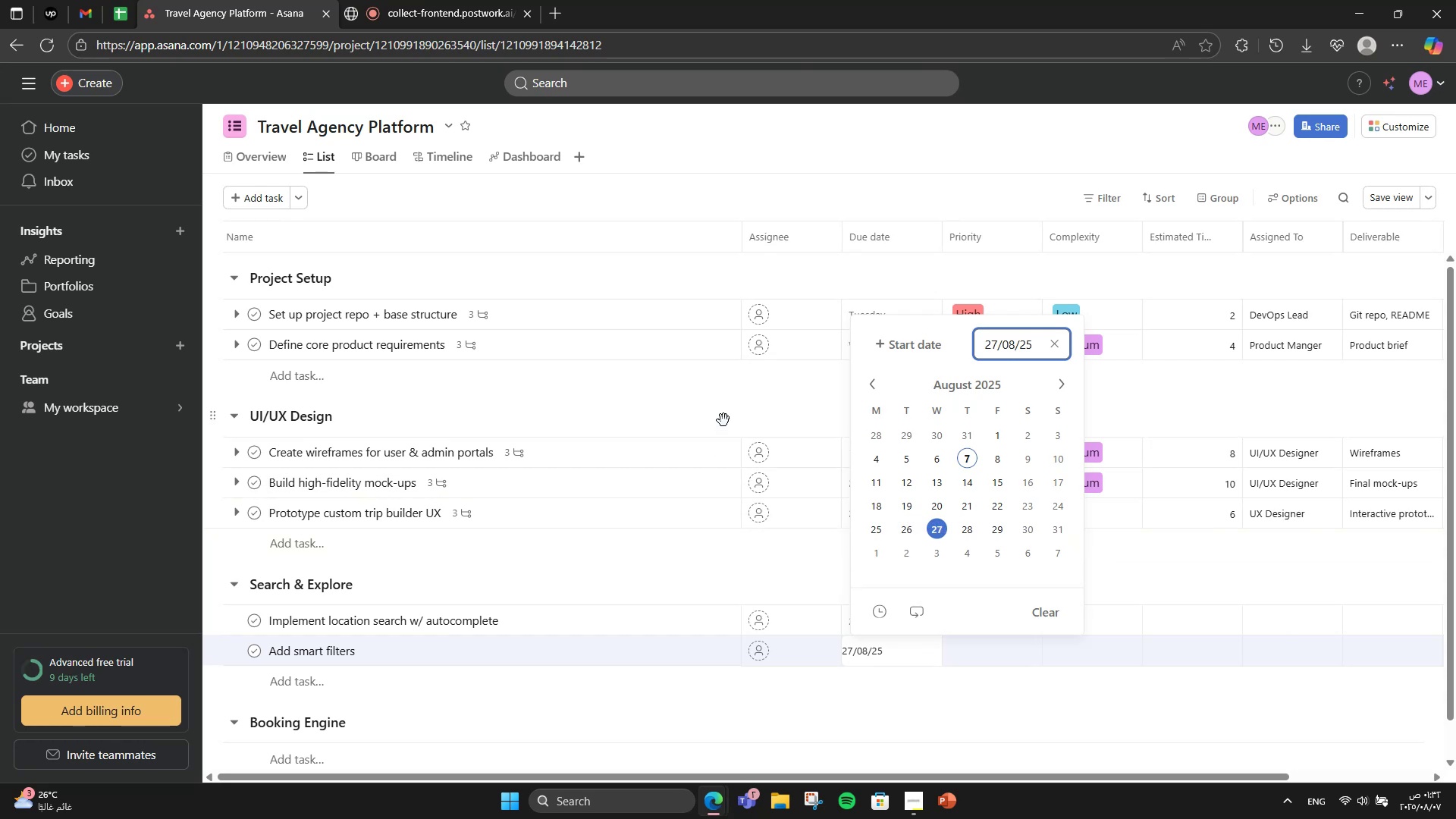 
left_click([721, 424])
 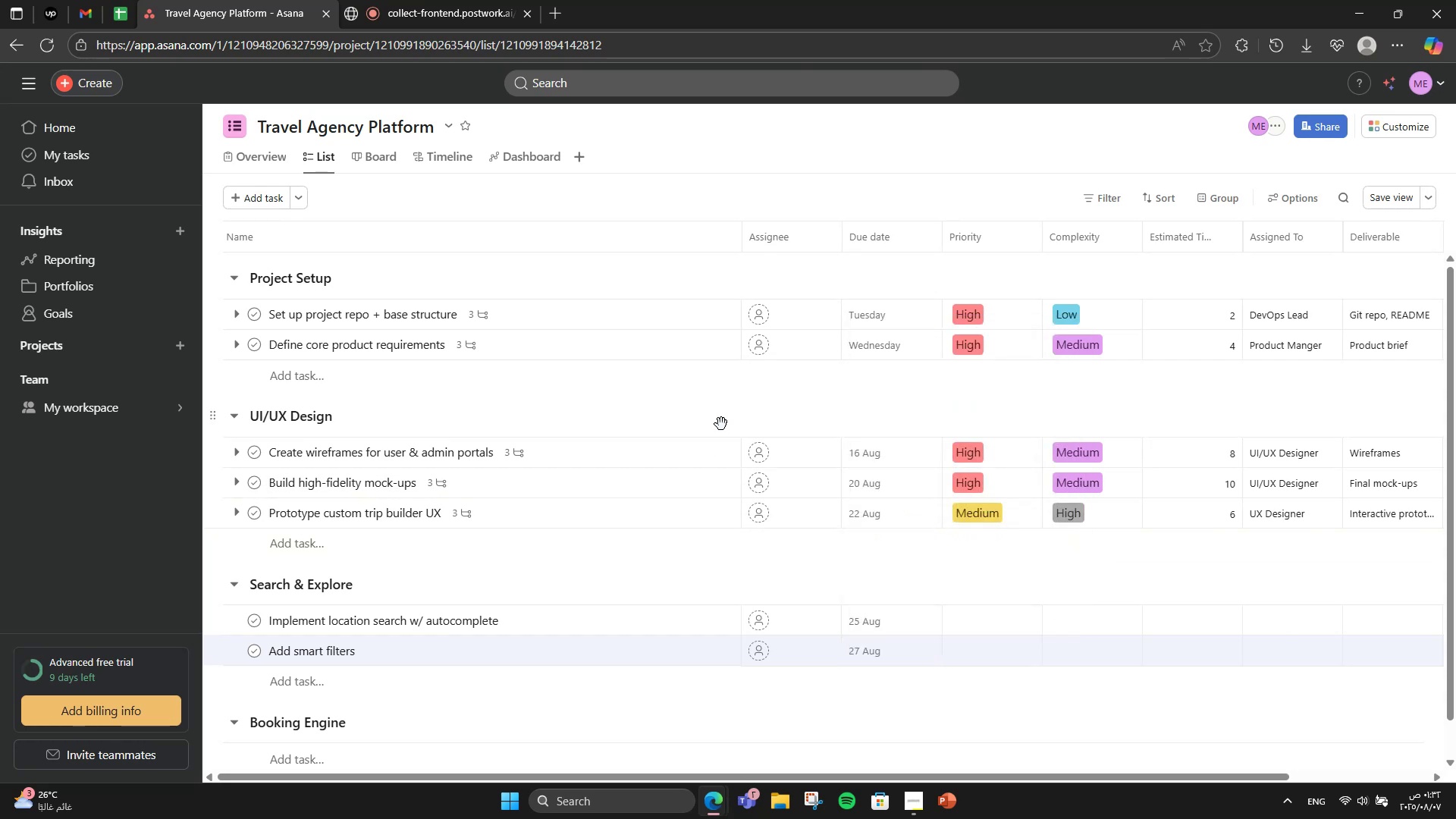 
scroll: coordinate [721, 424], scroll_direction: up, amount: 1.0
 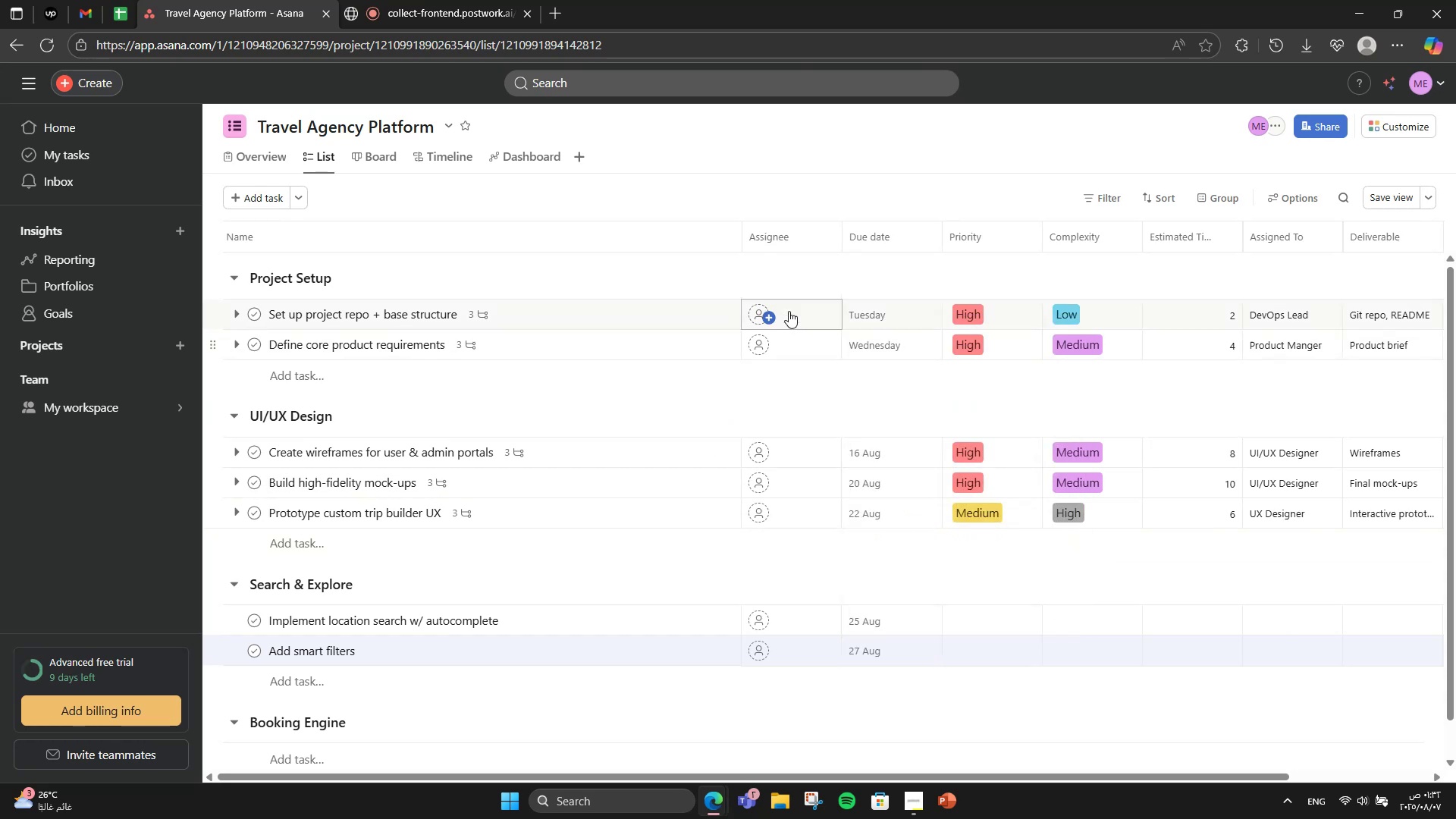 
left_click([789, 305])
 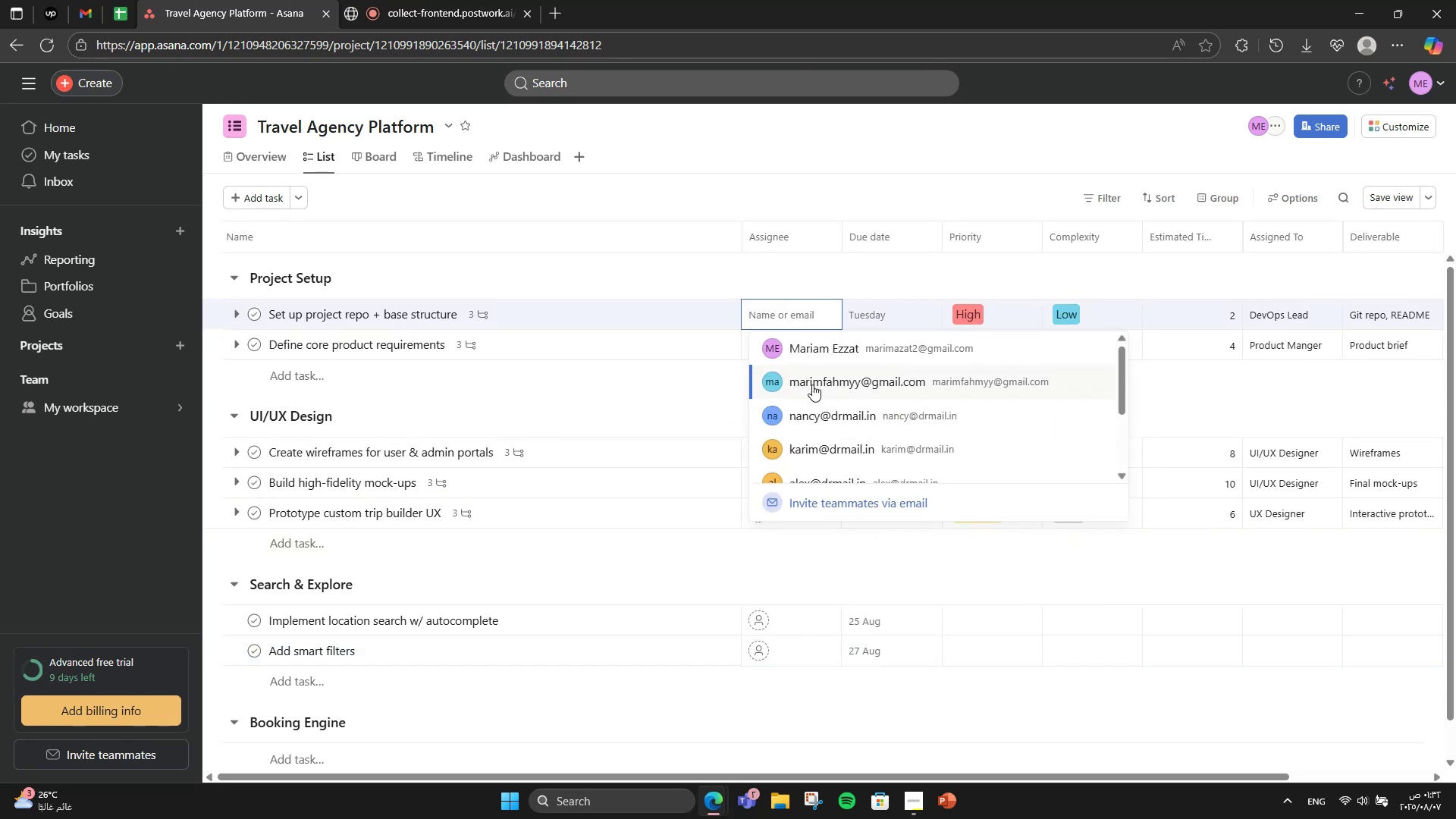 
left_click([808, 415])
 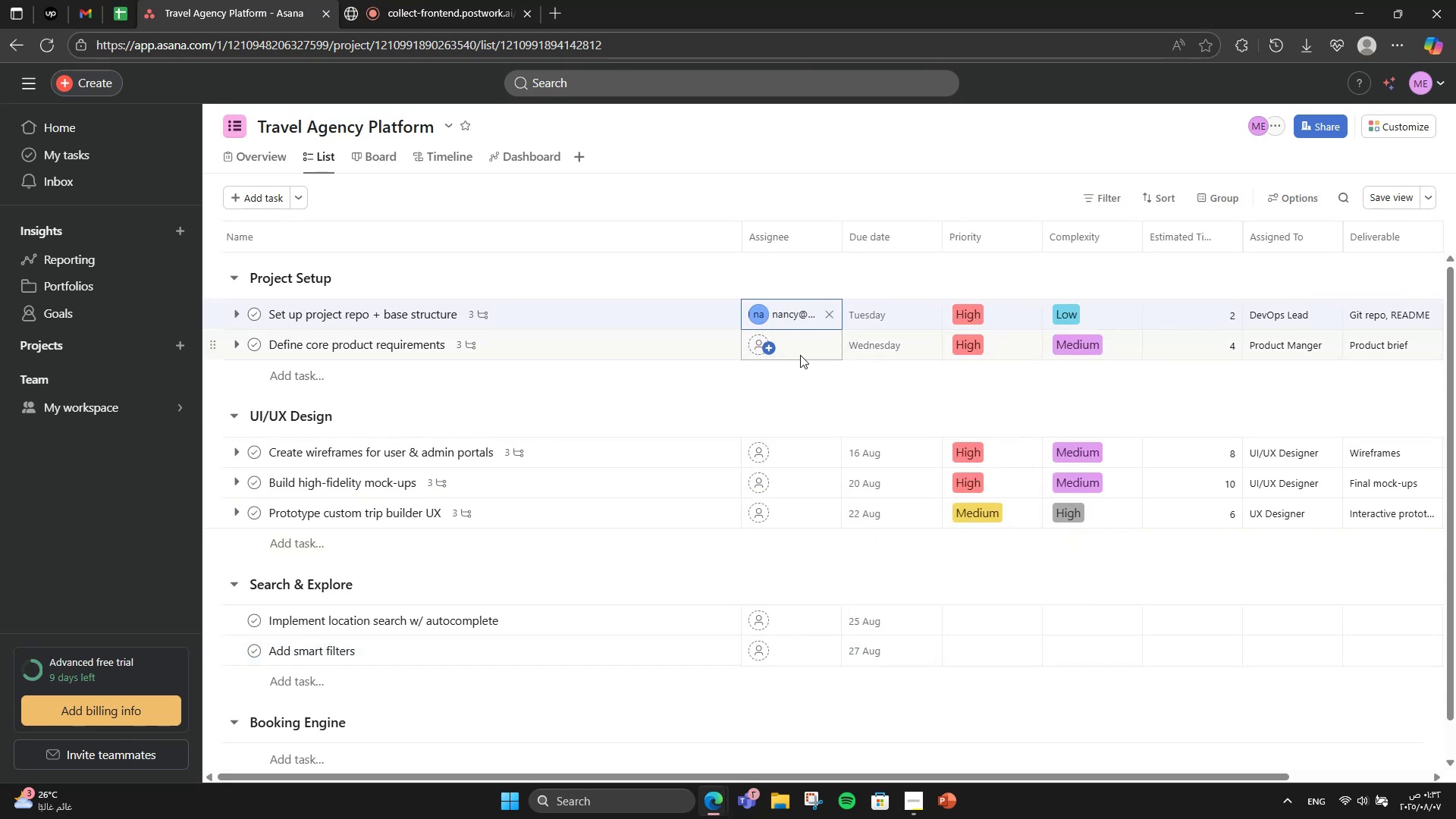 
left_click([800, 355])
 